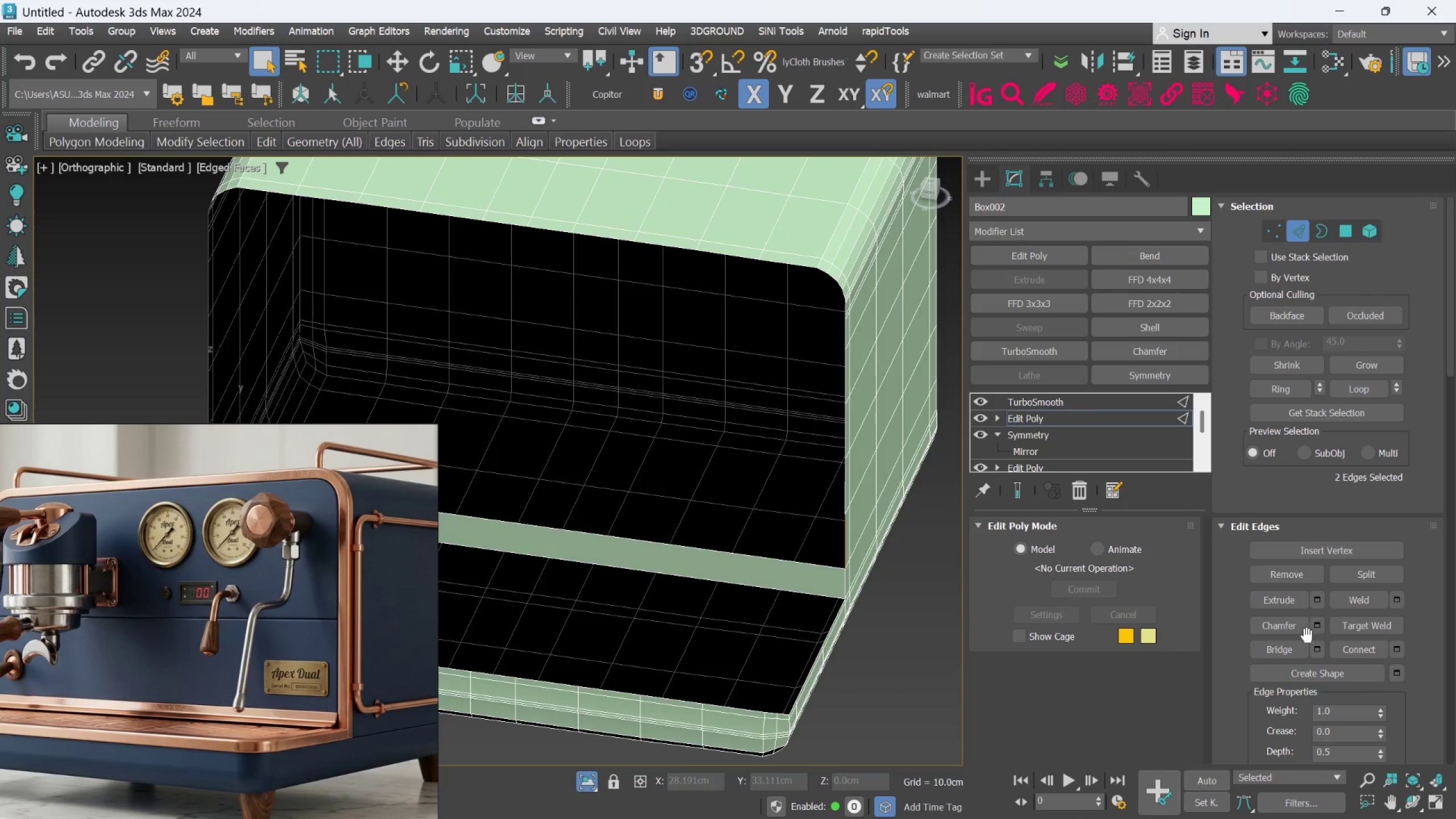 
scroll: coordinate [817, 502], scroll_direction: up, amount: 2.0
 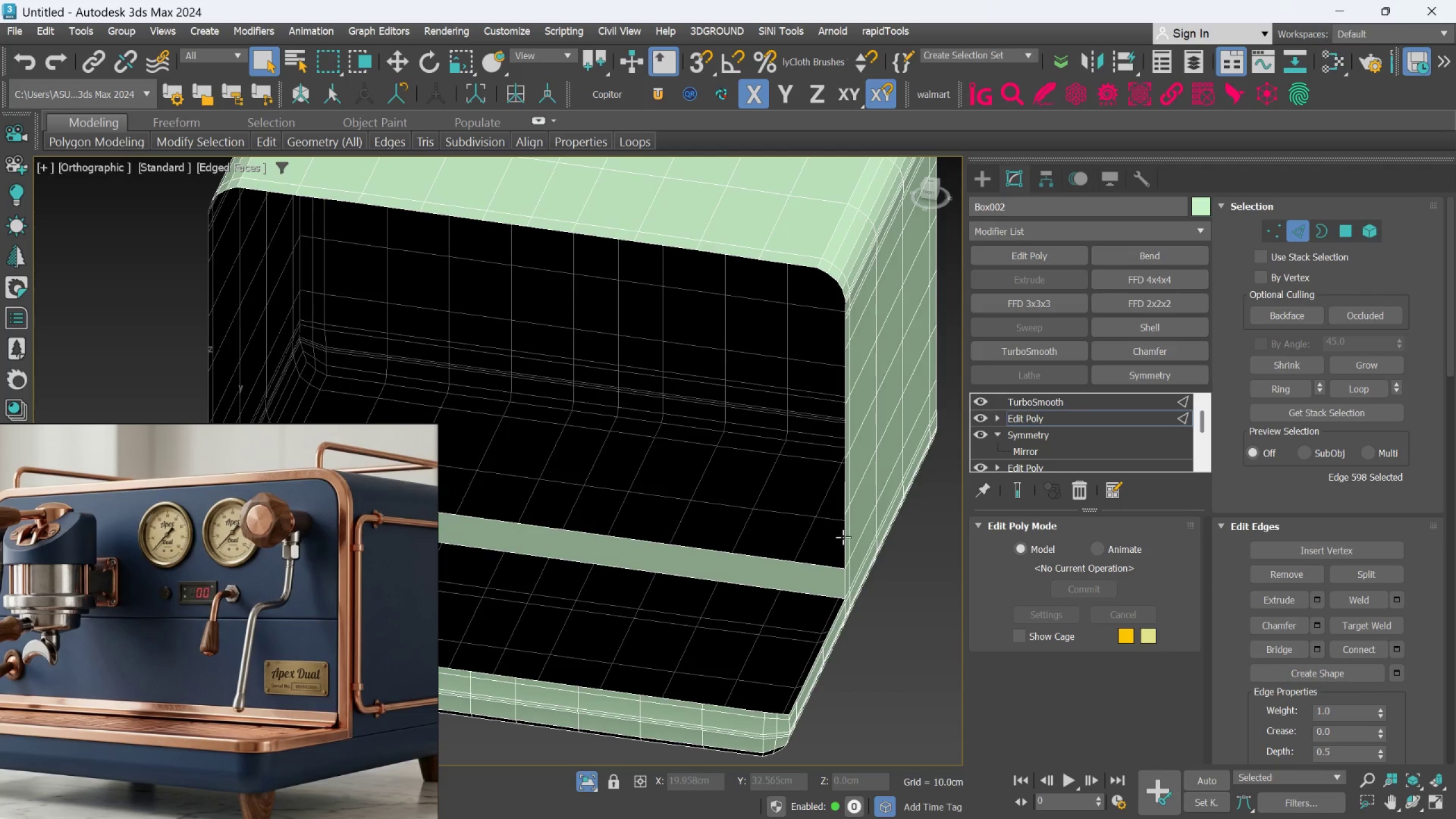 
left_click([846, 540])
 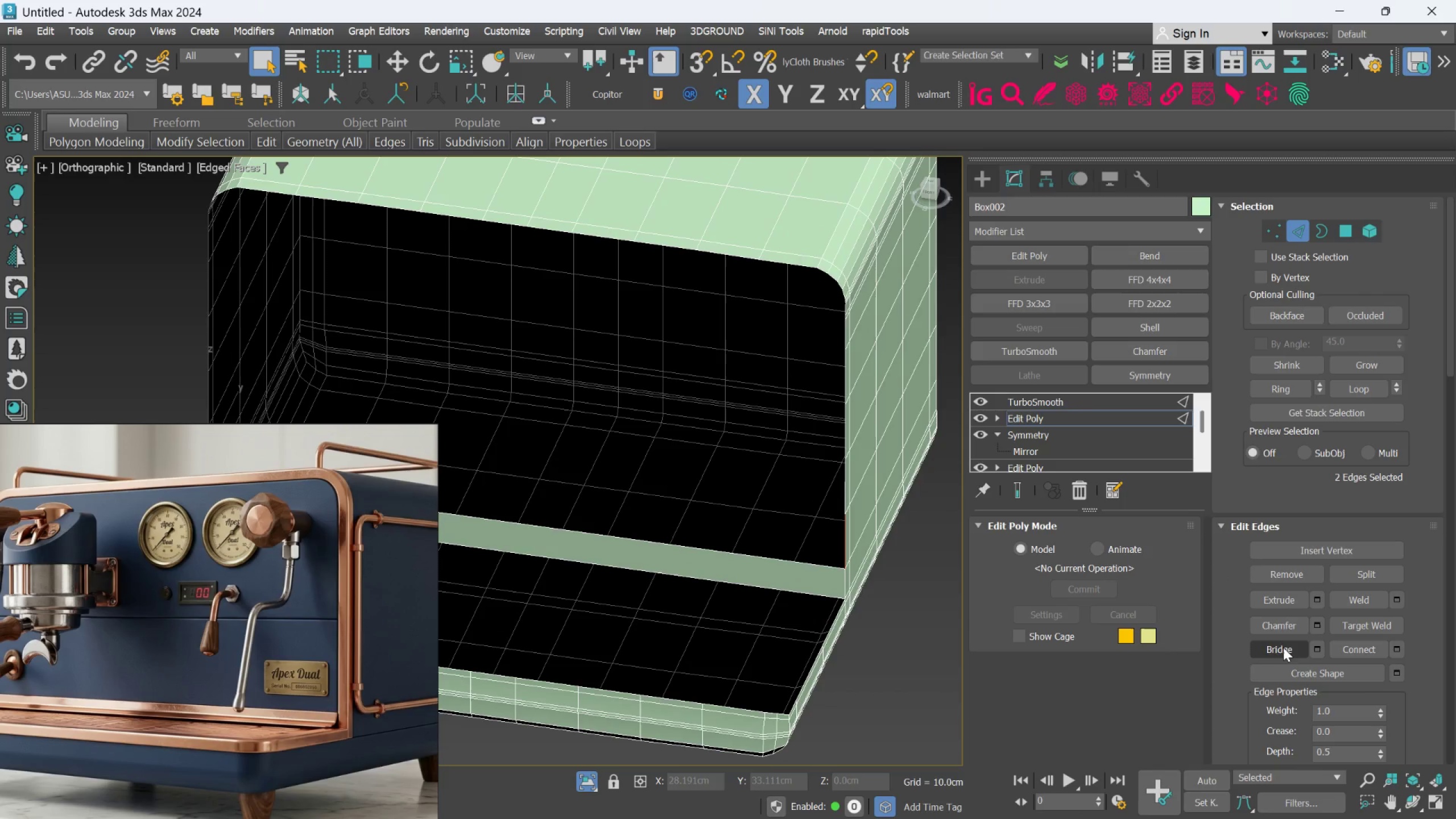 
left_click([1282, 649])
 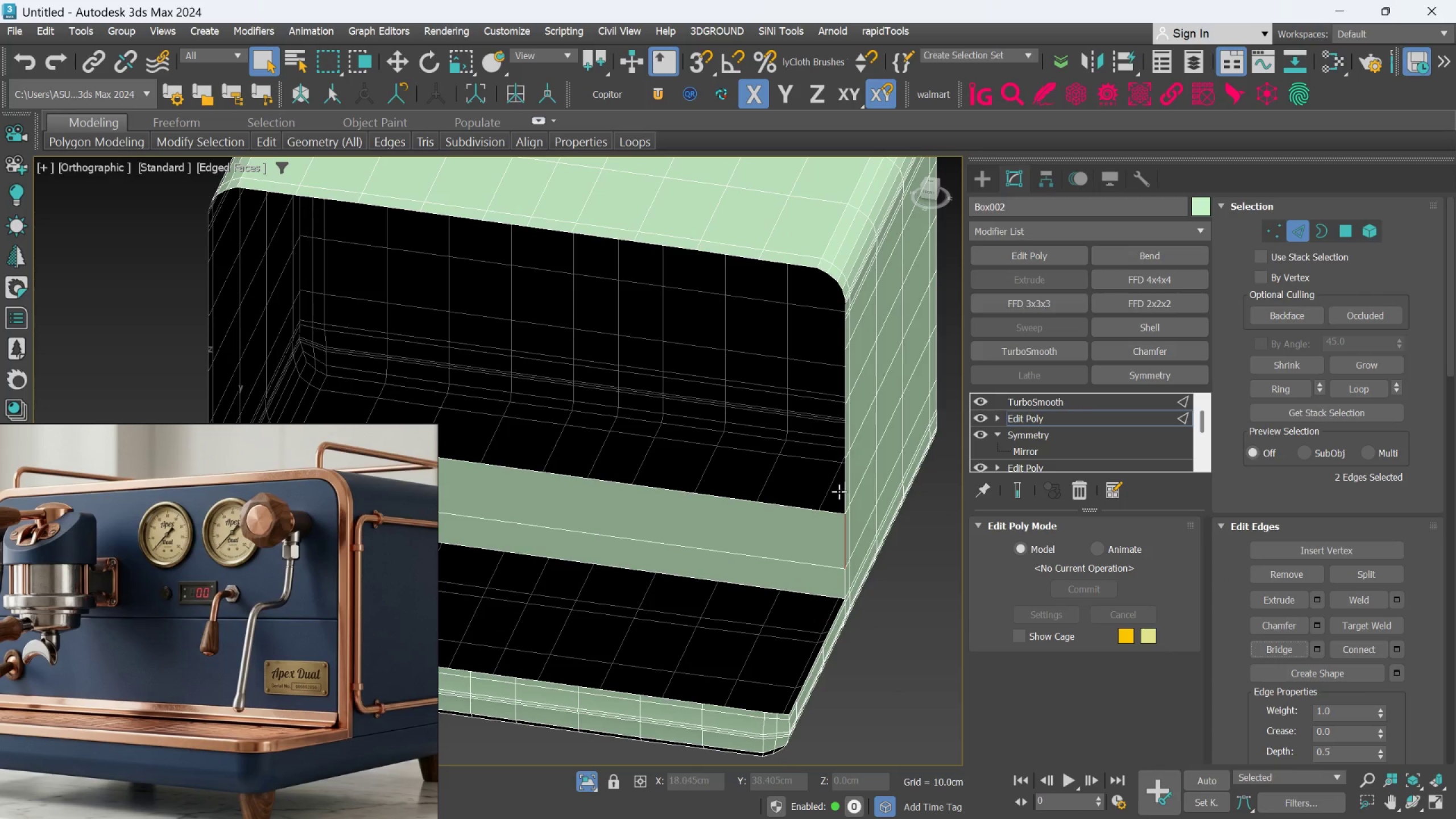 
left_click([846, 489])
 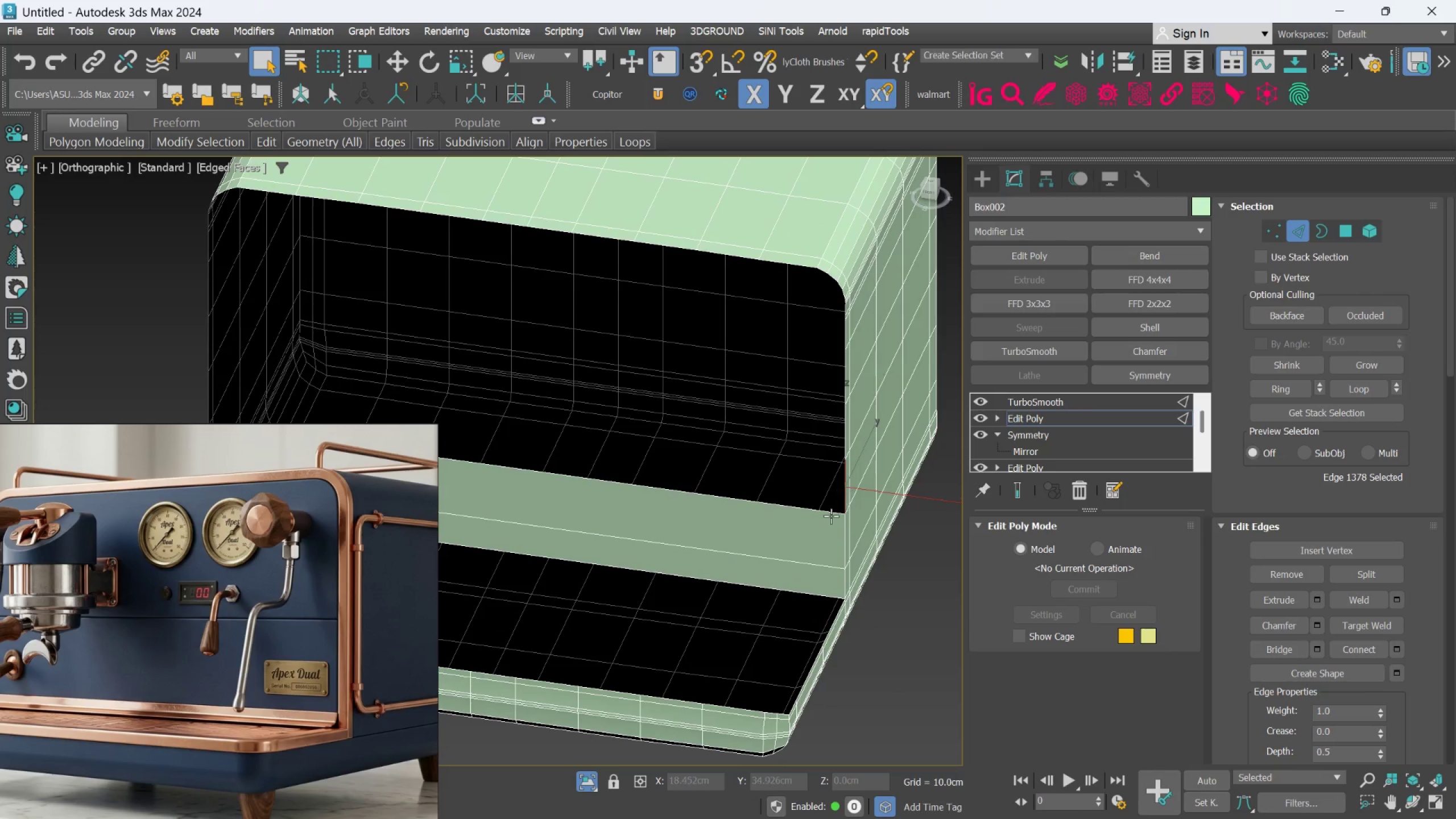 
hold_key(key=AltLeft, duration=0.49)
 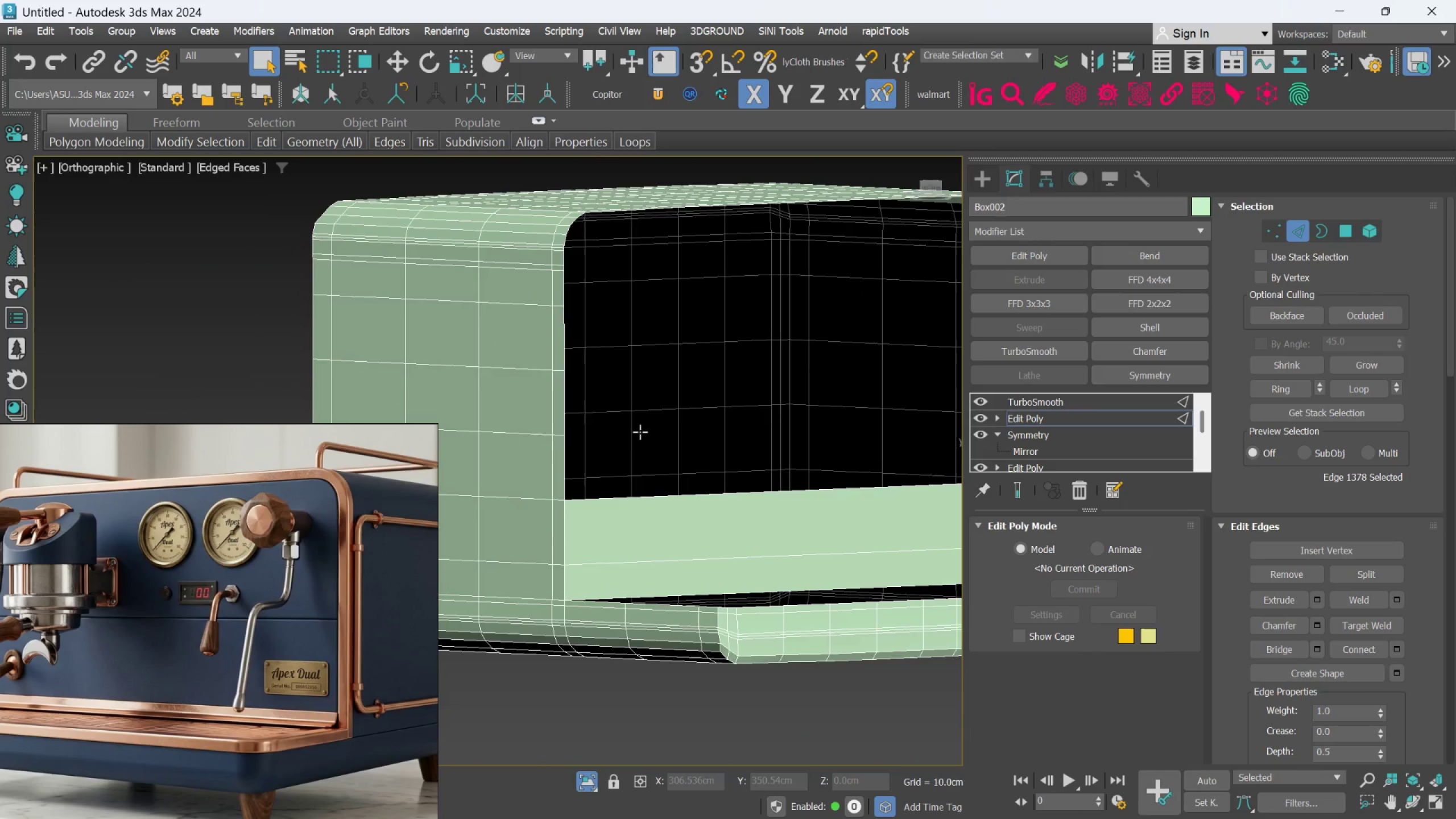 
hold_key(key=ControlLeft, duration=1.21)
 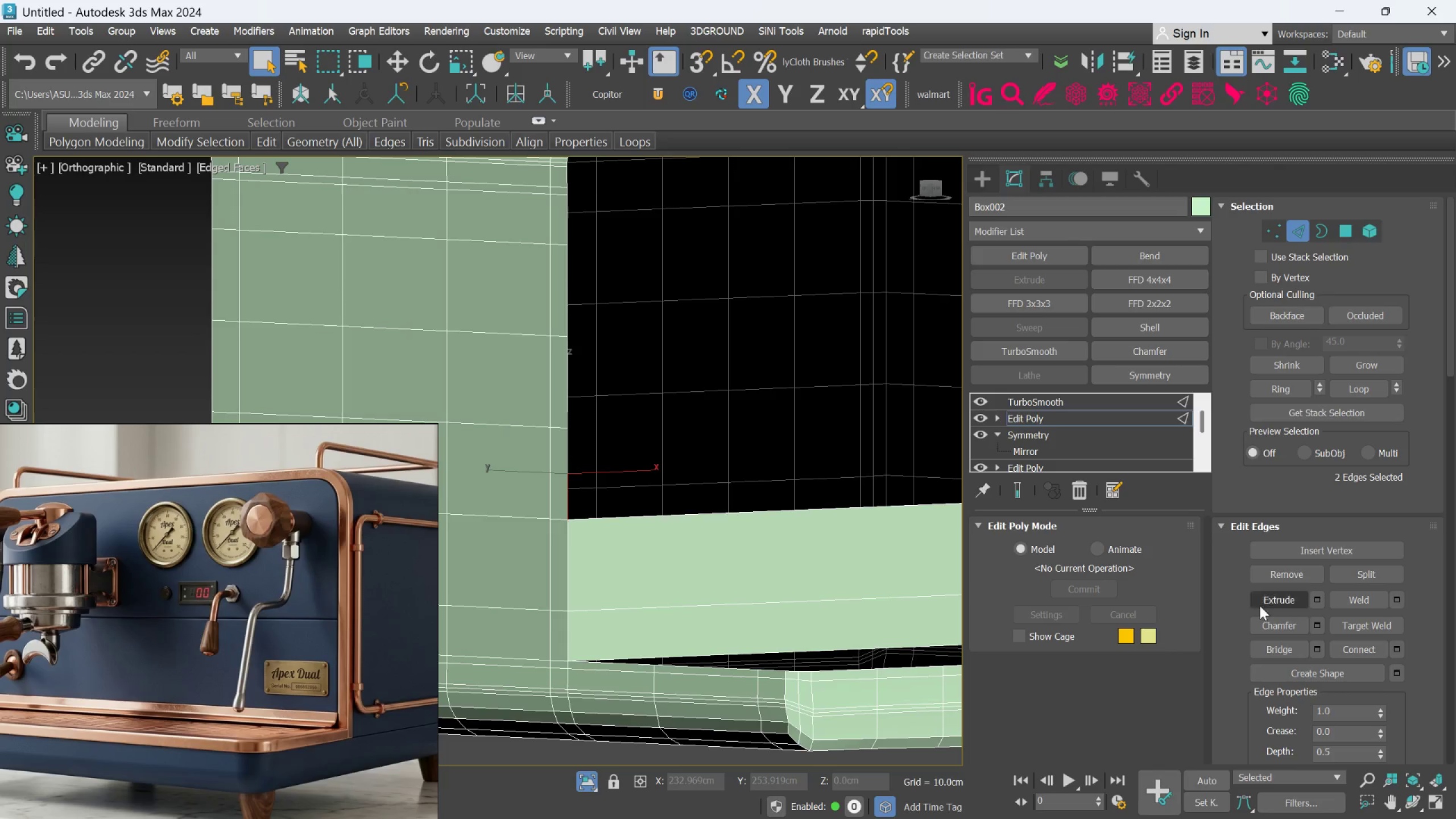 
scroll: coordinate [556, 453], scroll_direction: up, amount: 1.0
 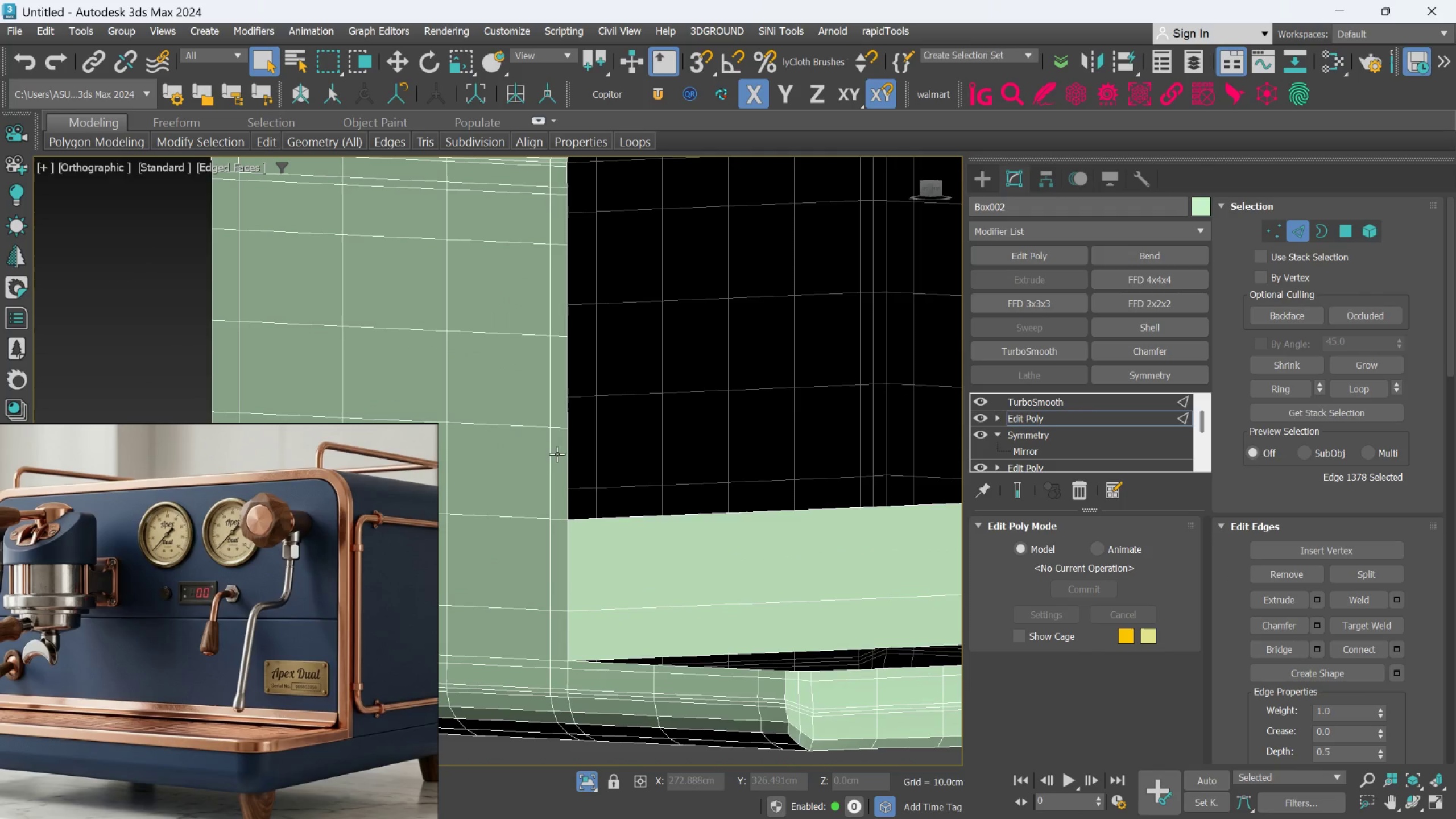 
left_click([565, 456])
 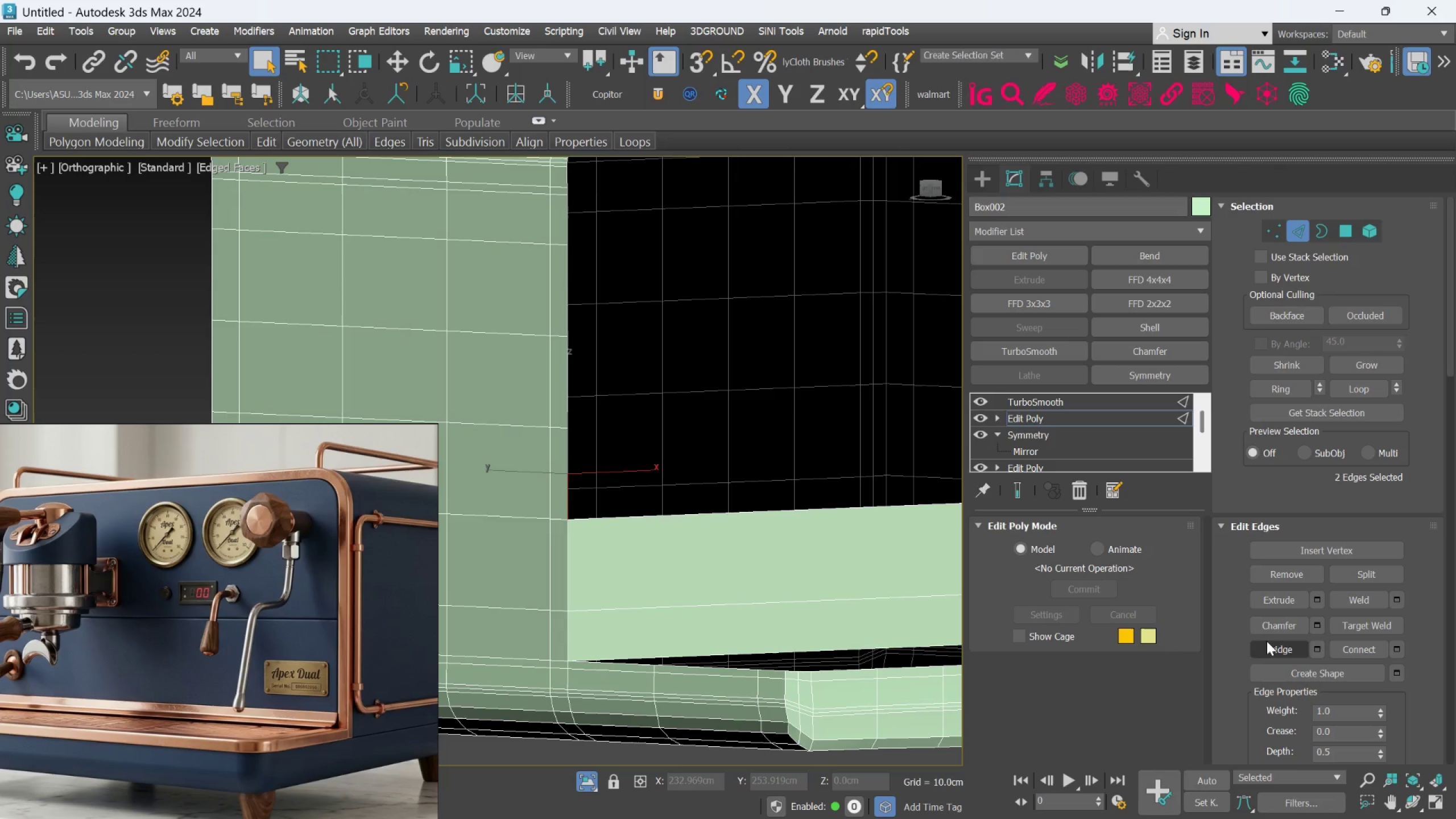 
scroll: coordinate [762, 531], scroll_direction: down, amount: 3.0
 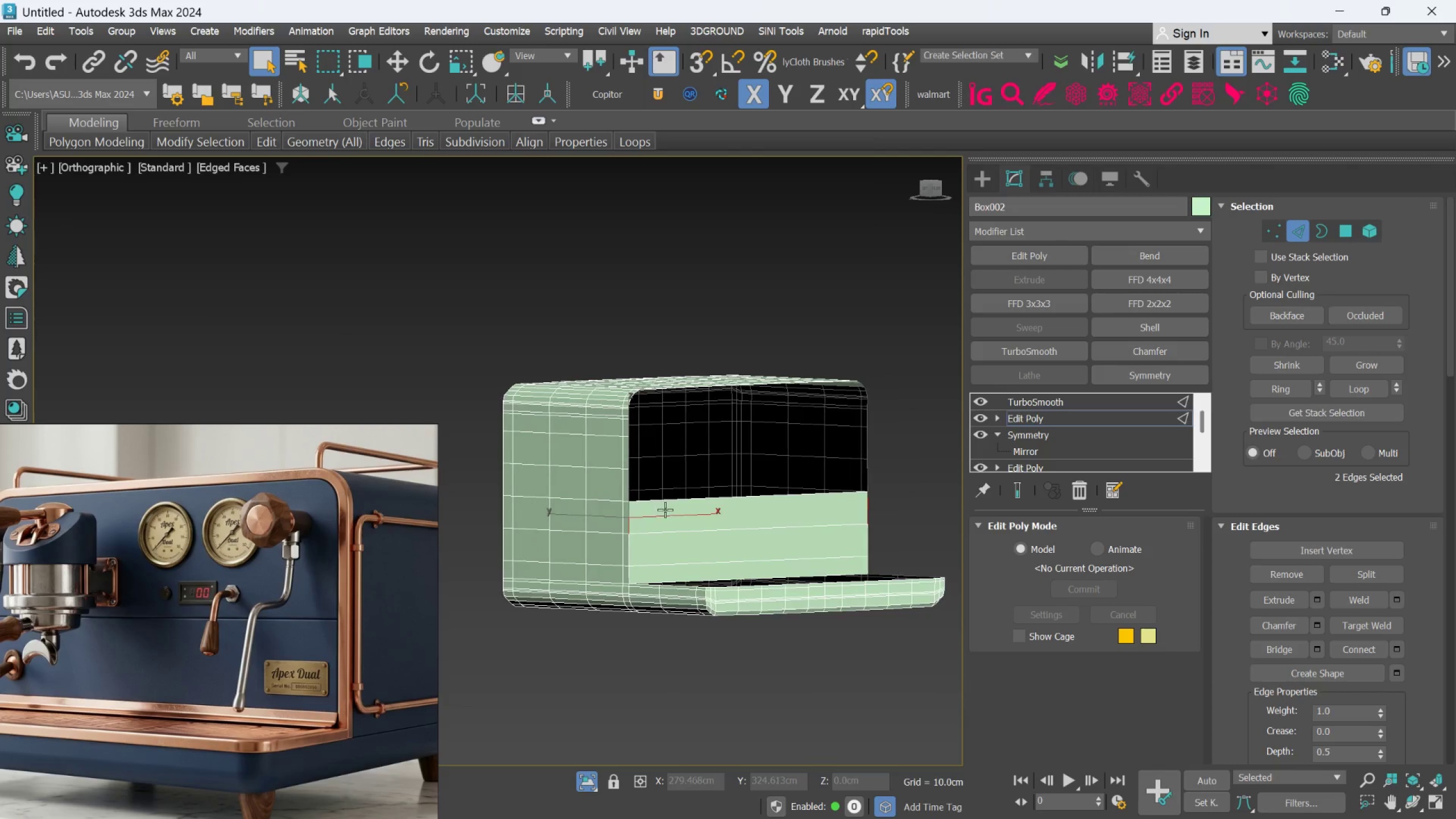 
hold_key(key=AltLeft, duration=0.41)
 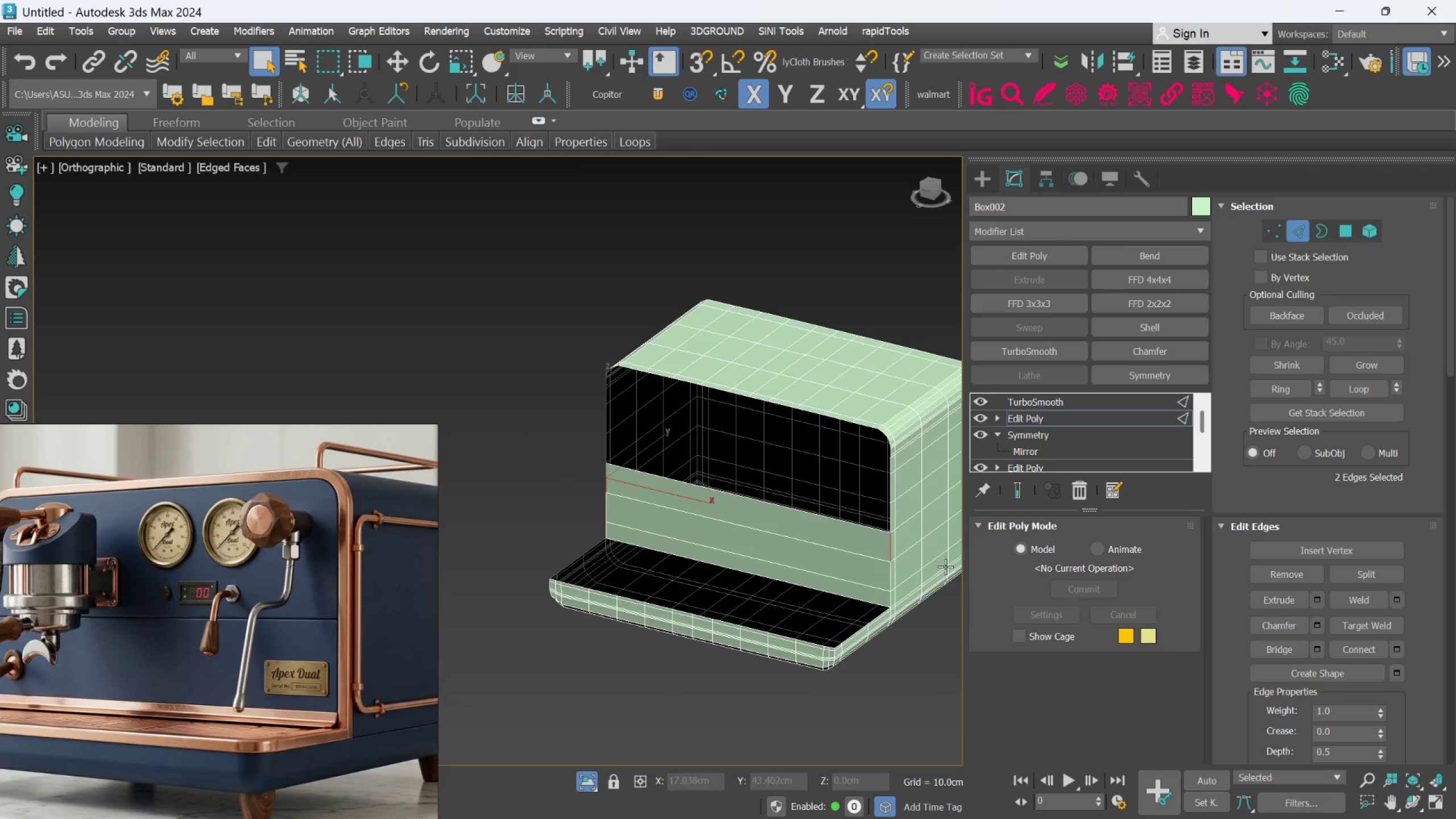 
hold_key(key=AltLeft, duration=0.33)
 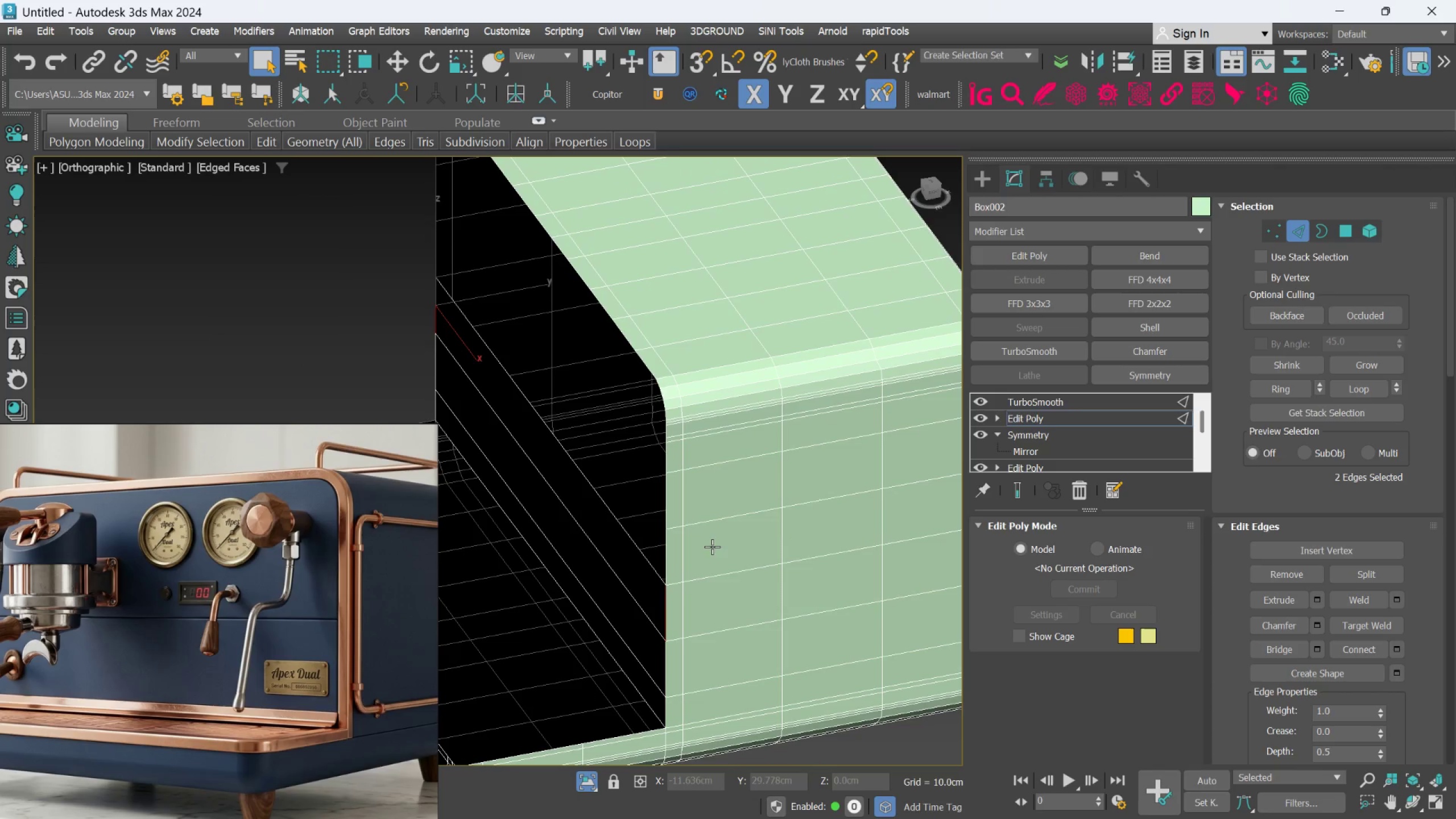 
scroll: coordinate [945, 565], scroll_direction: up, amount: 2.0
 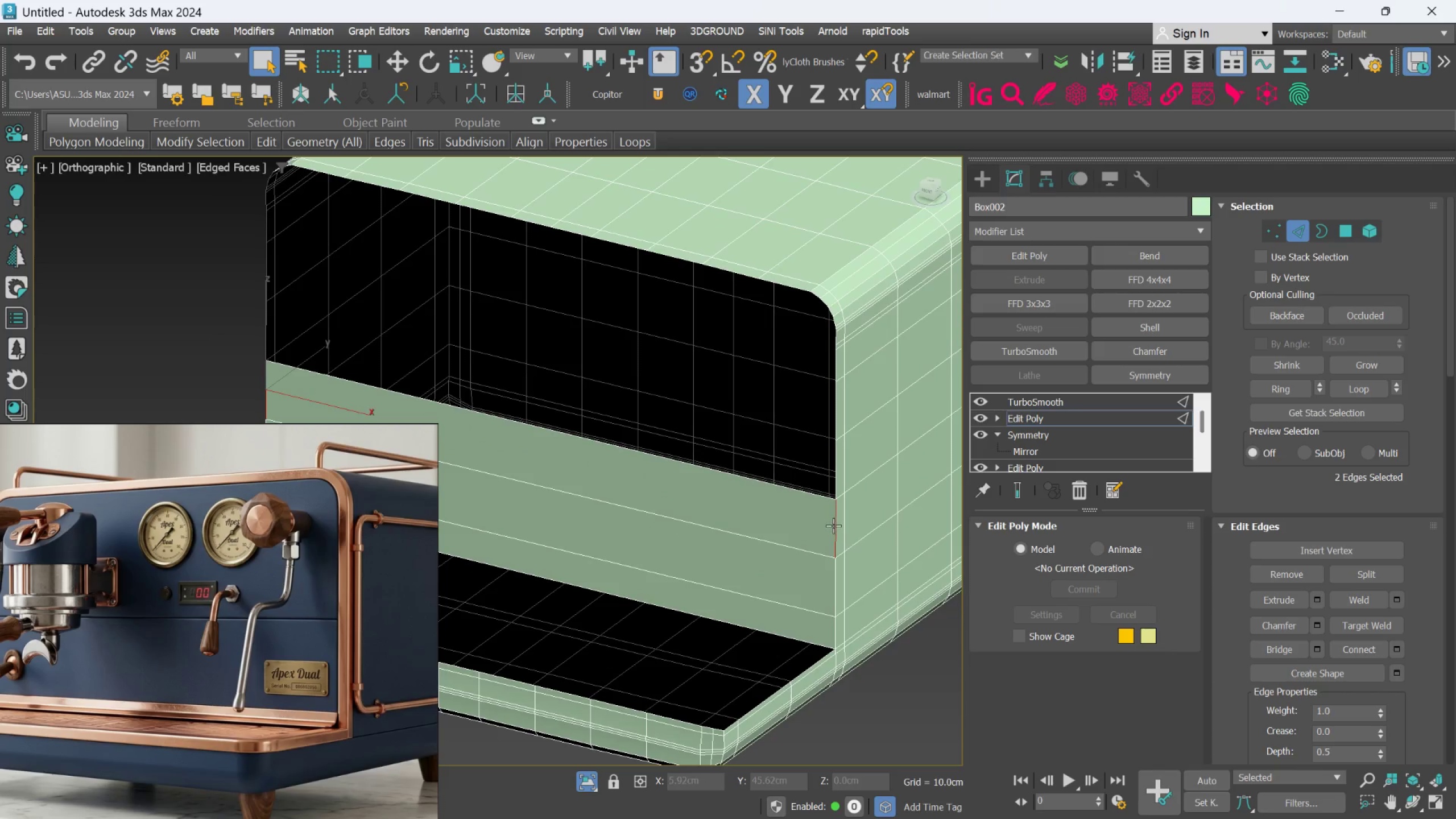 
hold_key(key=AltLeft, duration=0.32)
 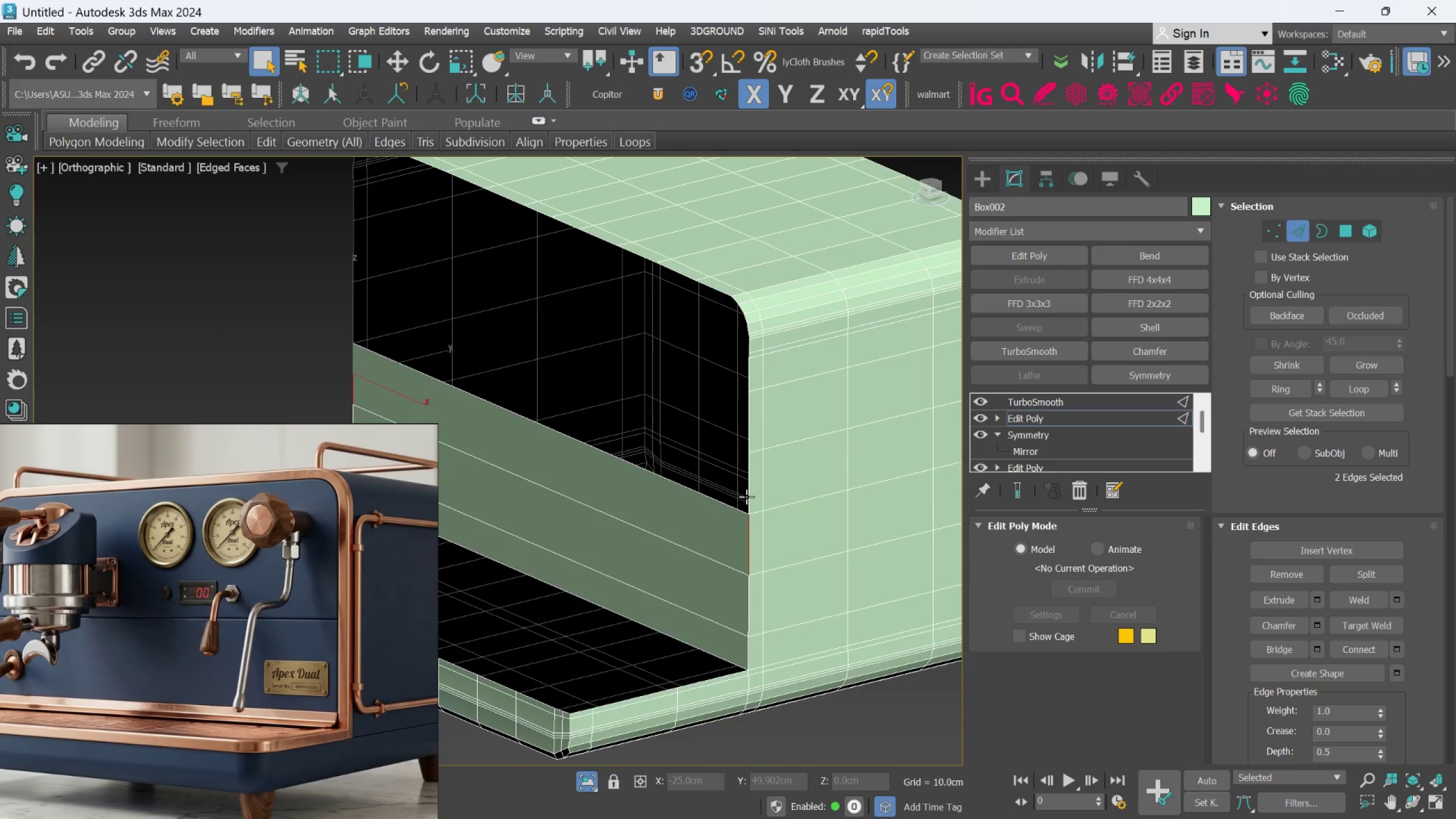 
left_click([747, 495])
 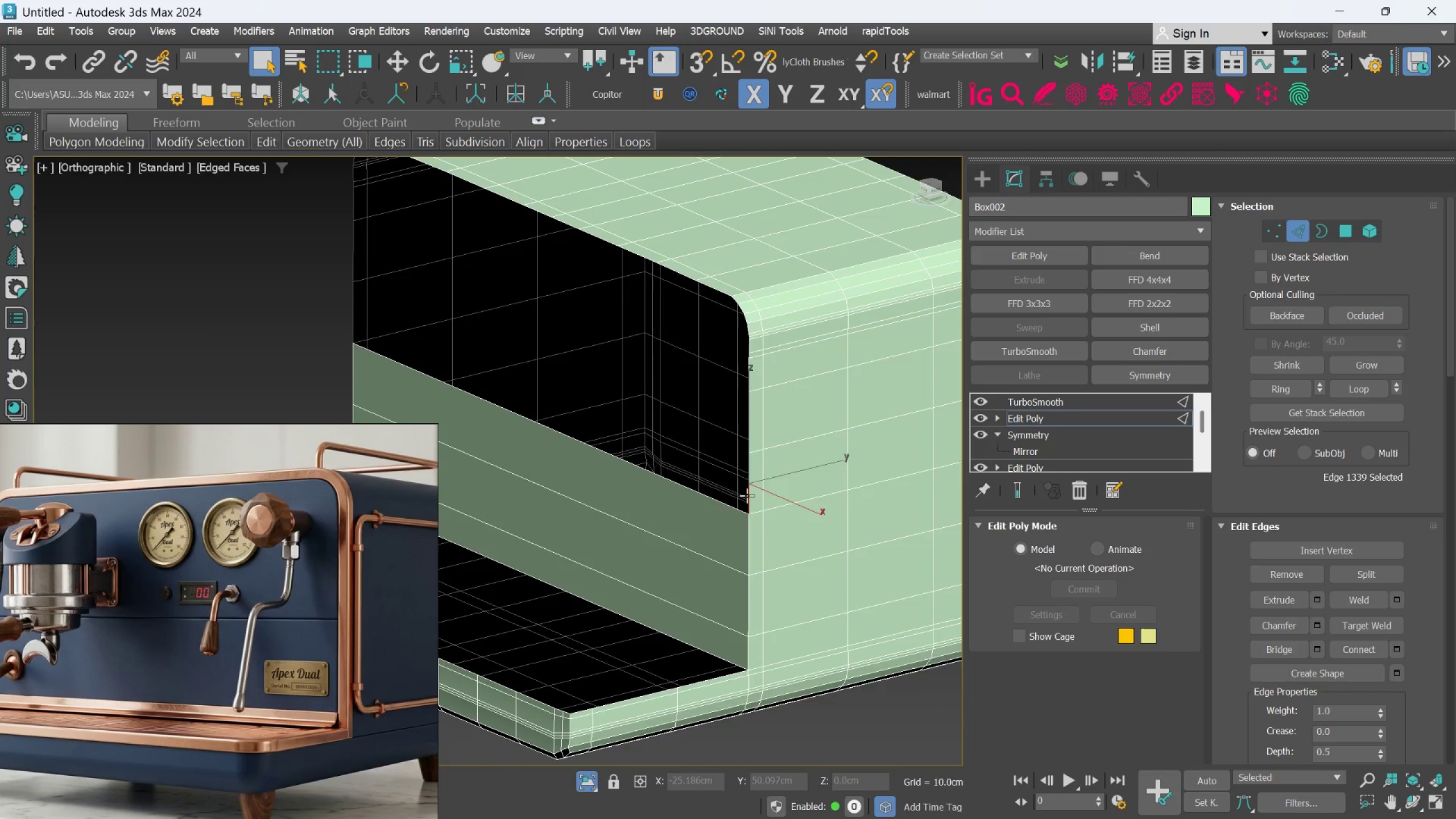 
hold_key(key=AltLeft, duration=0.51)
 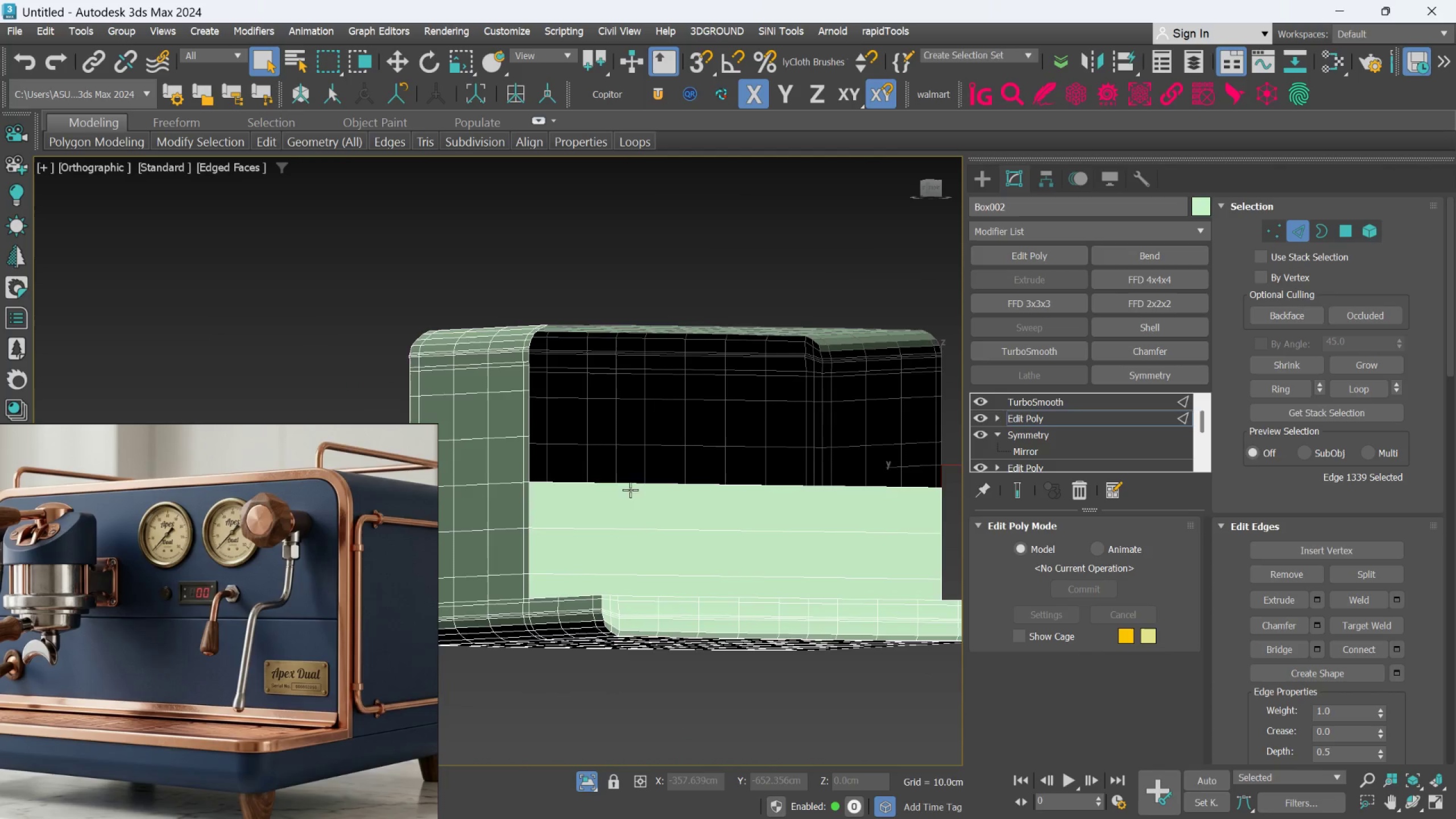 
scroll: coordinate [746, 495], scroll_direction: down, amount: 1.0
 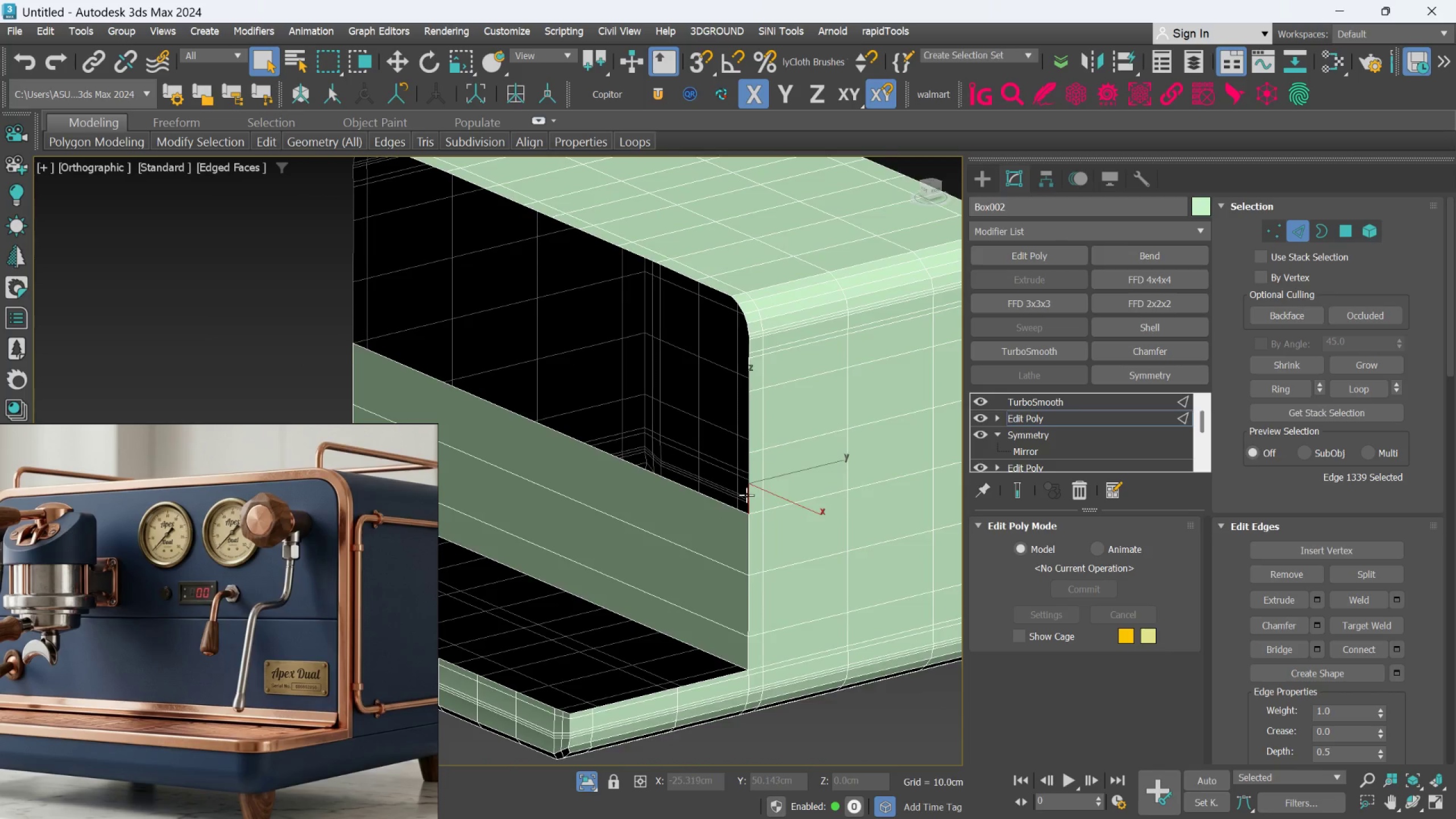 
hold_key(key=ControlLeft, duration=1.49)
 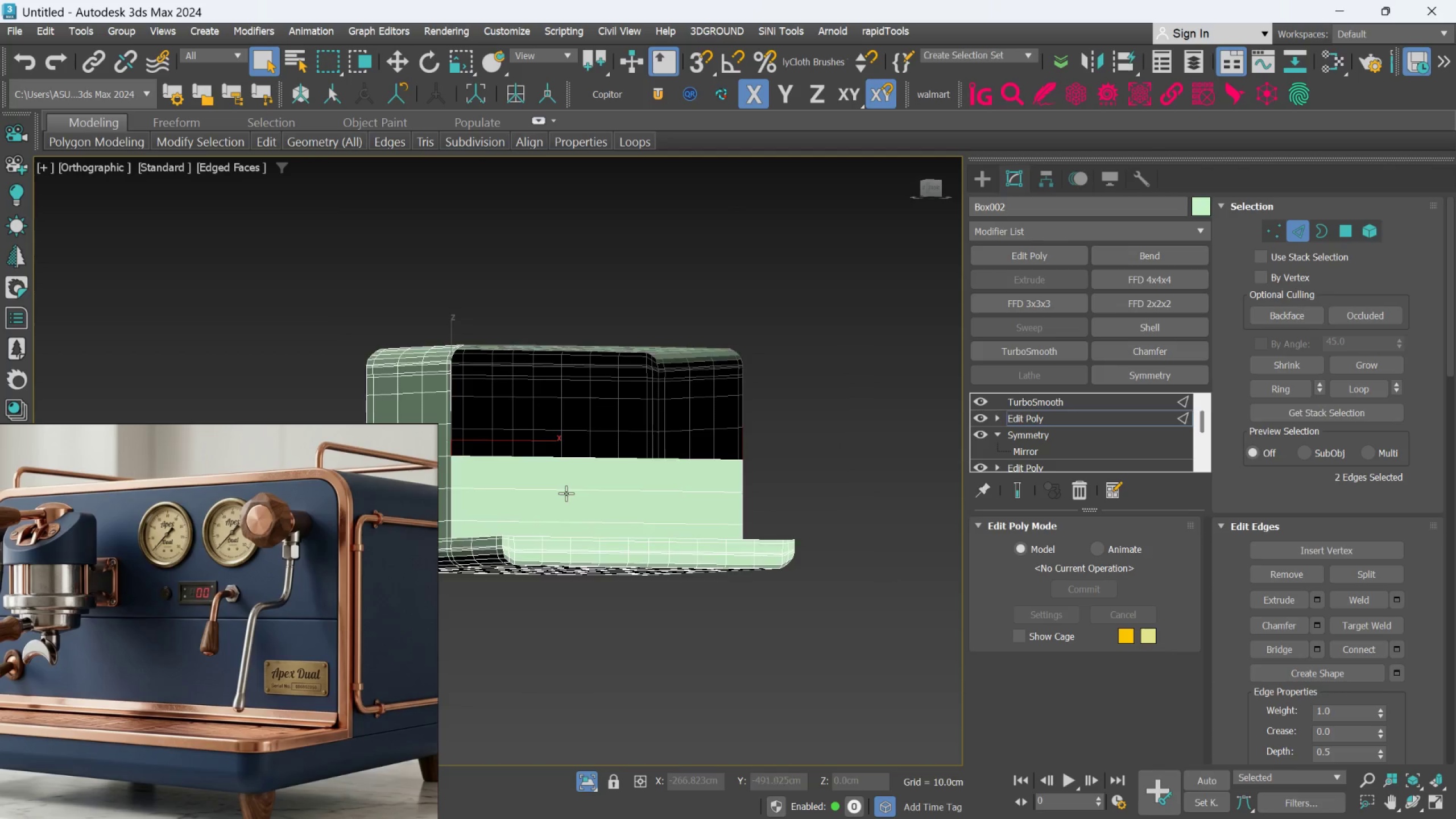 
scroll: coordinate [609, 490], scroll_direction: up, amount: 2.0
 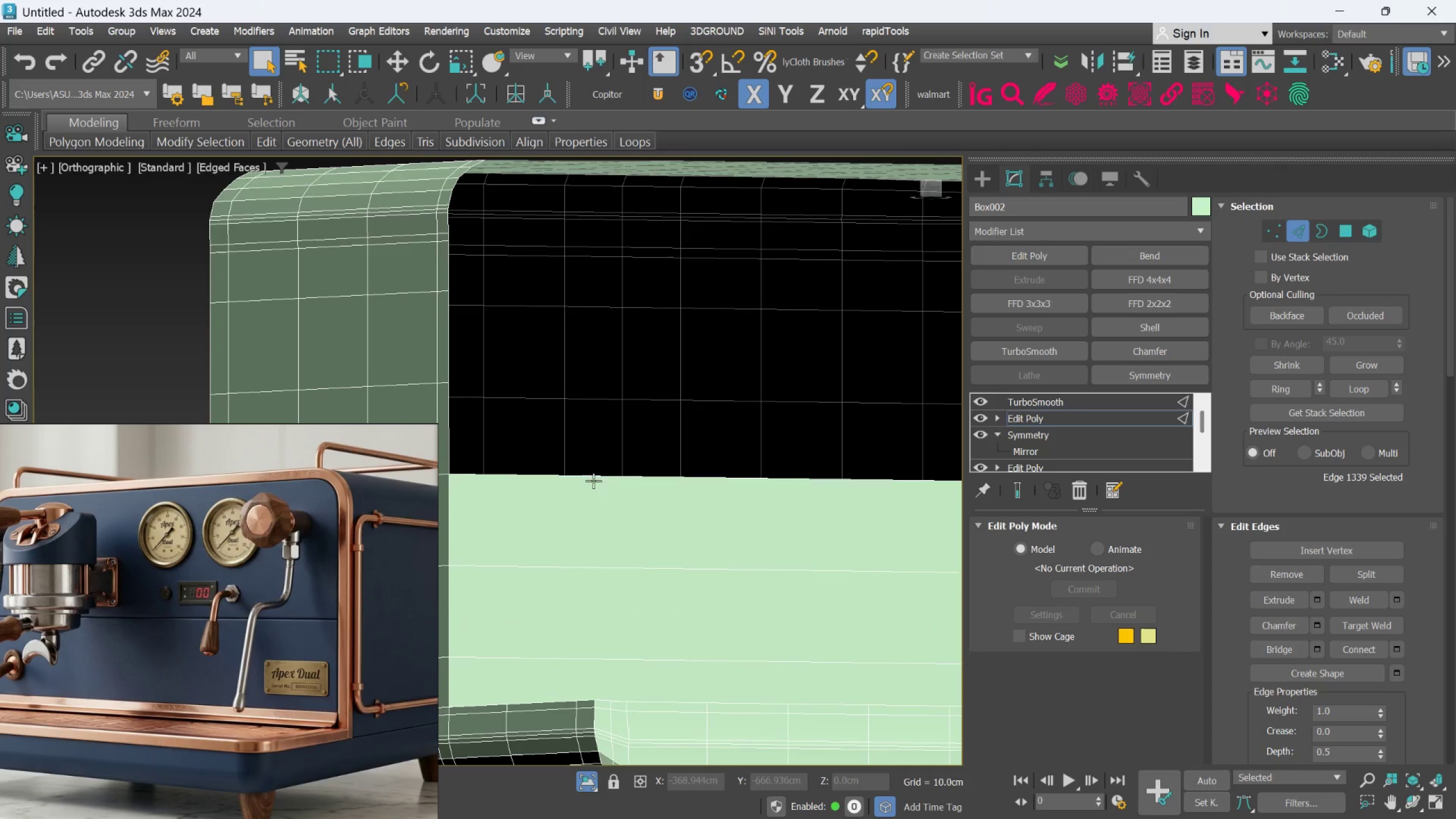 
left_click([450, 440])
 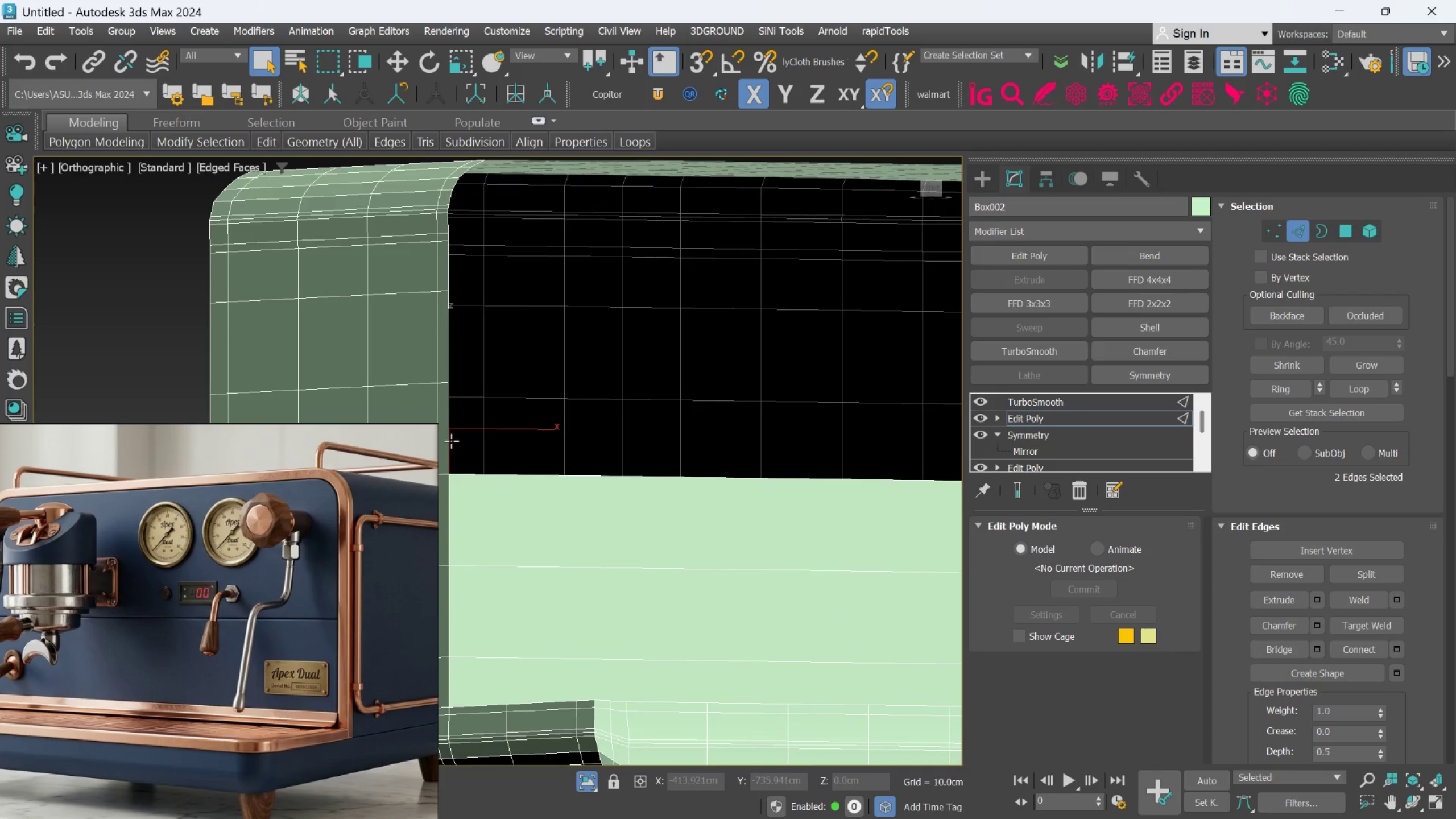 
hold_key(key=AltLeft, duration=0.48)
 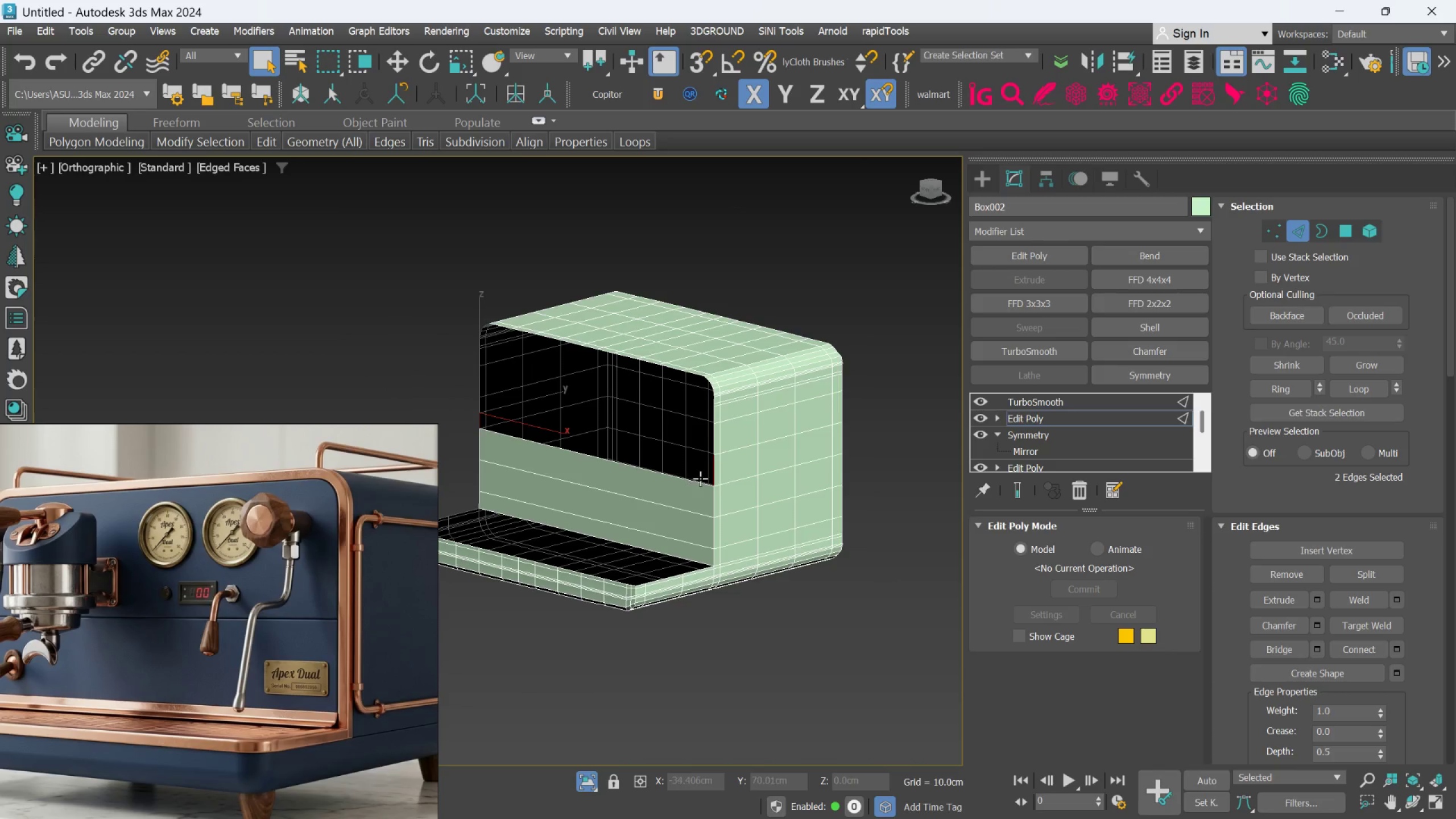 
scroll: coordinate [452, 446], scroll_direction: down, amount: 3.0
 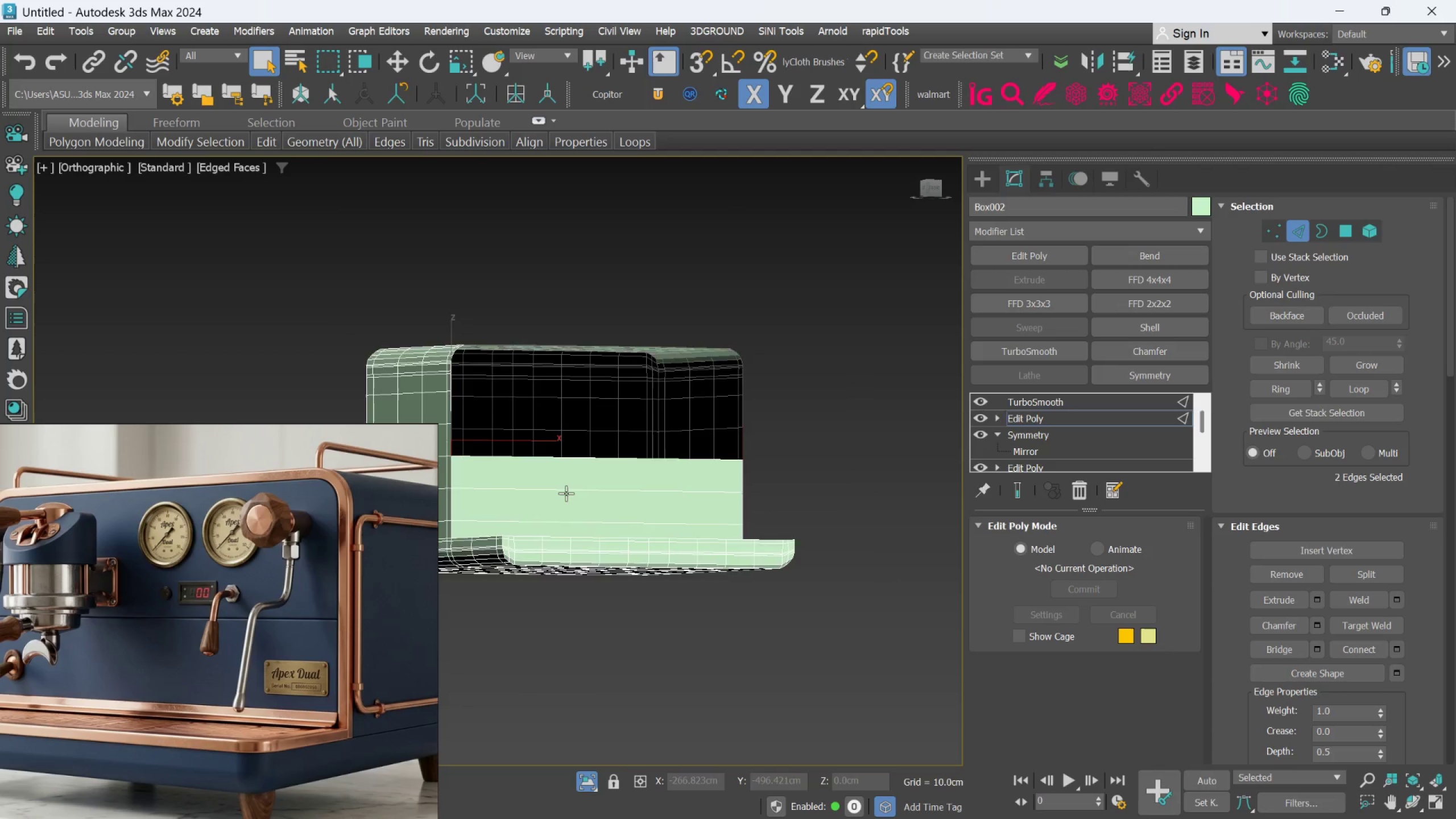 
hold_key(key=ControlLeft, duration=0.64)
 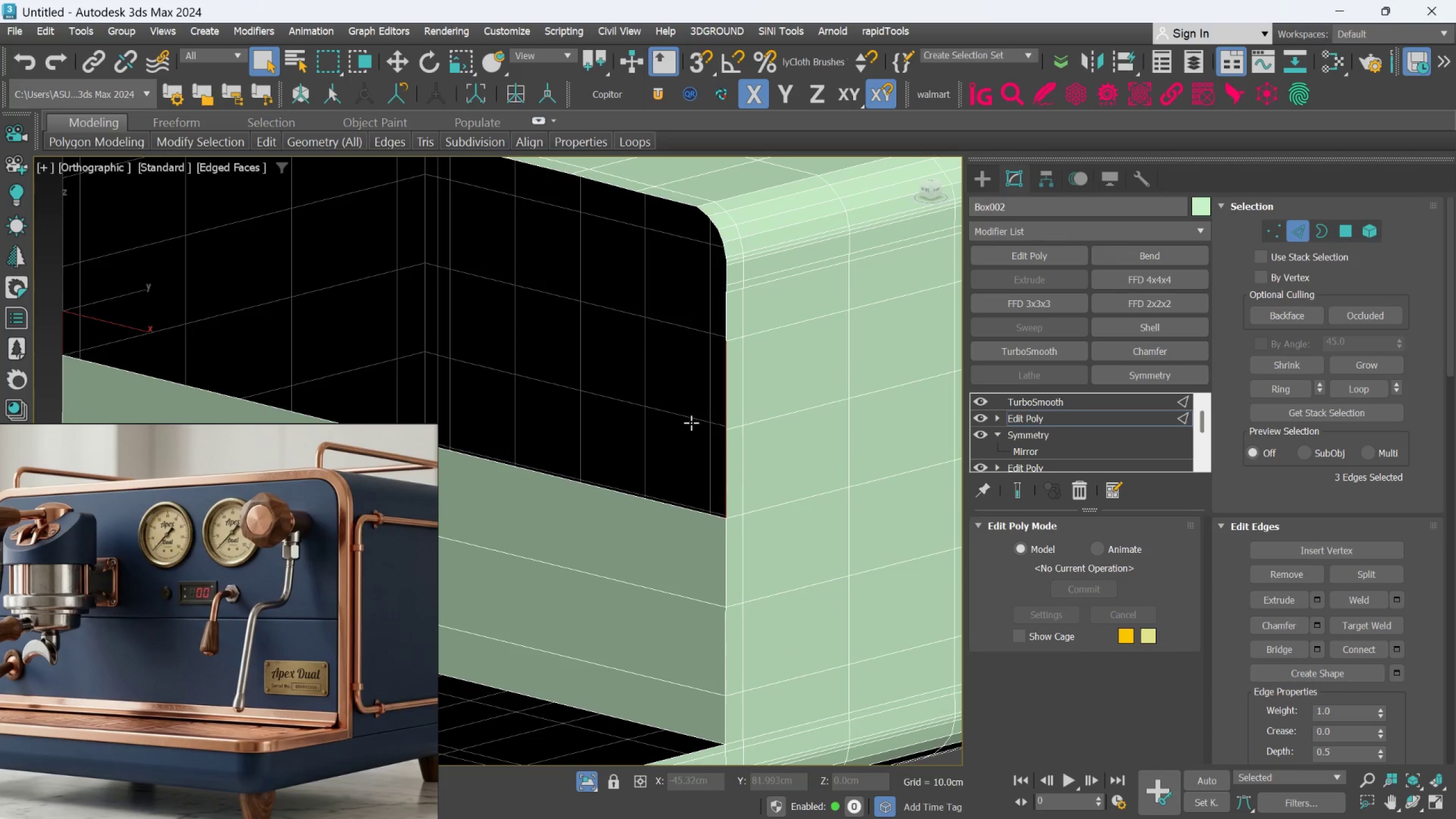 
scroll: coordinate [729, 442], scroll_direction: up, amount: 3.0
 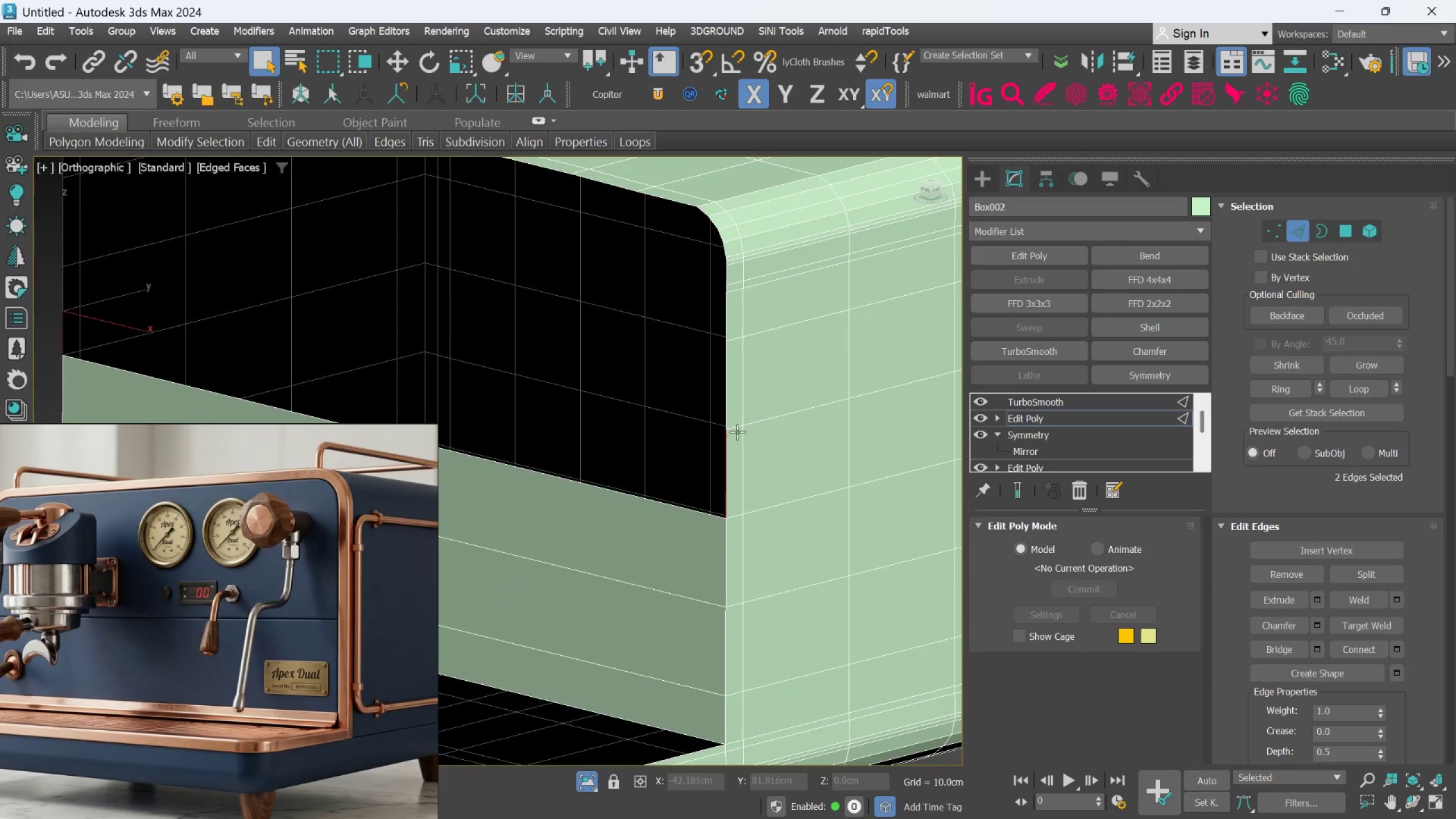 
left_click([730, 408])
 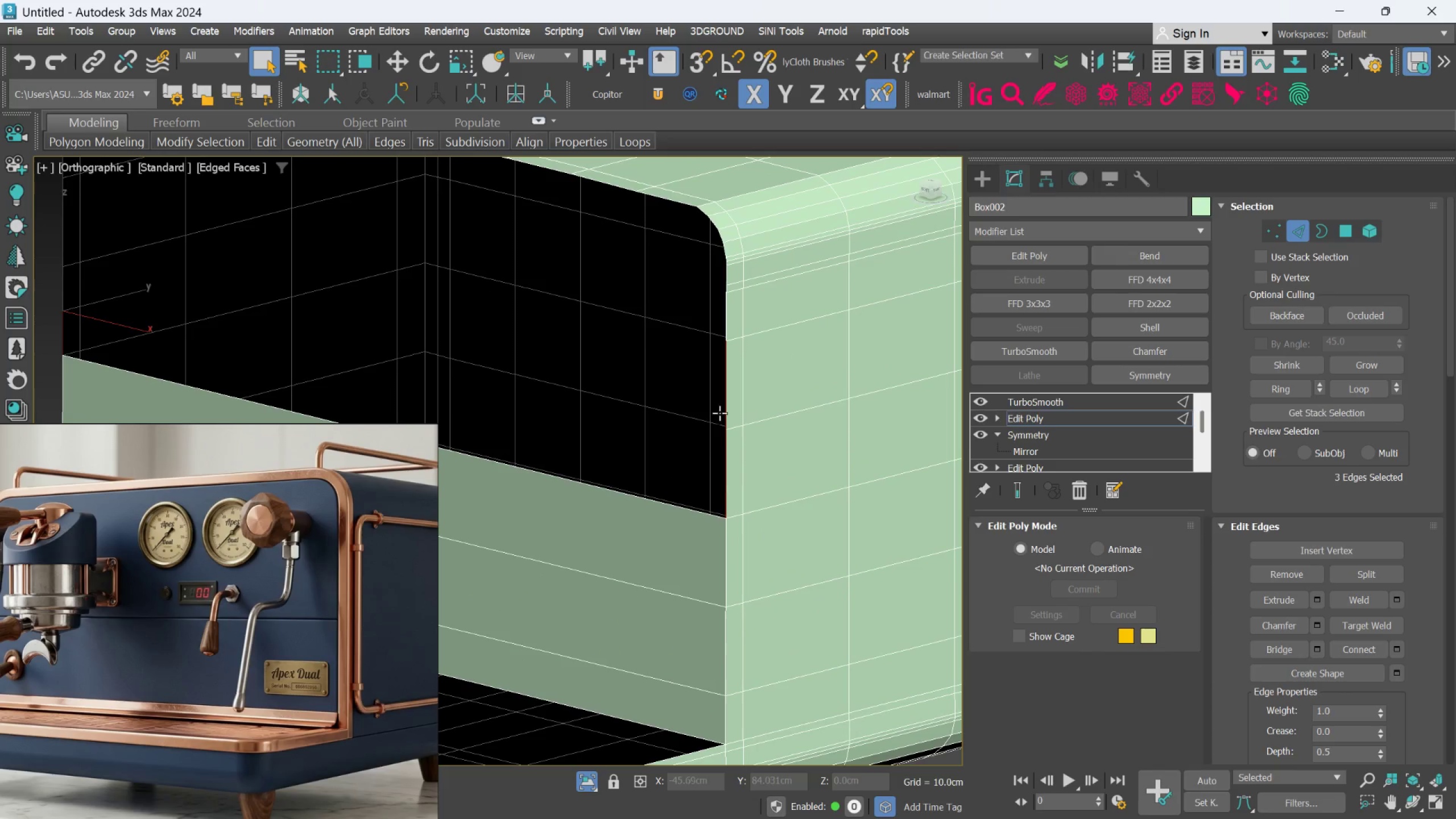 
hold_key(key=AltLeft, duration=0.69)
 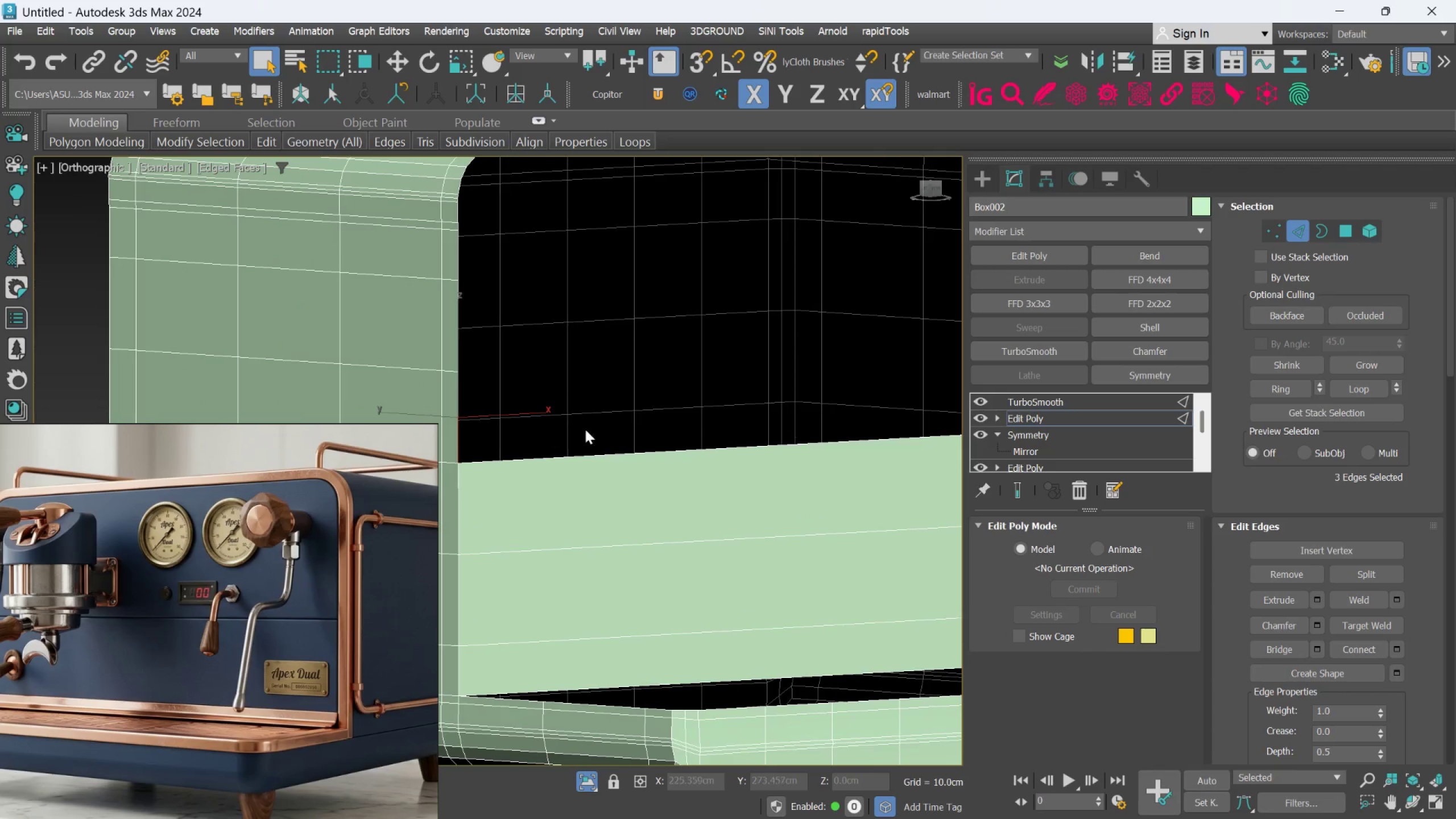 
hold_key(key=ControlLeft, duration=0.45)
 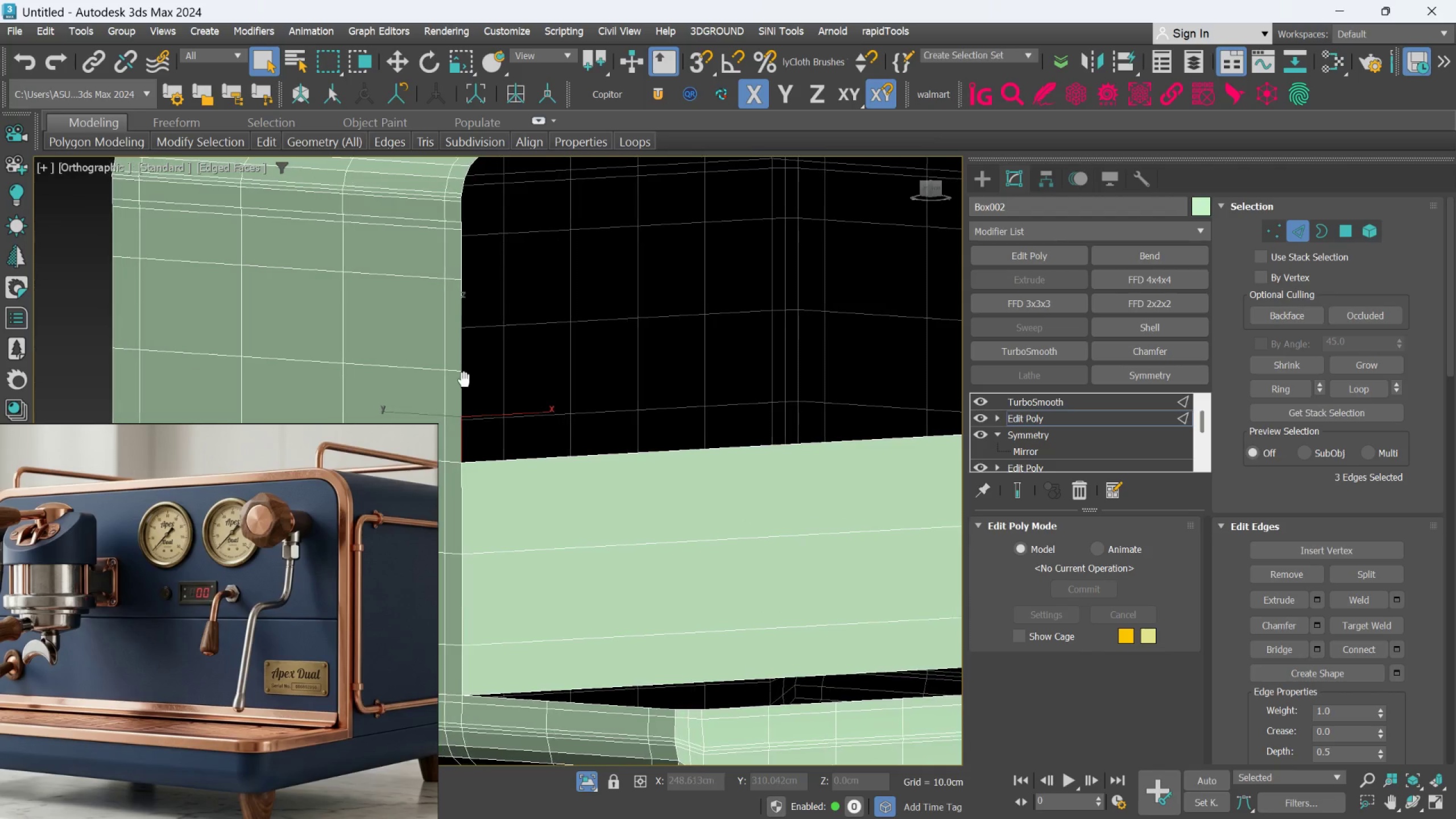 
hold_key(key=AltLeft, duration=0.49)
 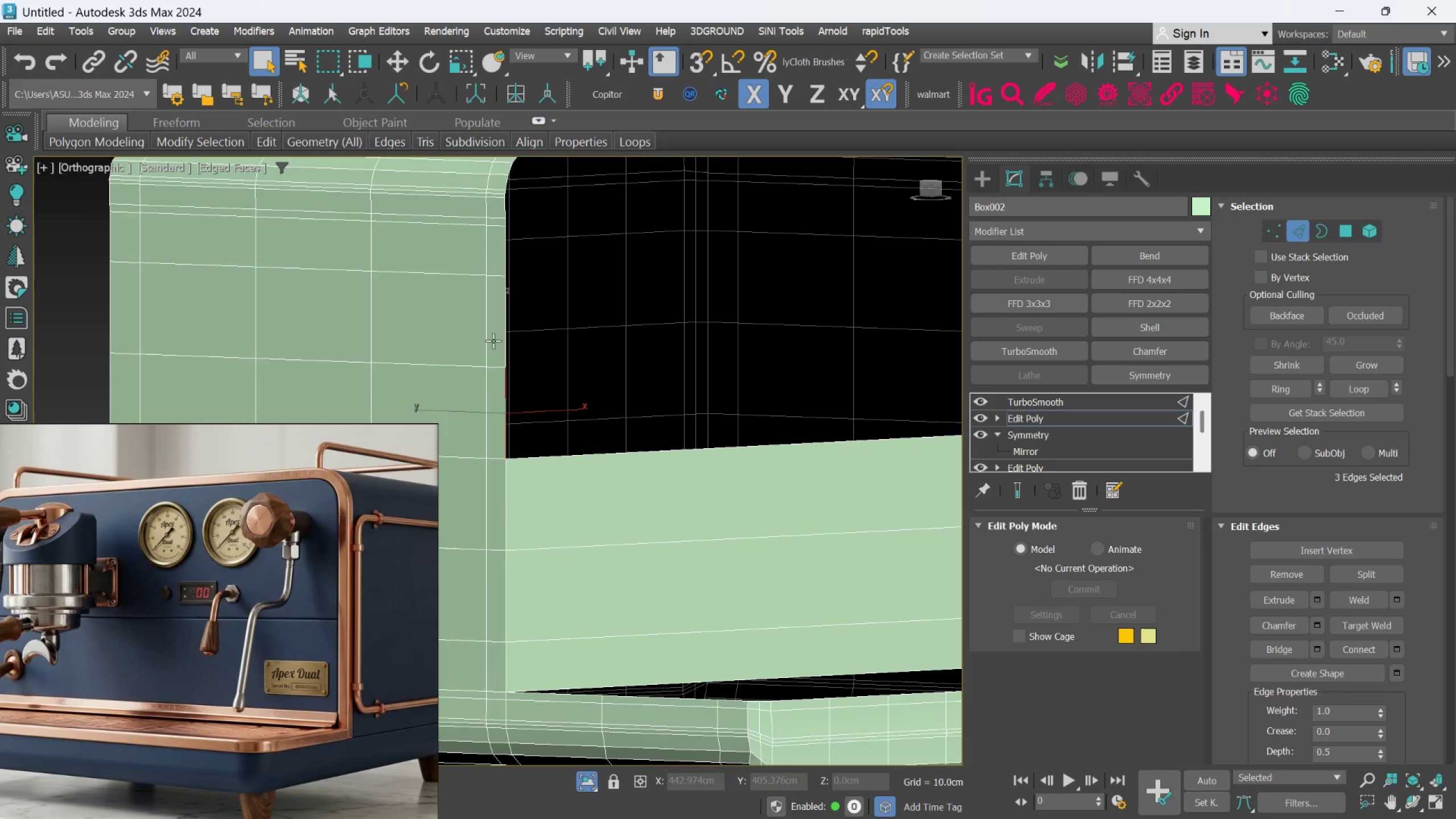 
hold_key(key=ControlLeft, duration=0.75)
left_click([503, 336])
 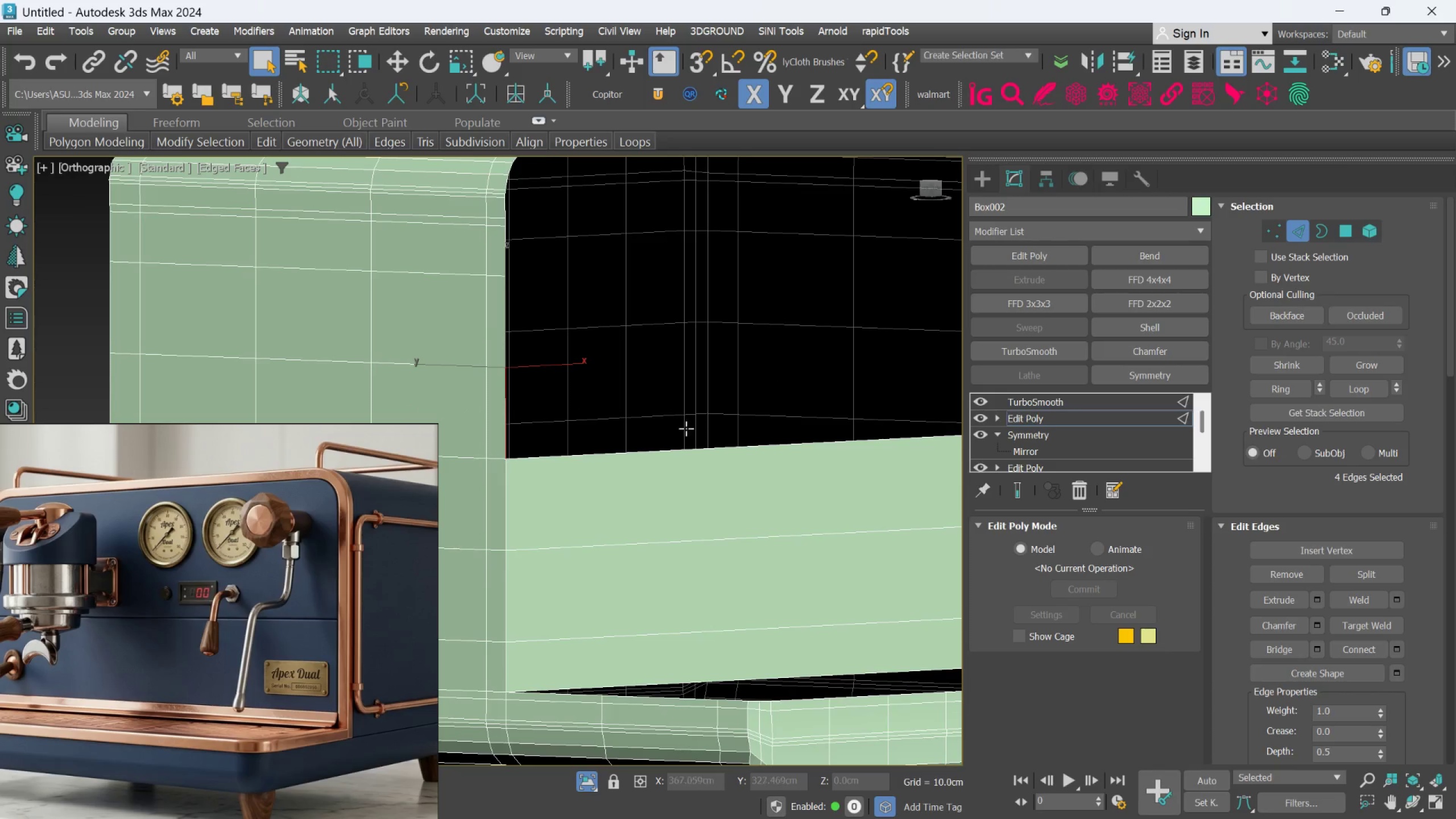 
scroll: coordinate [594, 433], scroll_direction: none, amount: 0.0
 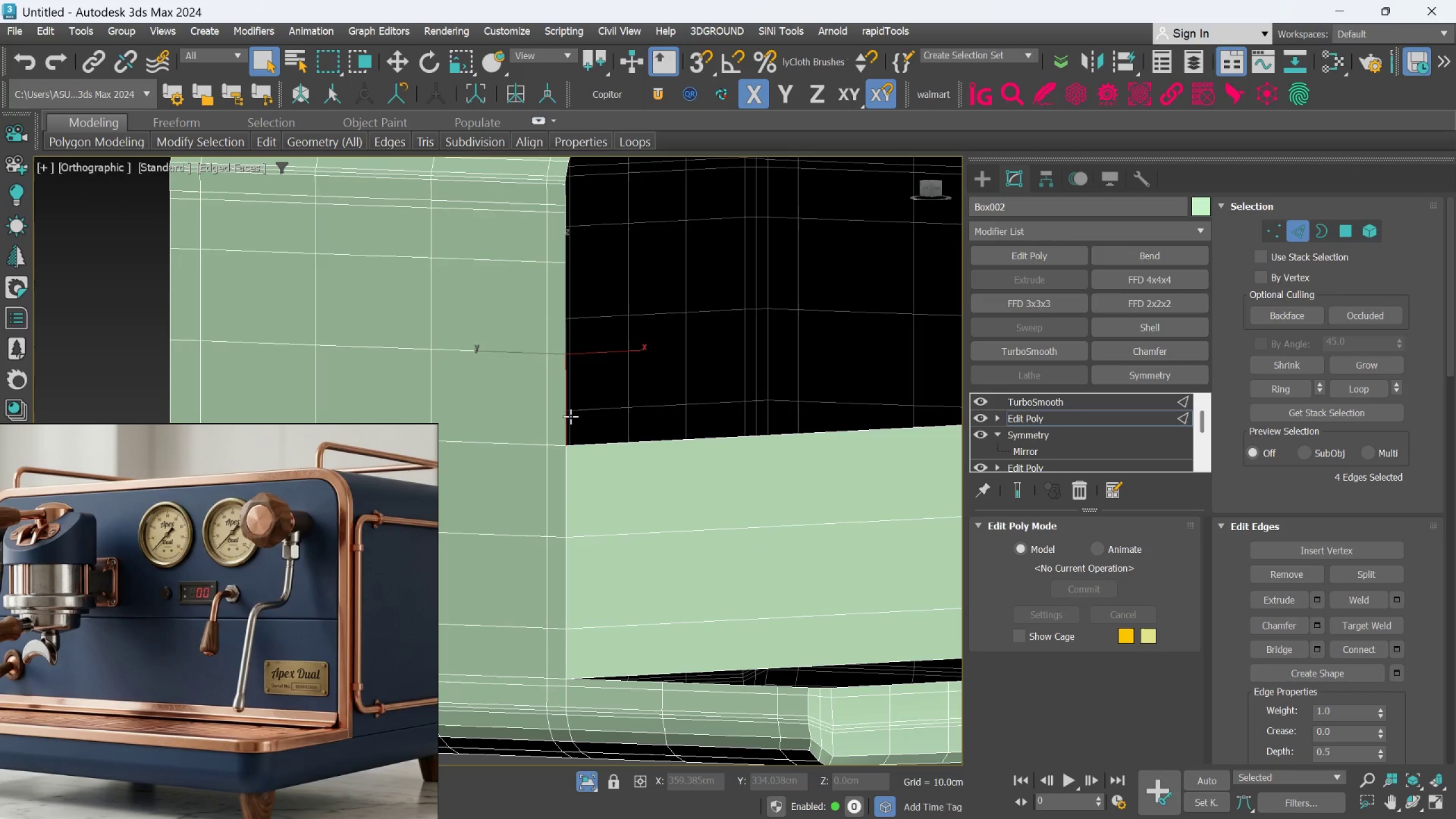 
left_click([570, 416])
 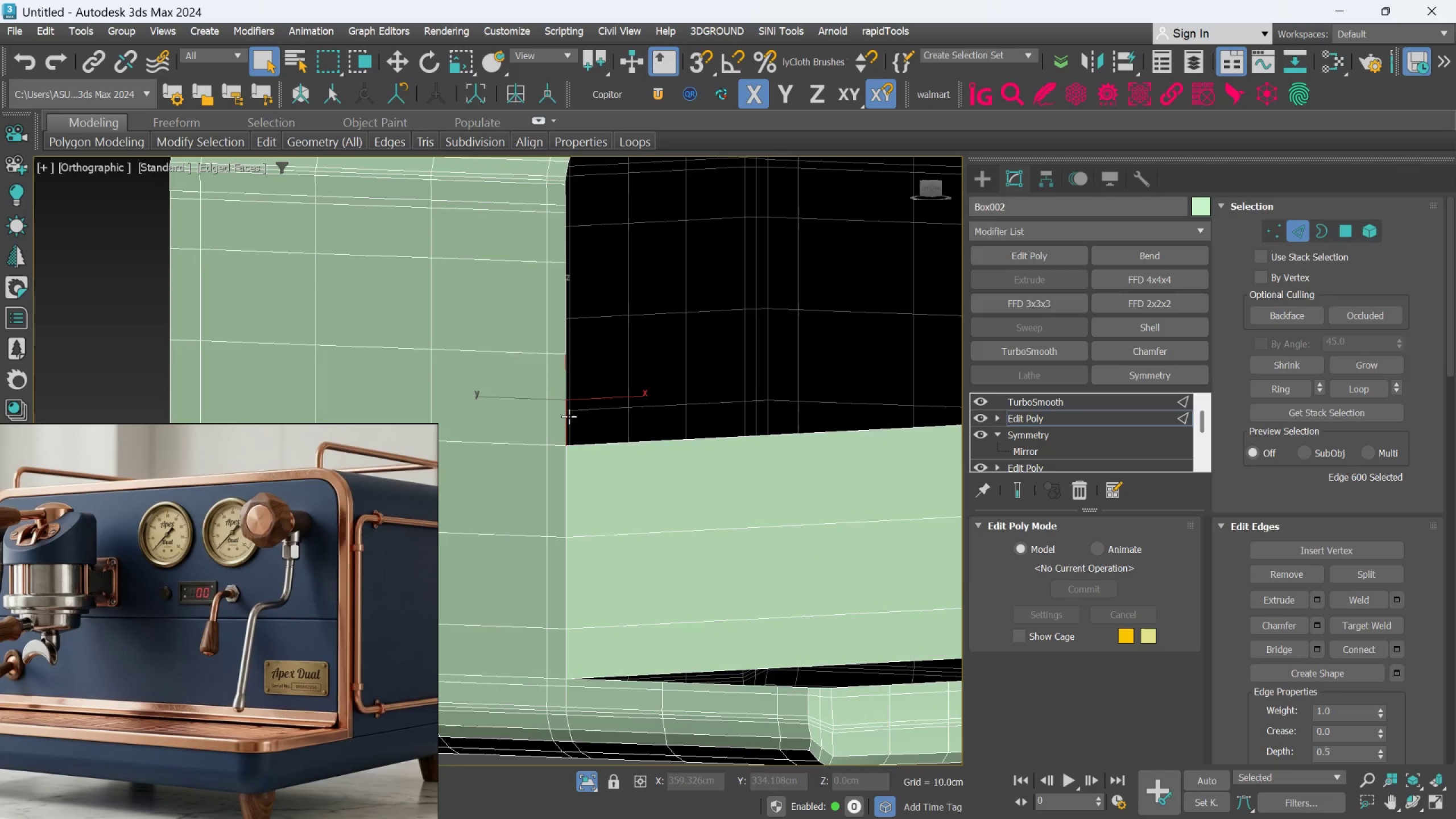 
hold_key(key=AltLeft, duration=0.37)
 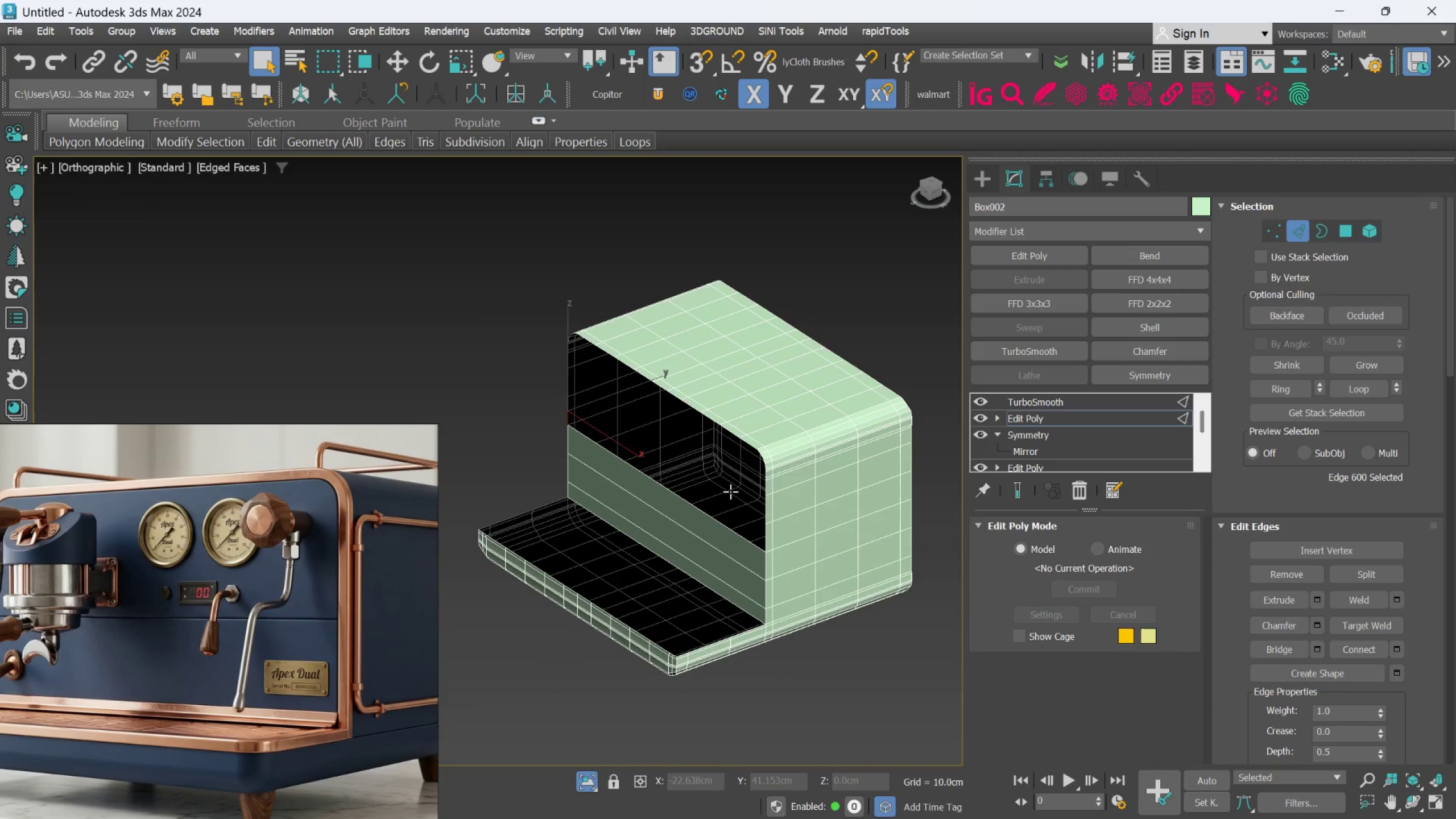 
scroll: coordinate [569, 416], scroll_direction: down, amount: 3.0
 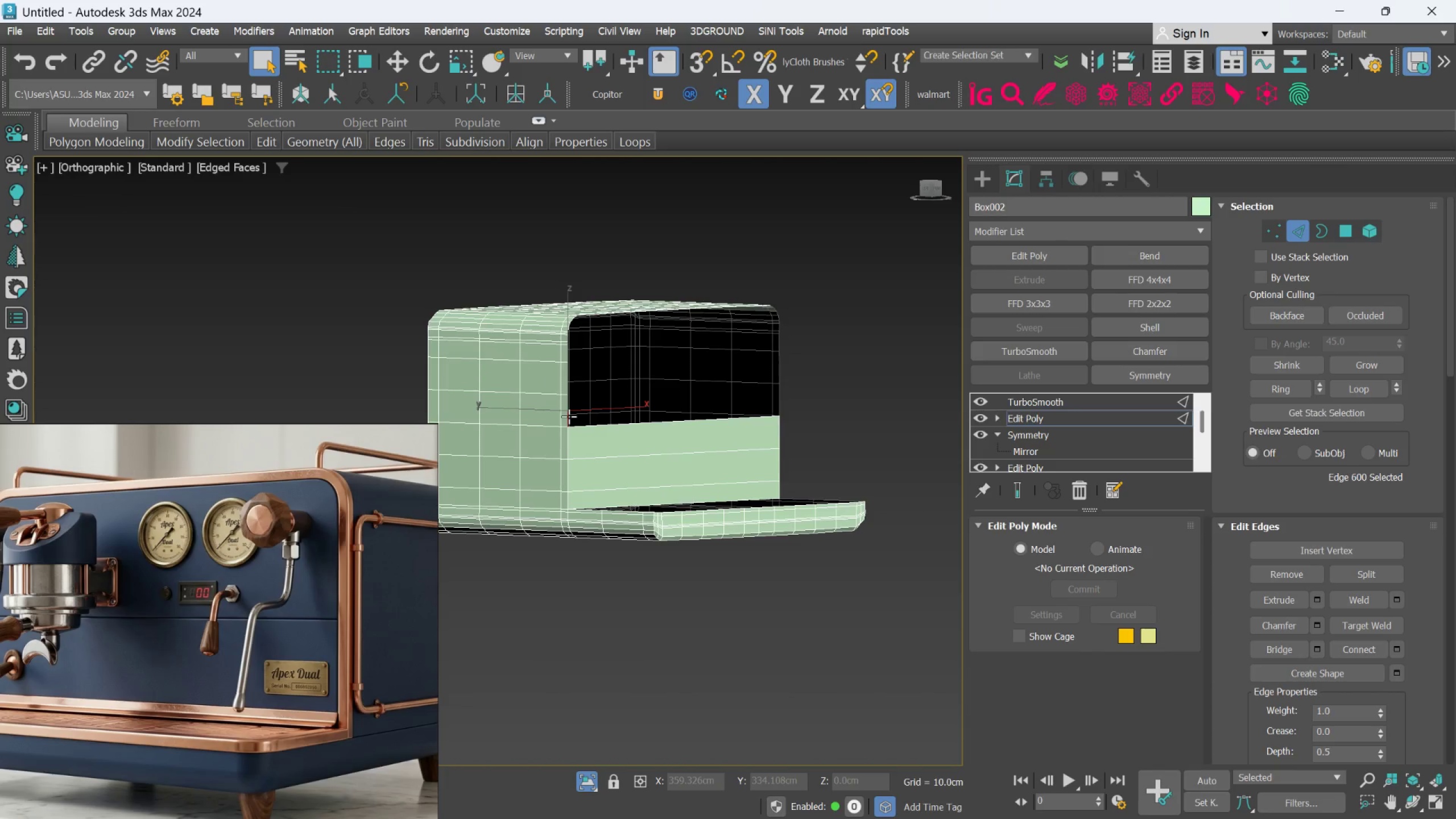 
scroll: coordinate [788, 519], scroll_direction: up, amount: 3.0
 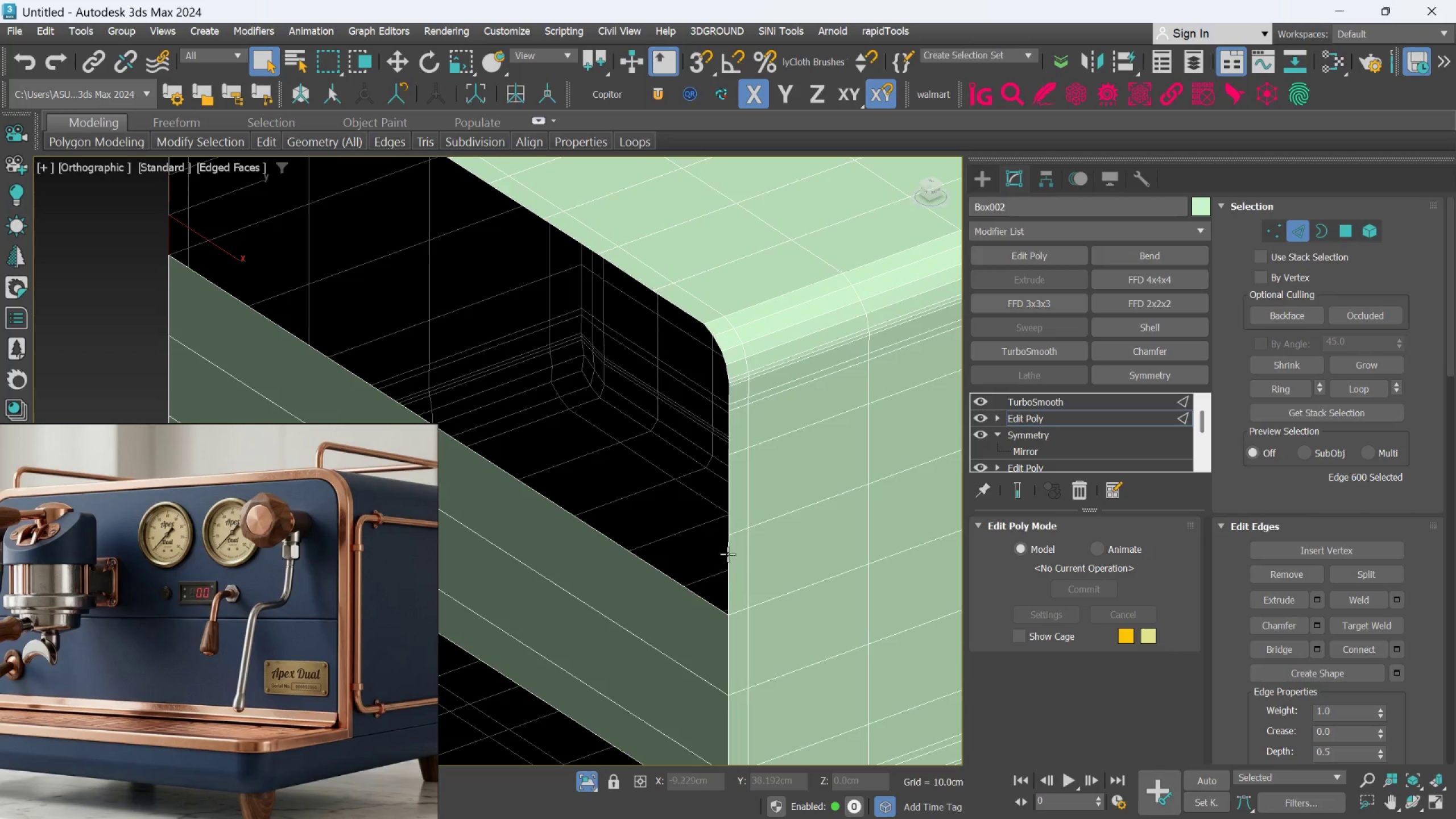 
left_click([733, 553])
 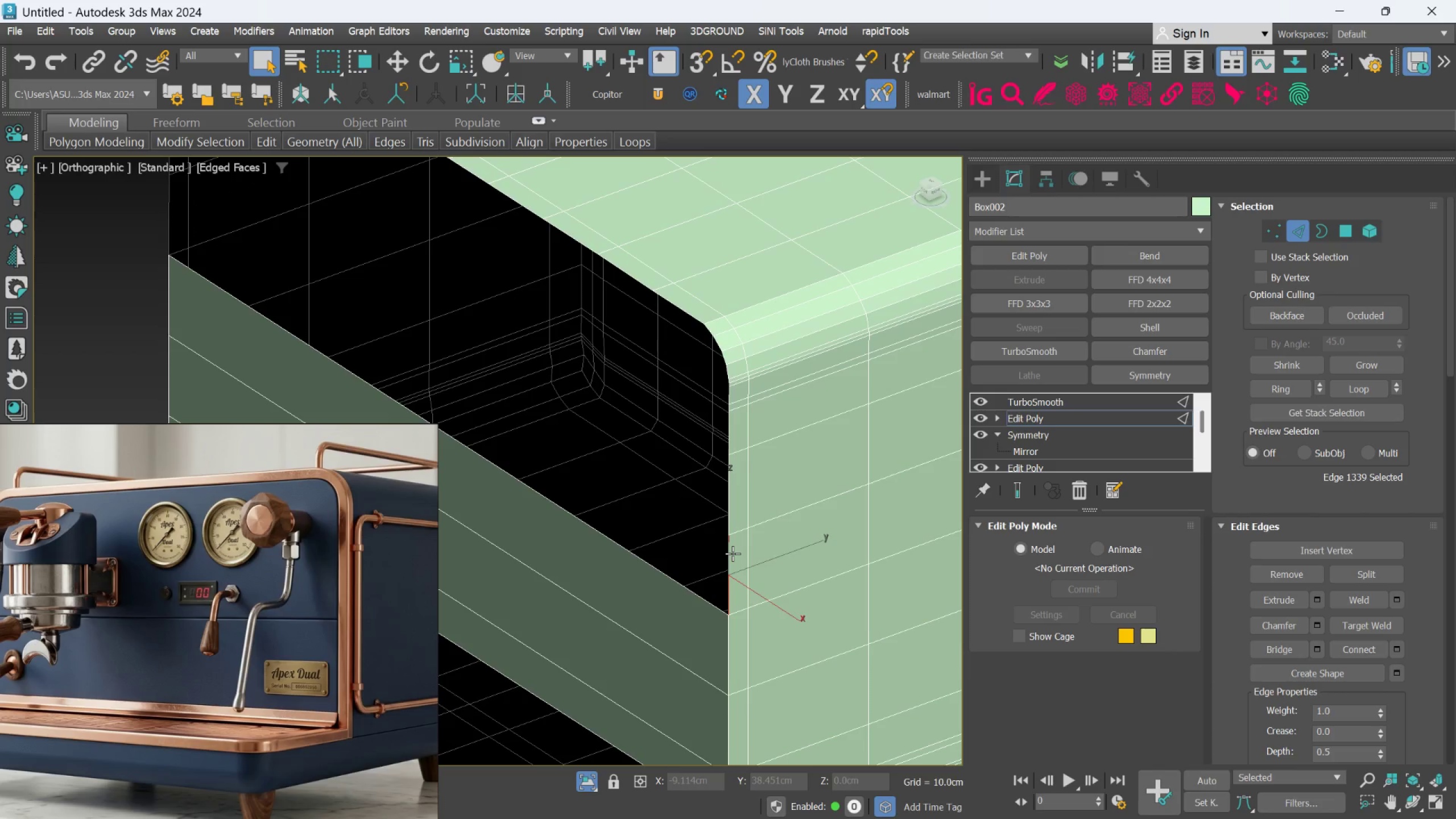 
hold_key(key=AltLeft, duration=0.65)
 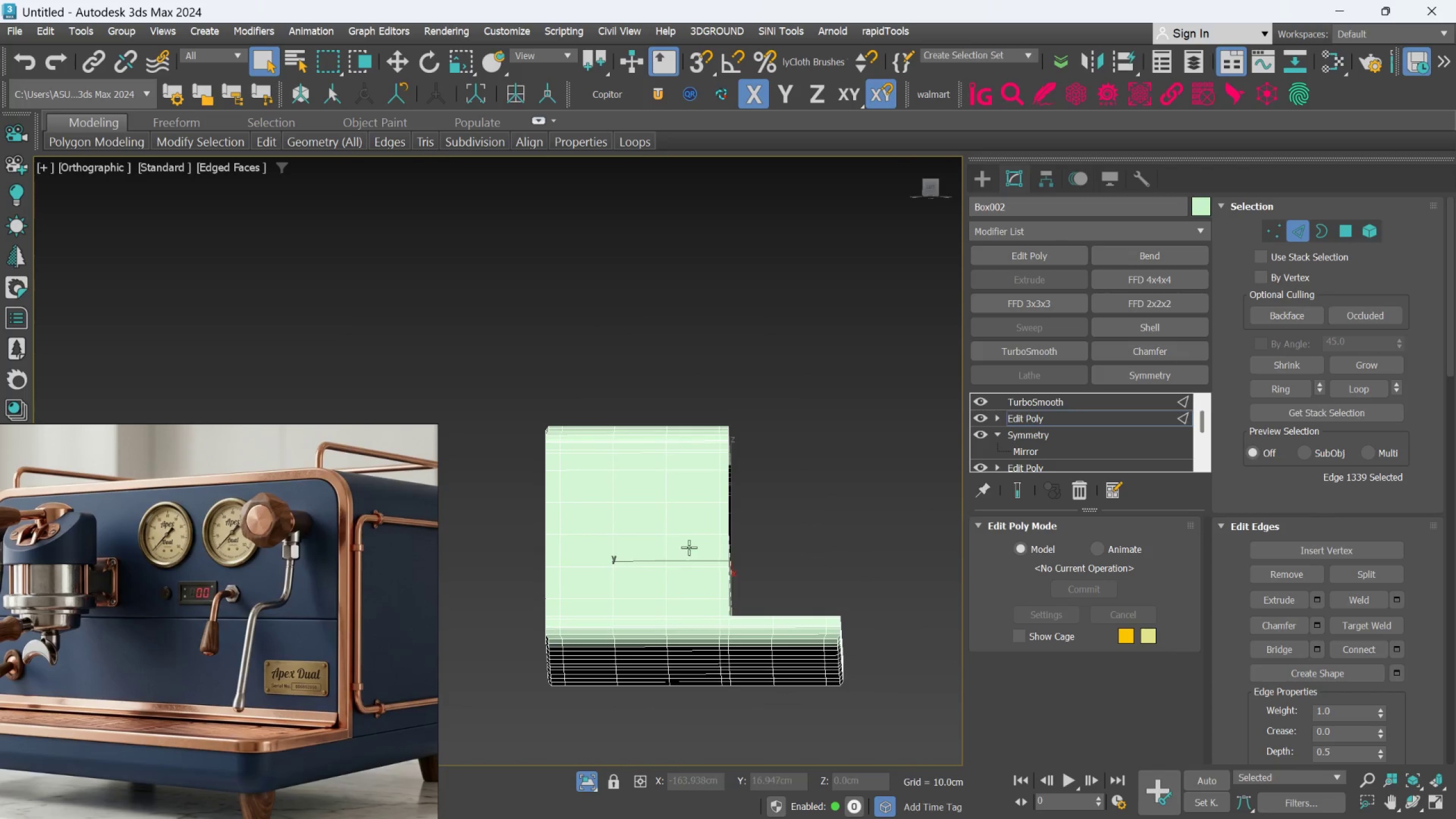 
scroll: coordinate [733, 553], scroll_direction: down, amount: 3.0
 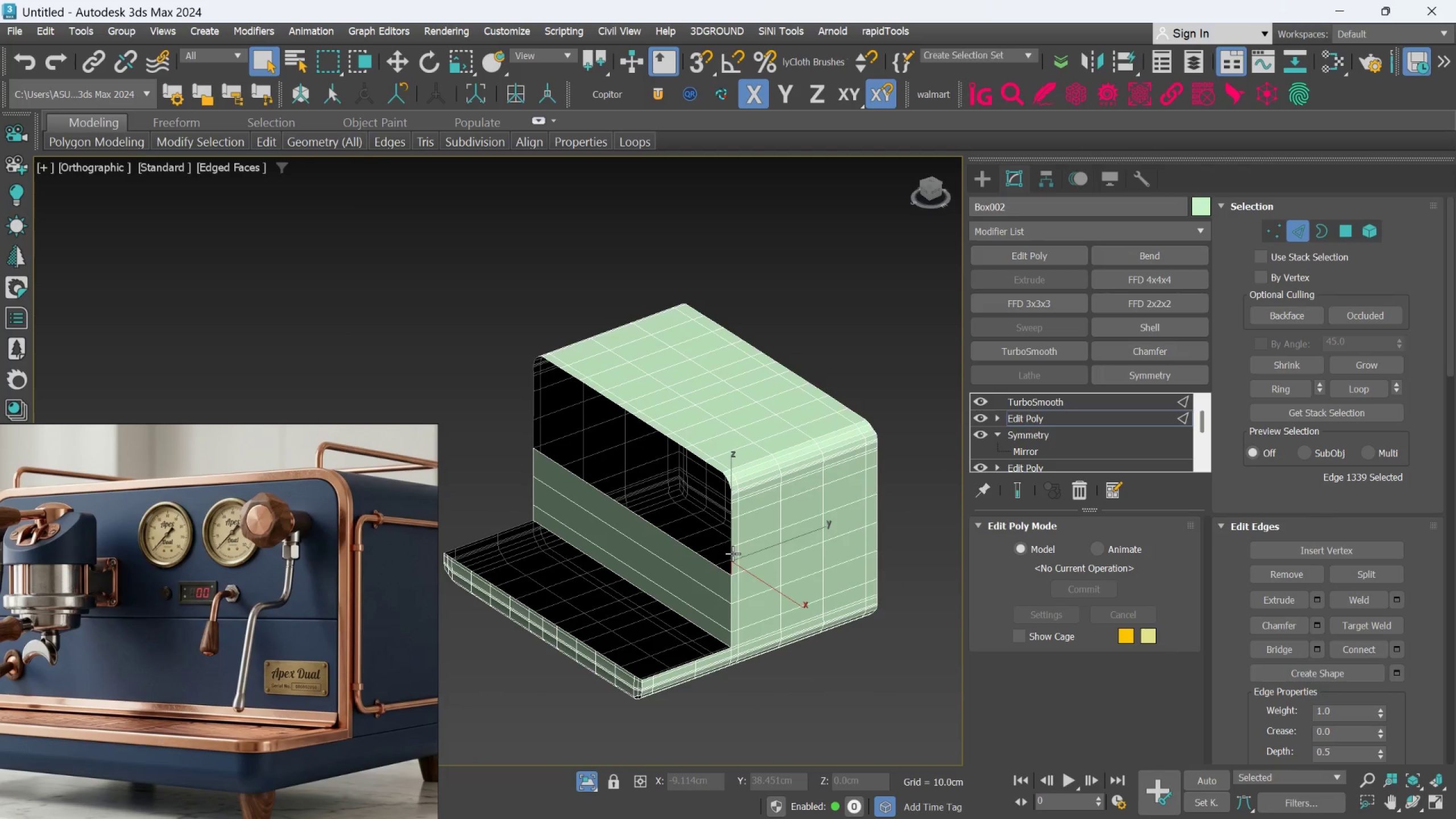 
hold_key(key=AltLeft, duration=0.44)
 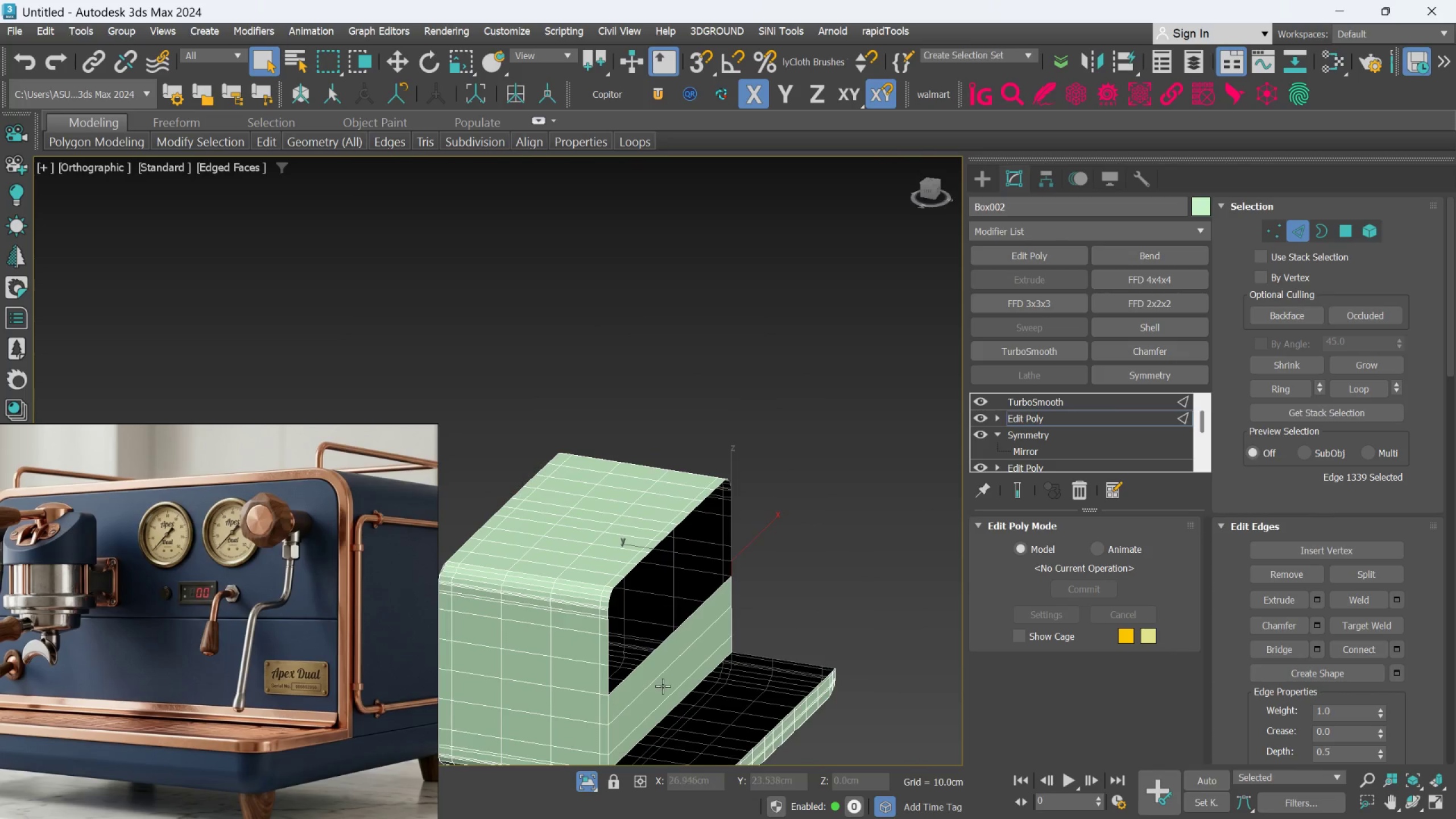 
scroll: coordinate [634, 690], scroll_direction: up, amount: 2.0
 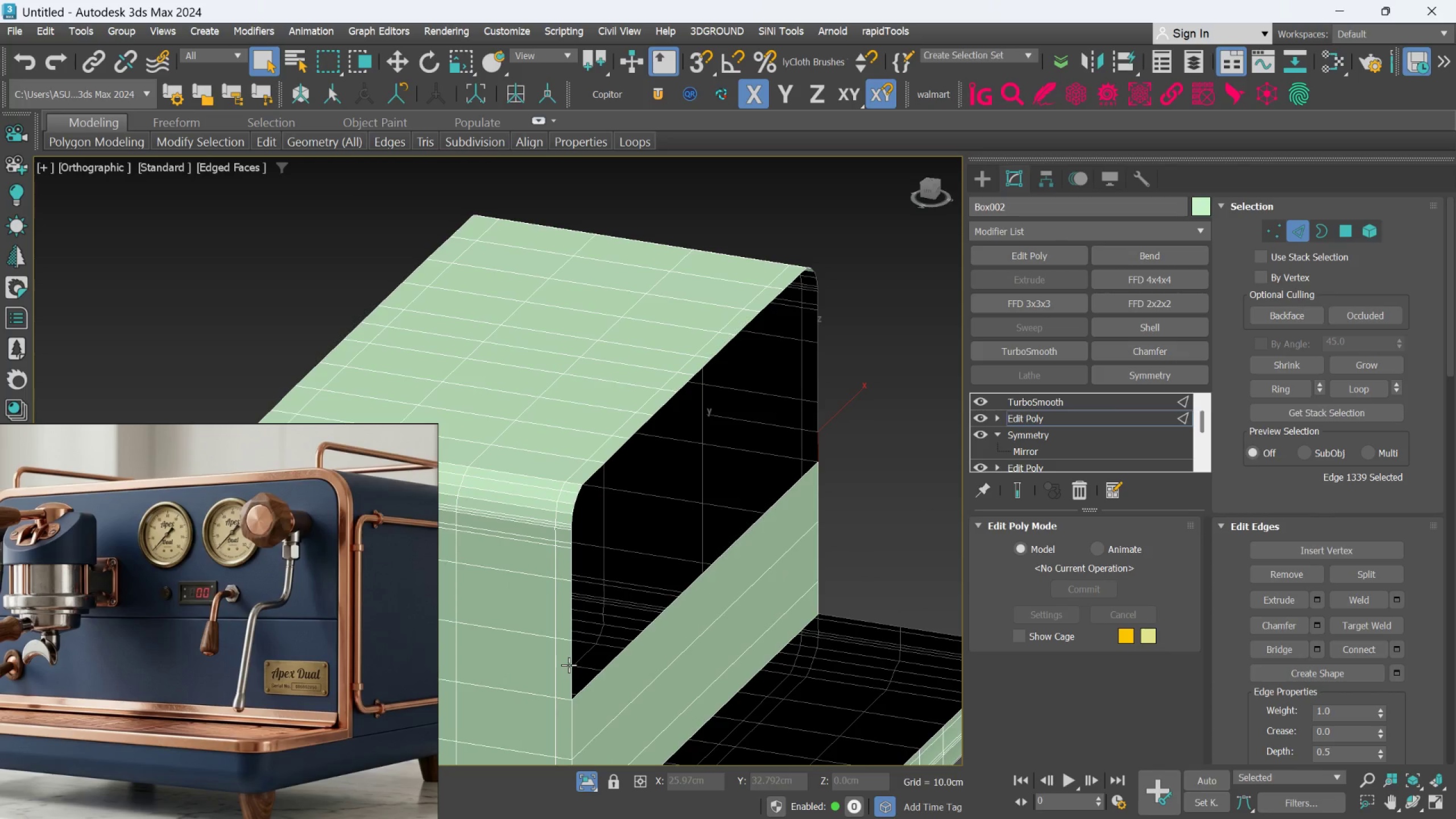 
hold_key(key=ControlLeft, duration=0.64)
left_click([570, 661])
 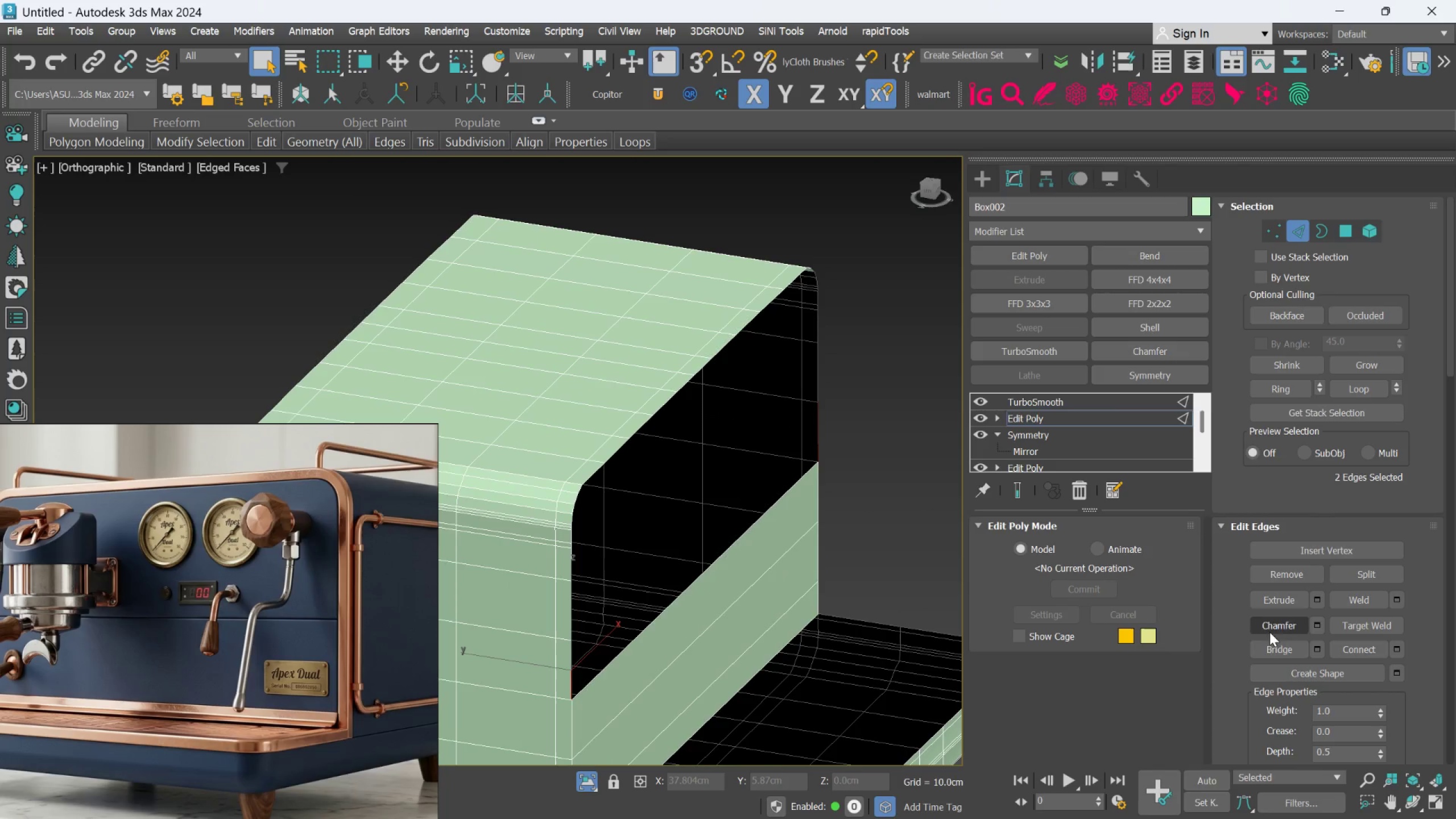 
left_click([1275, 646])
 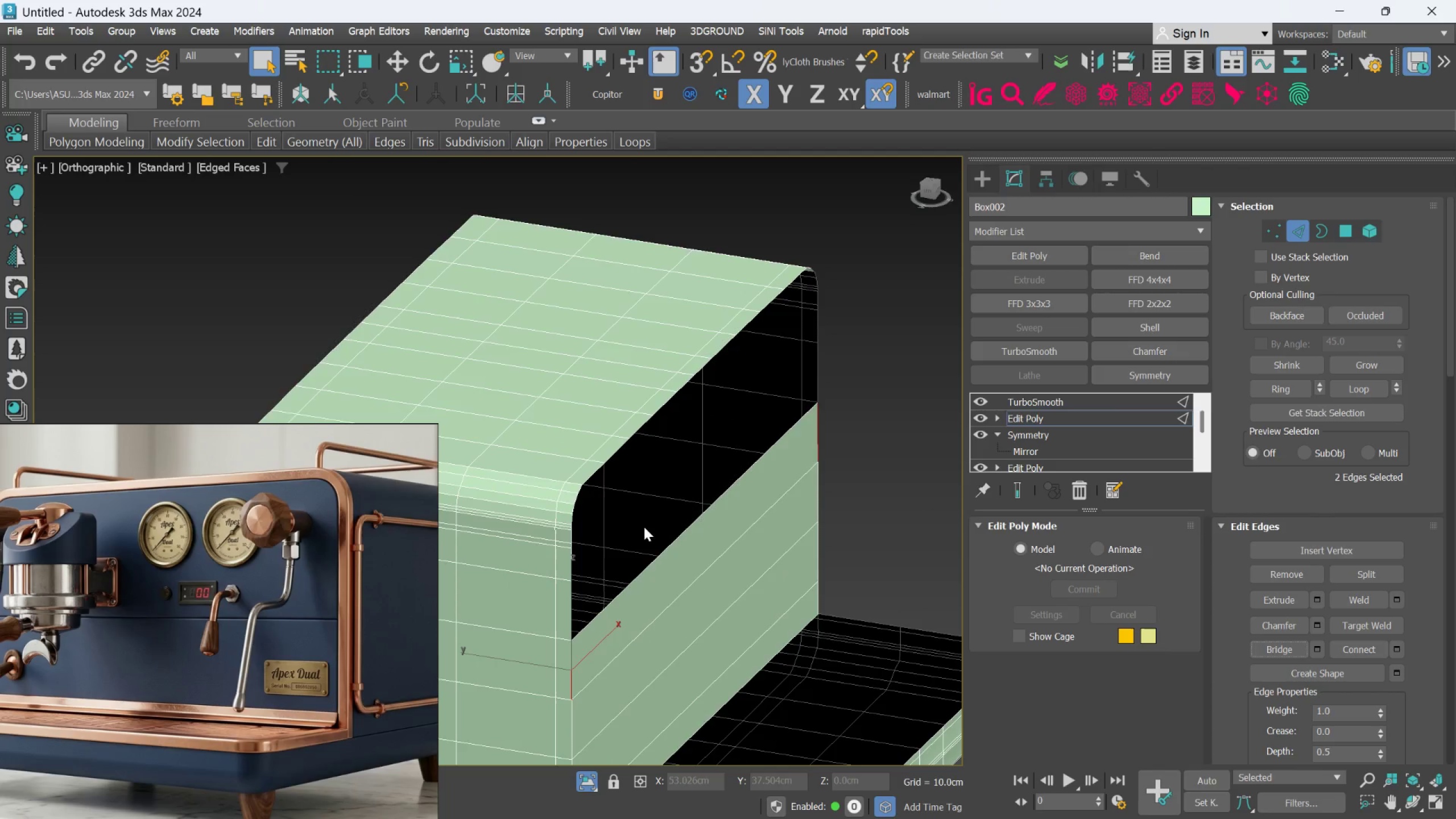 
hold_key(key=AltLeft, duration=0.43)
 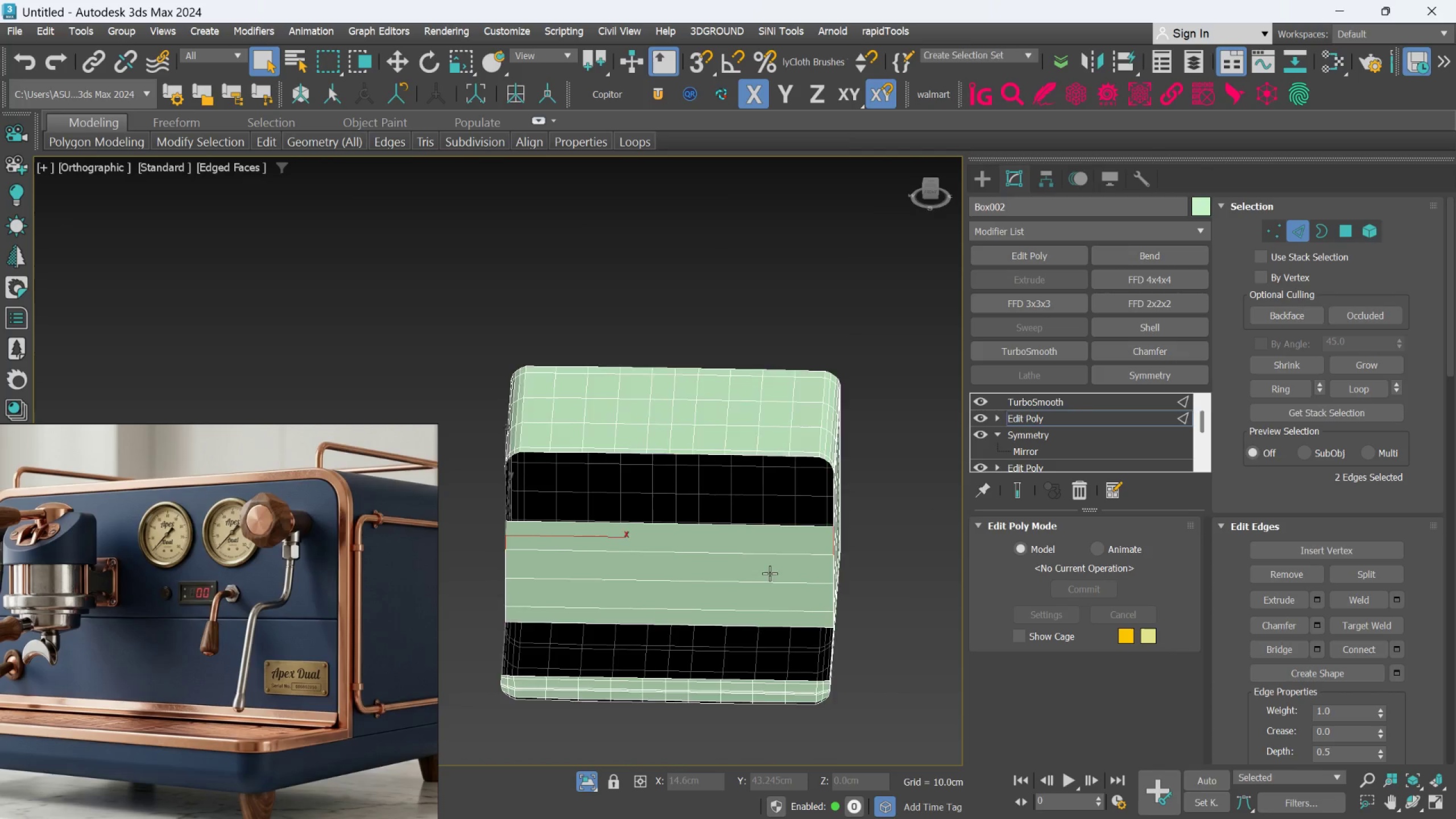 
scroll: coordinate [644, 524], scroll_direction: down, amount: 2.0
 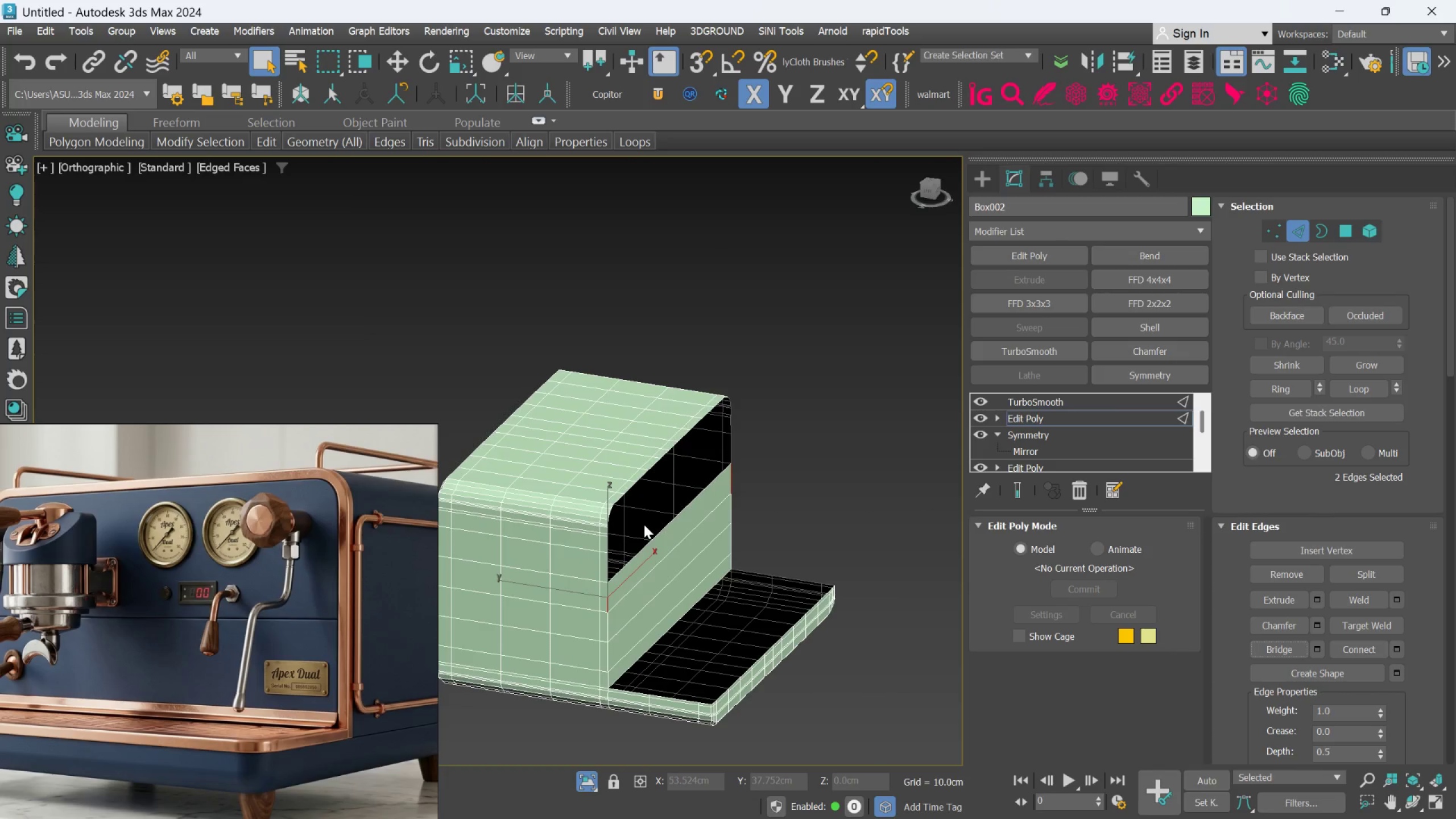 
key(Alt+AltLeft)
 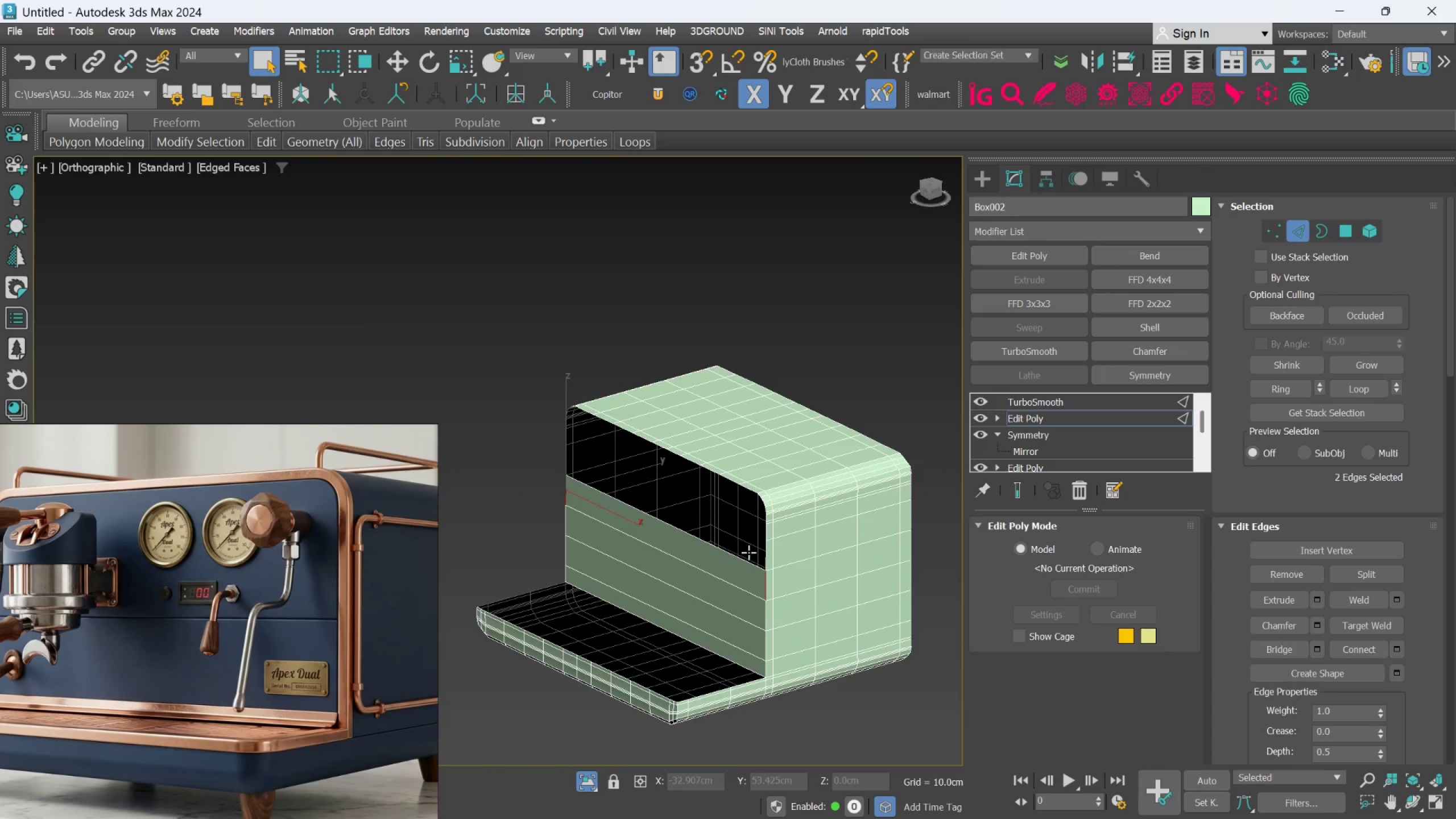 
scroll: coordinate [756, 547], scroll_direction: up, amount: 2.0
 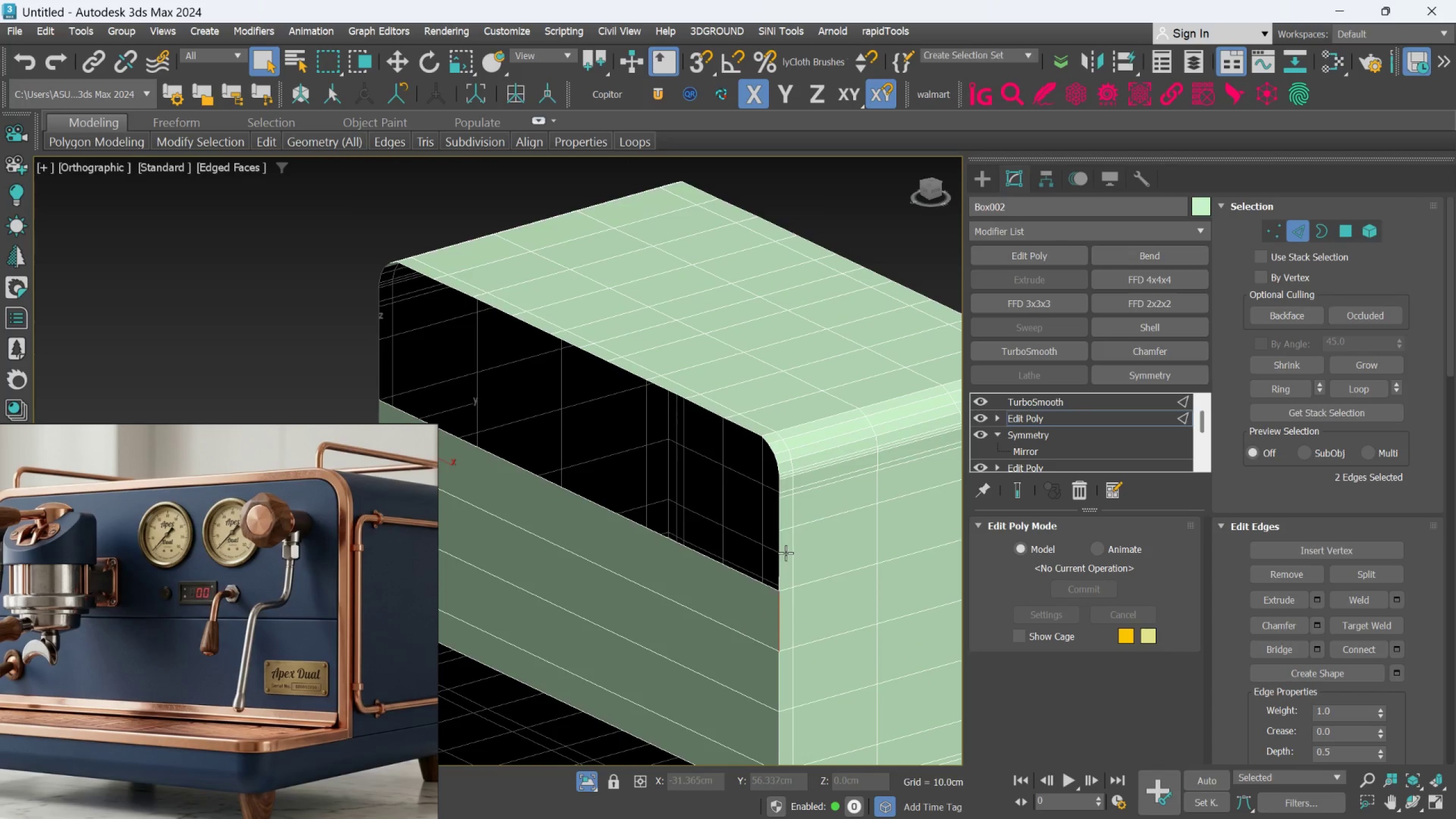 
left_click([785, 555])
 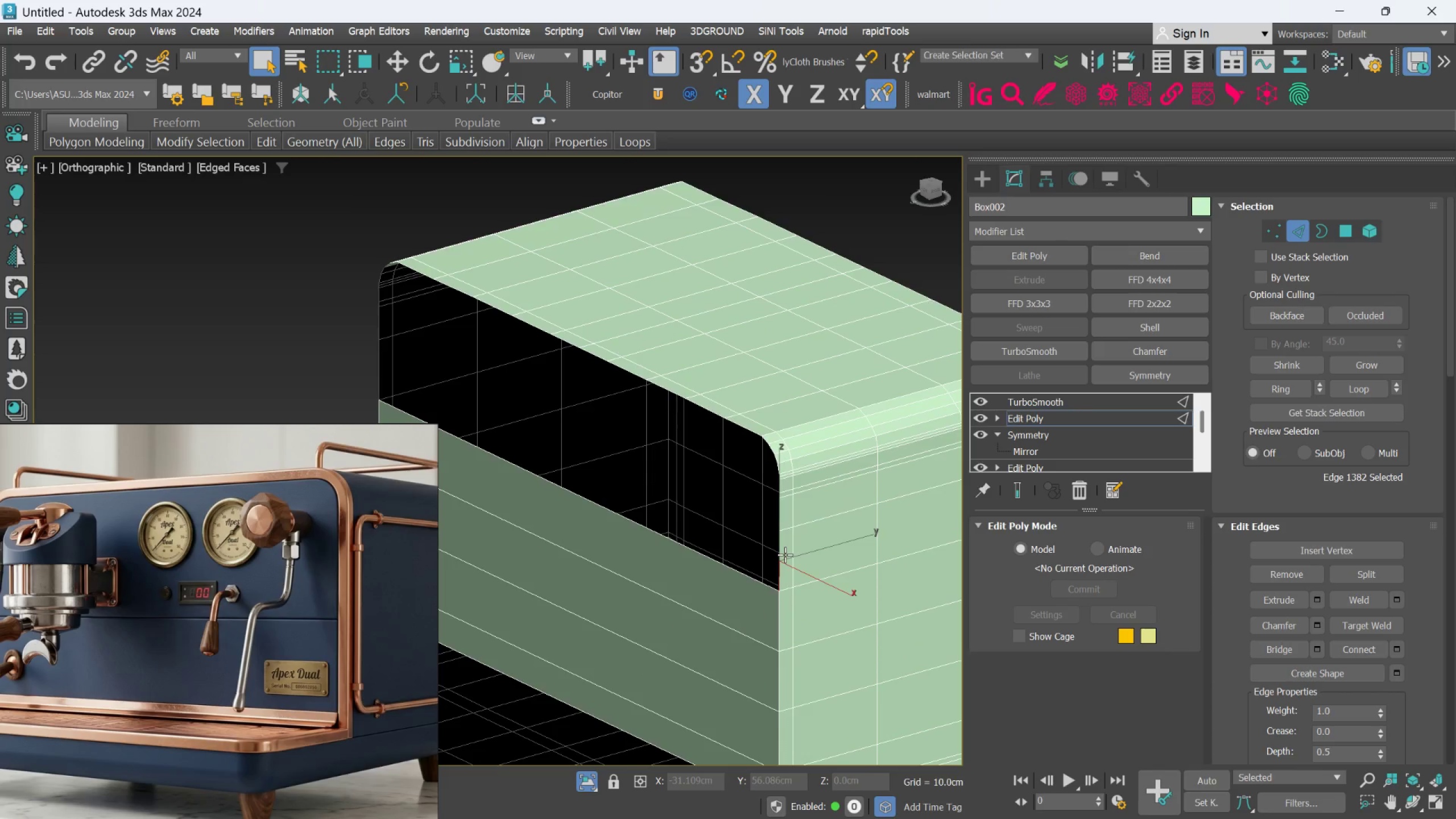 
hold_key(key=AltLeft, duration=0.48)
 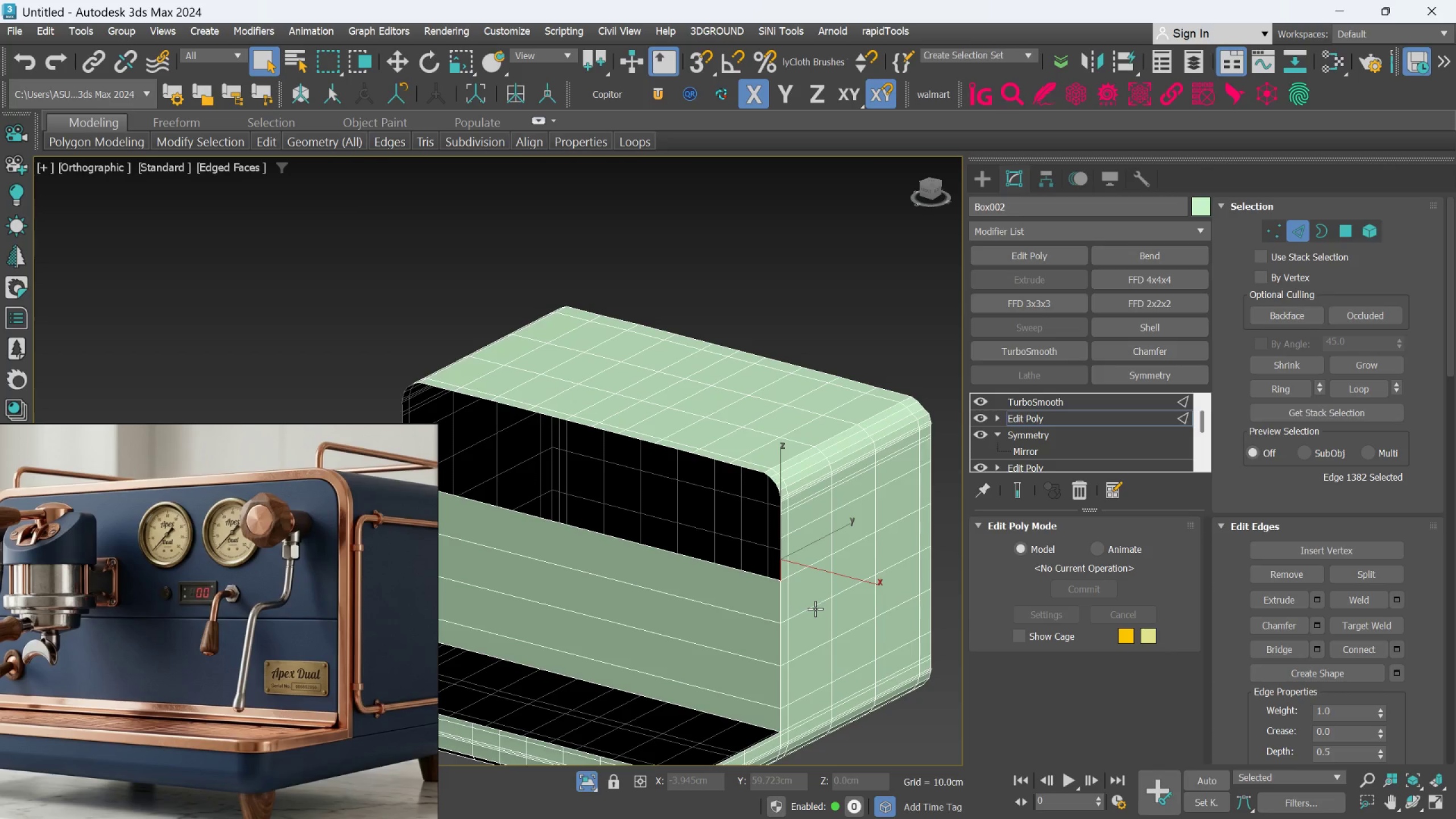 
scroll: coordinate [784, 555], scroll_direction: down, amount: 1.0
 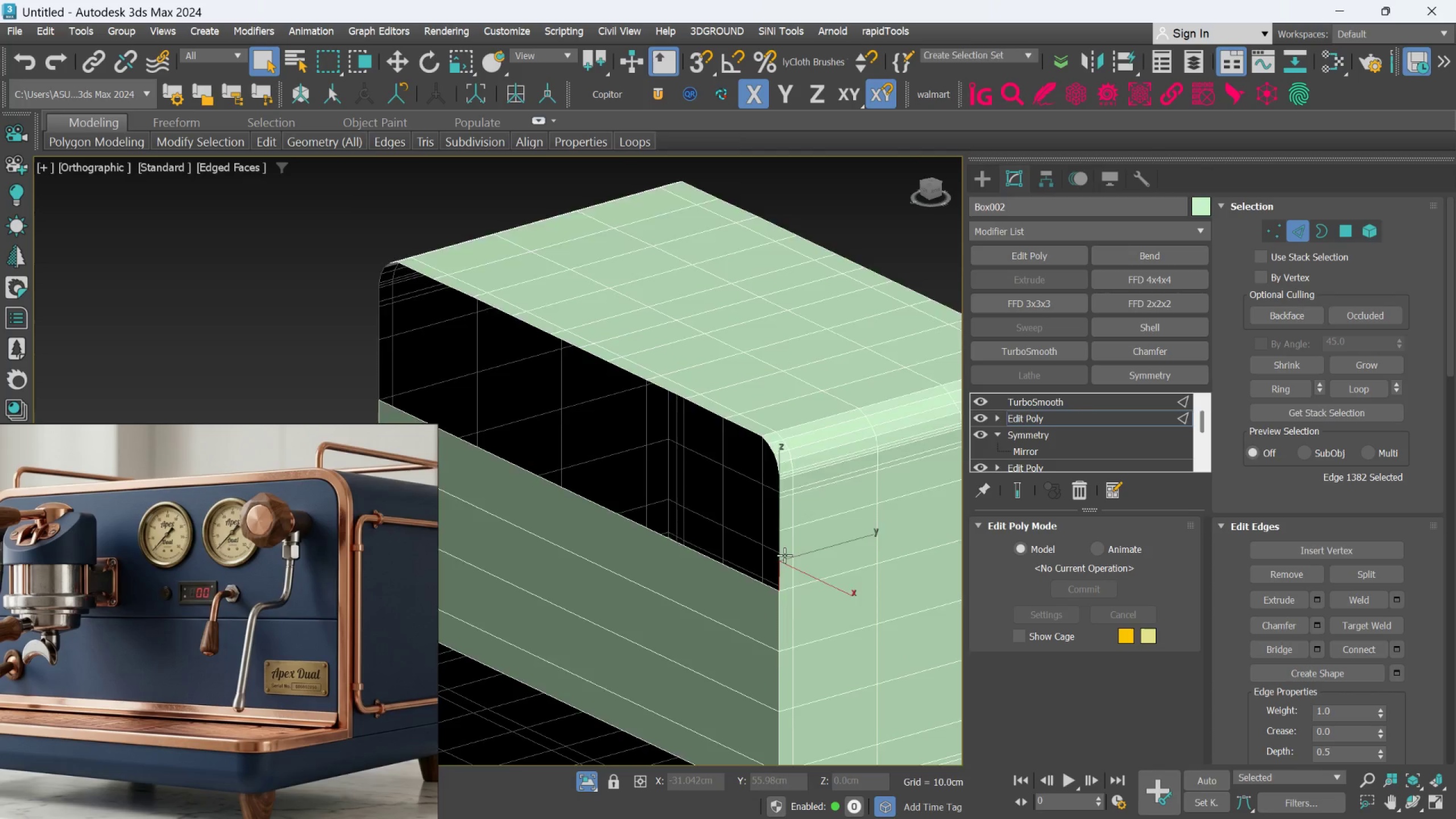 
hold_key(key=AltLeft, duration=0.47)
 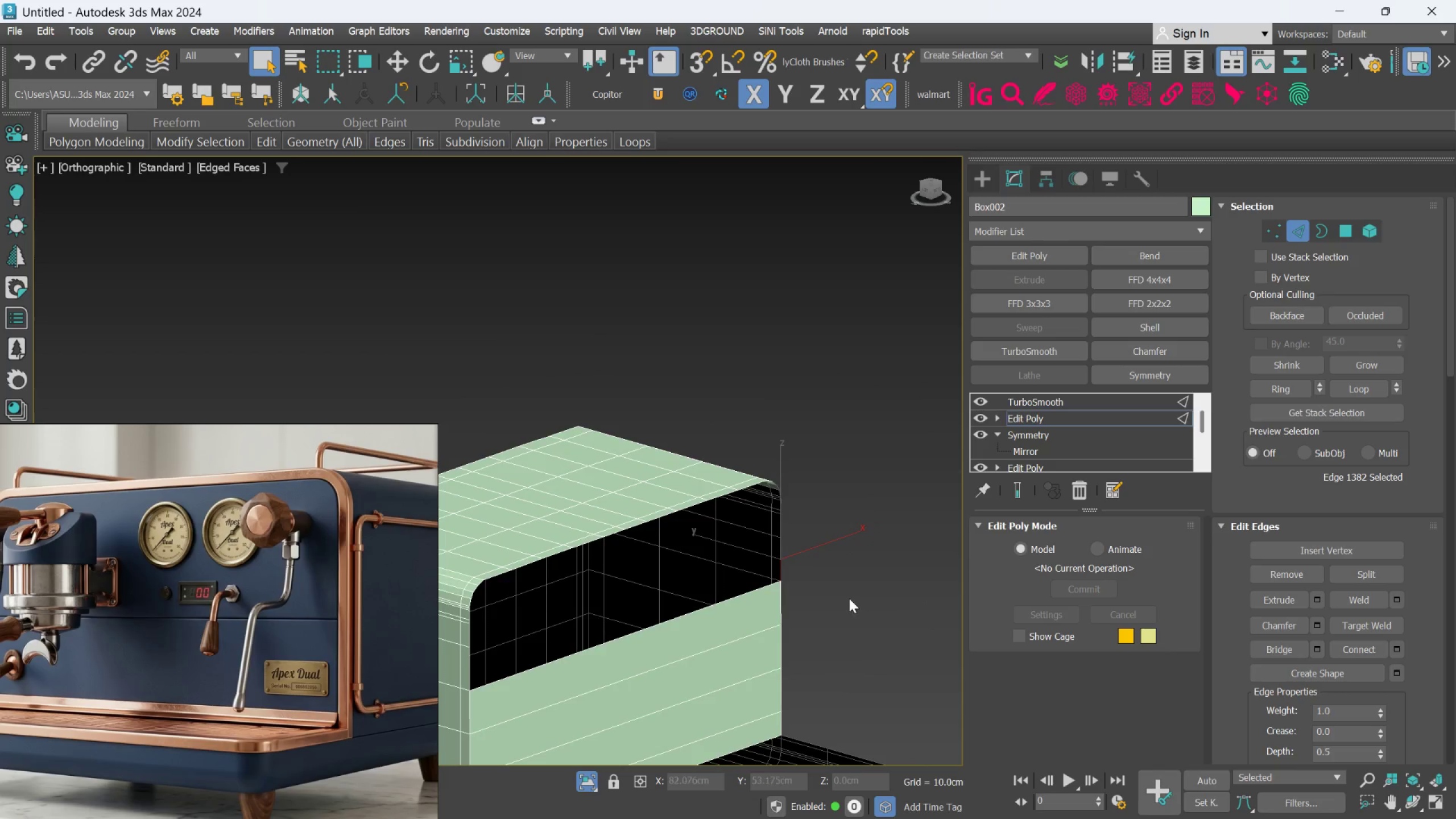 
key(Alt+AltLeft)
 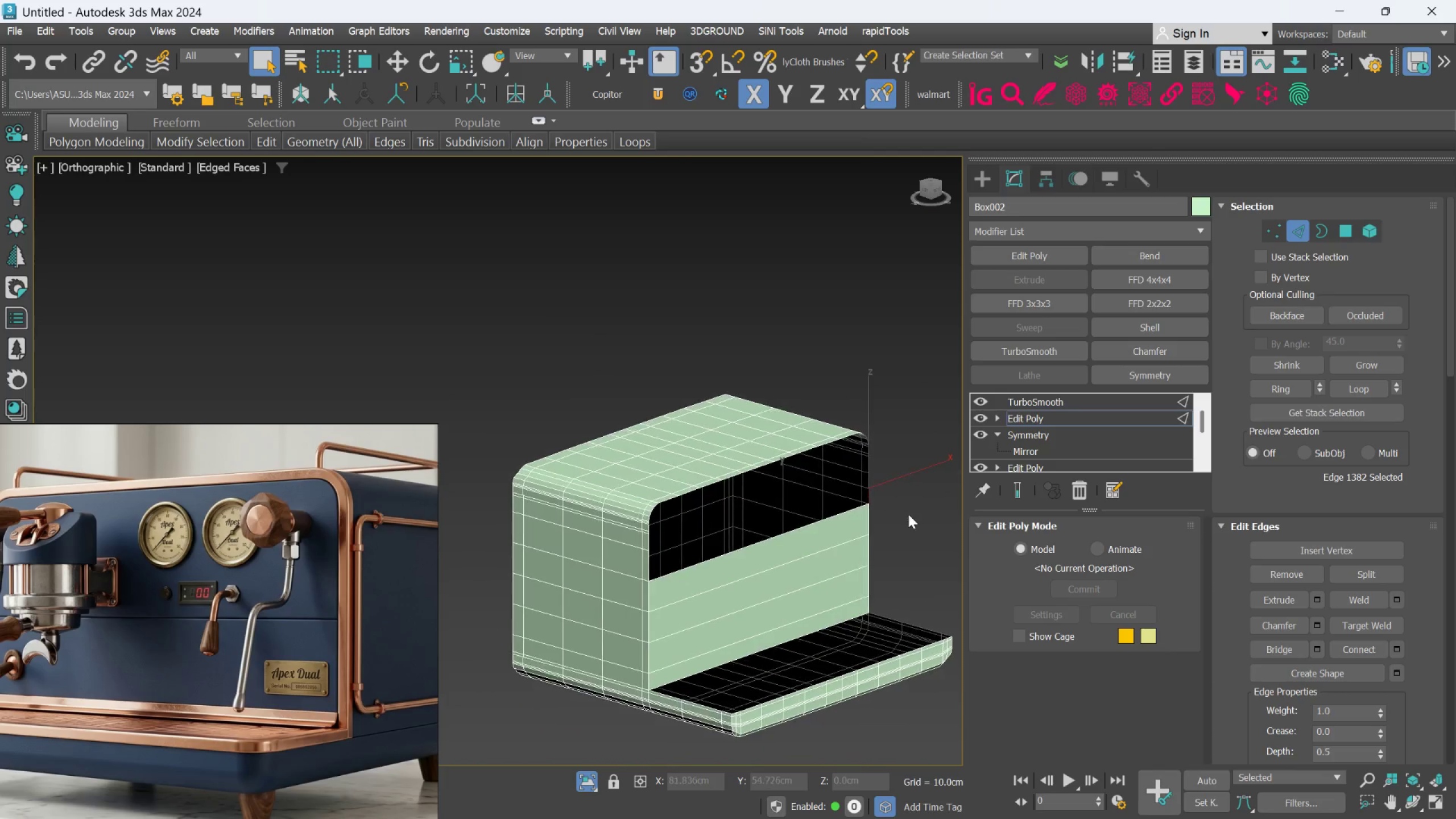 
scroll: coordinate [849, 598], scroll_direction: down, amount: 1.0
 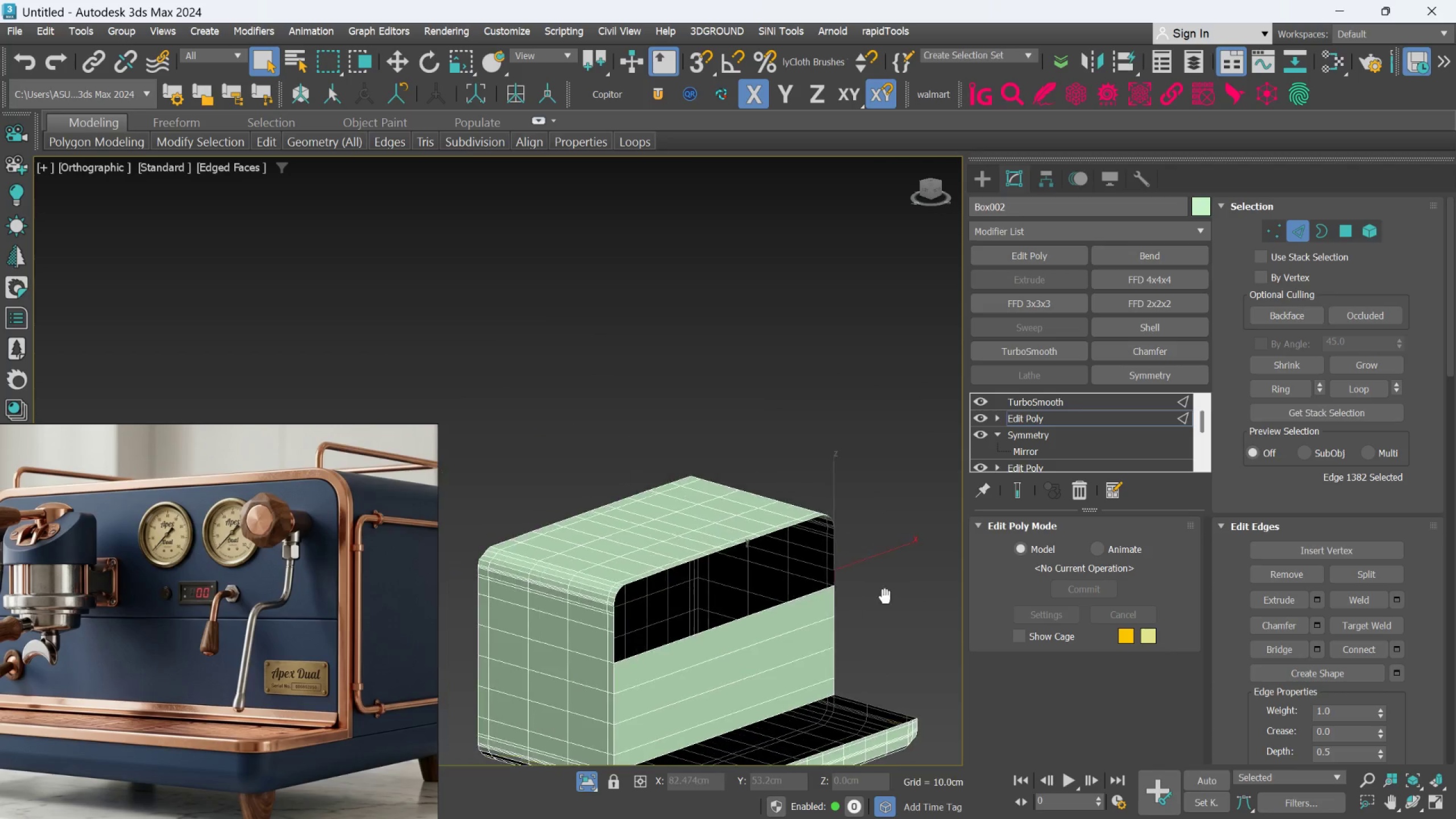 
key(Alt+AltLeft)
 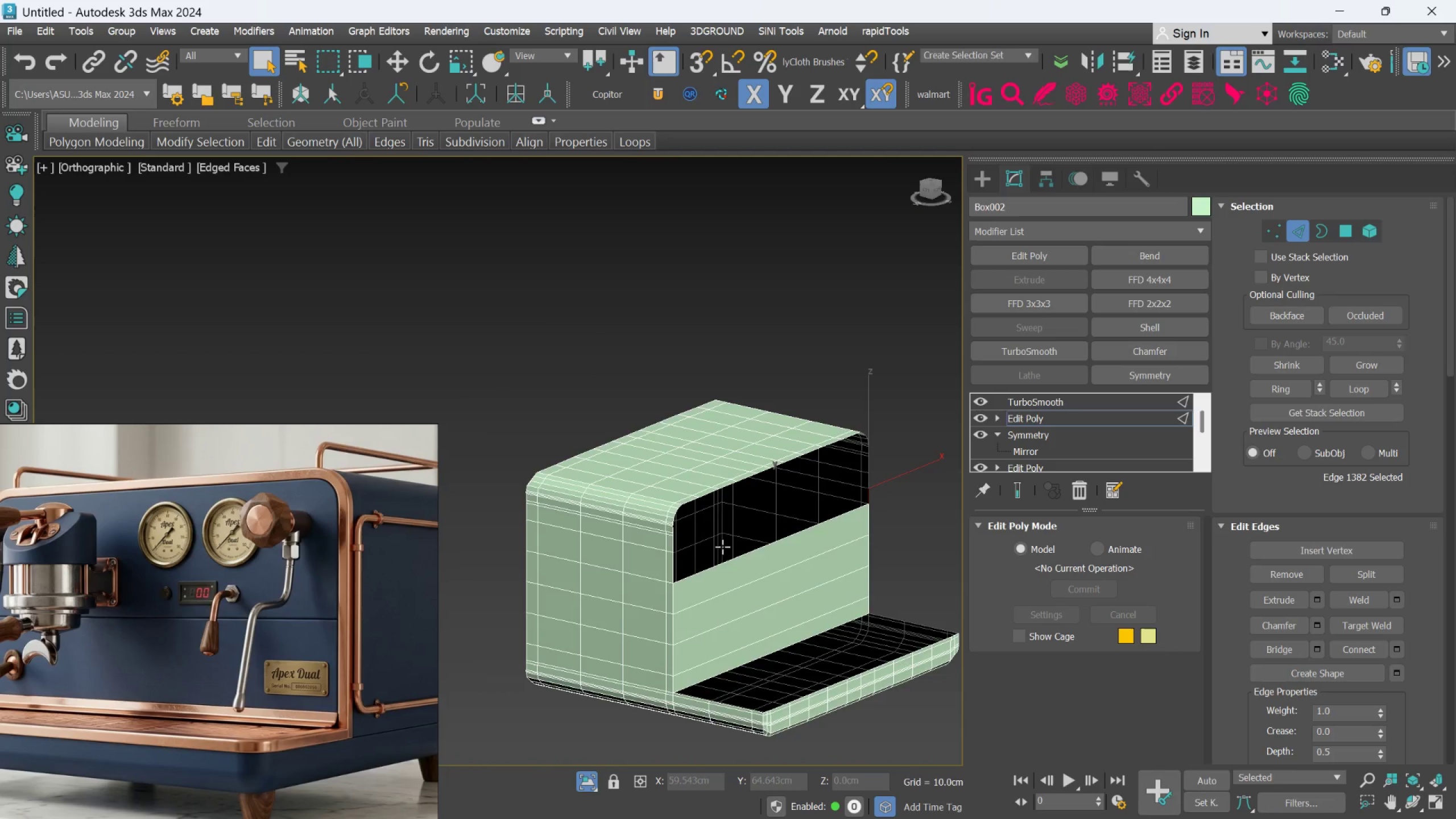 
hold_key(key=ControlLeft, duration=1.5)
 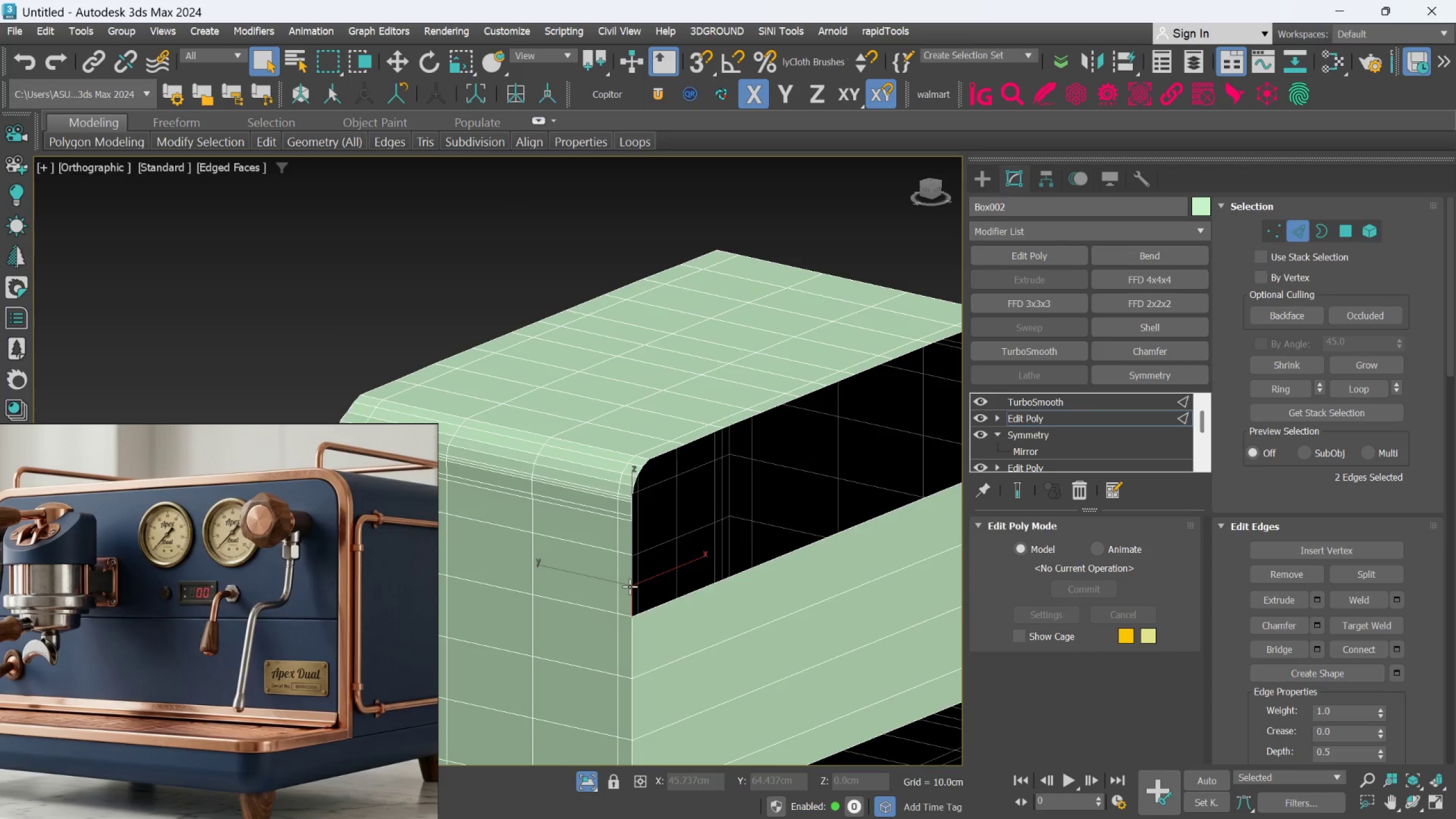 
scroll: coordinate [692, 563], scroll_direction: up, amount: 3.0
 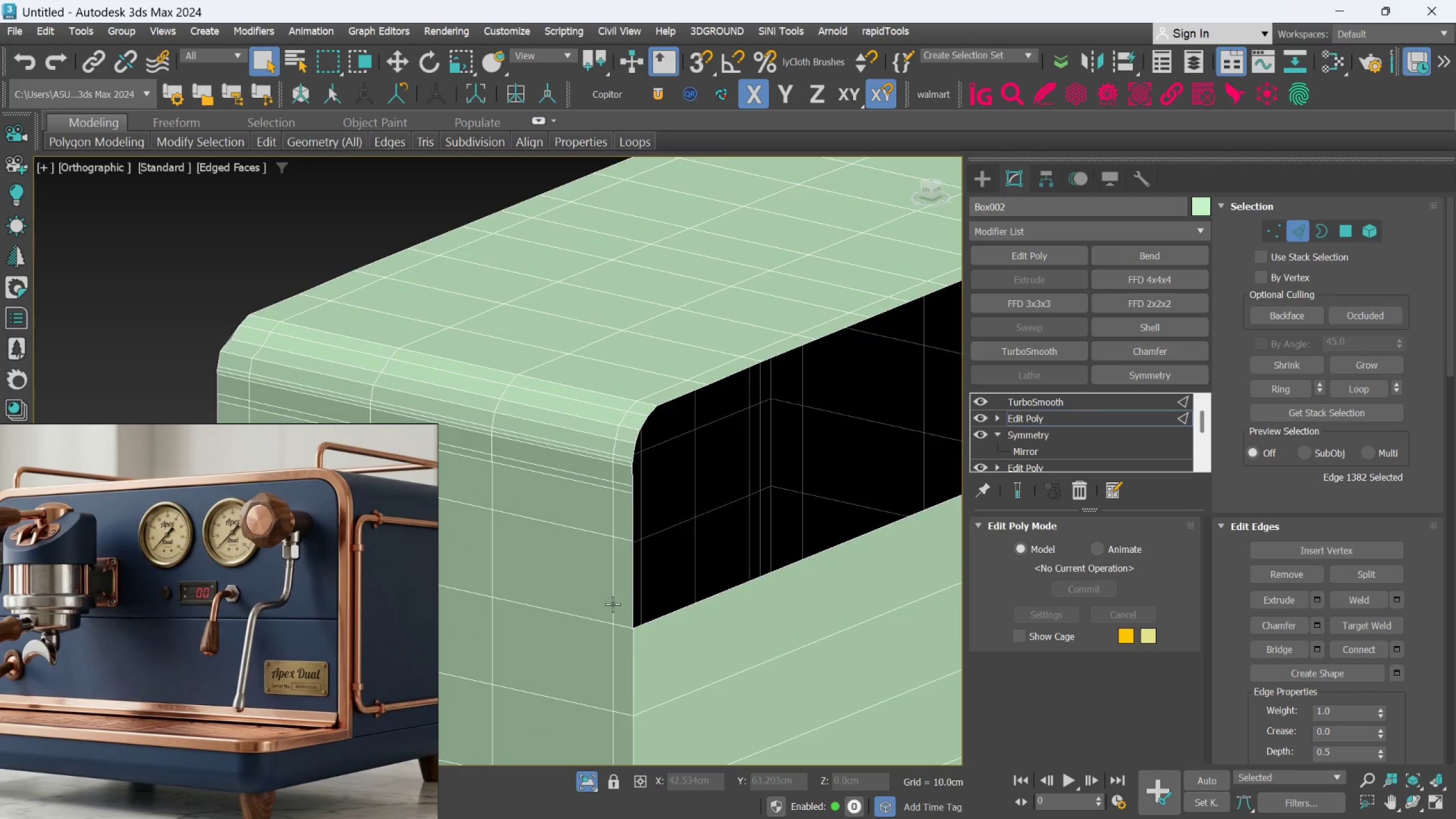 
left_click([629, 589])
 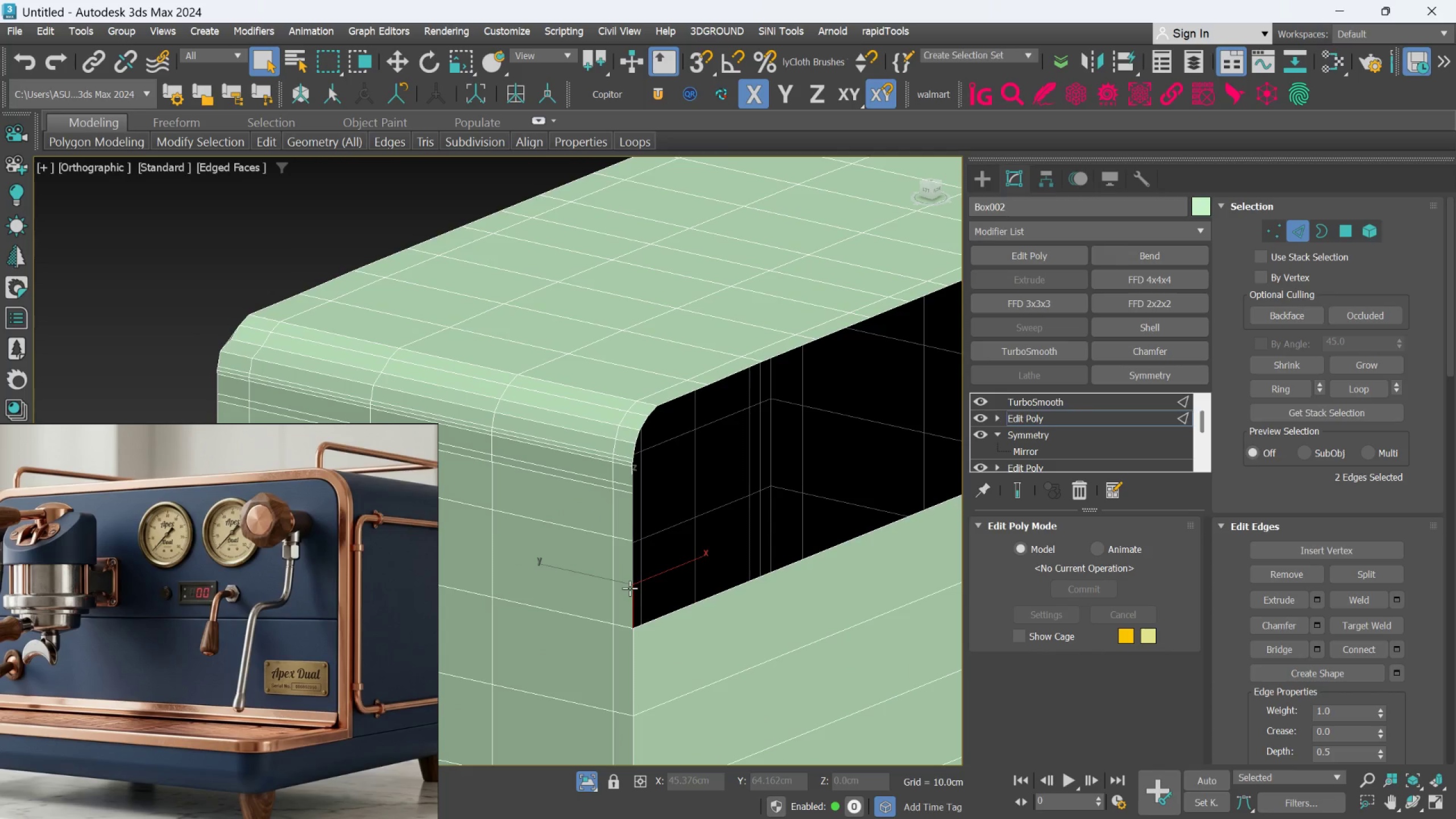 
scroll: coordinate [630, 588], scroll_direction: down, amount: 1.0
 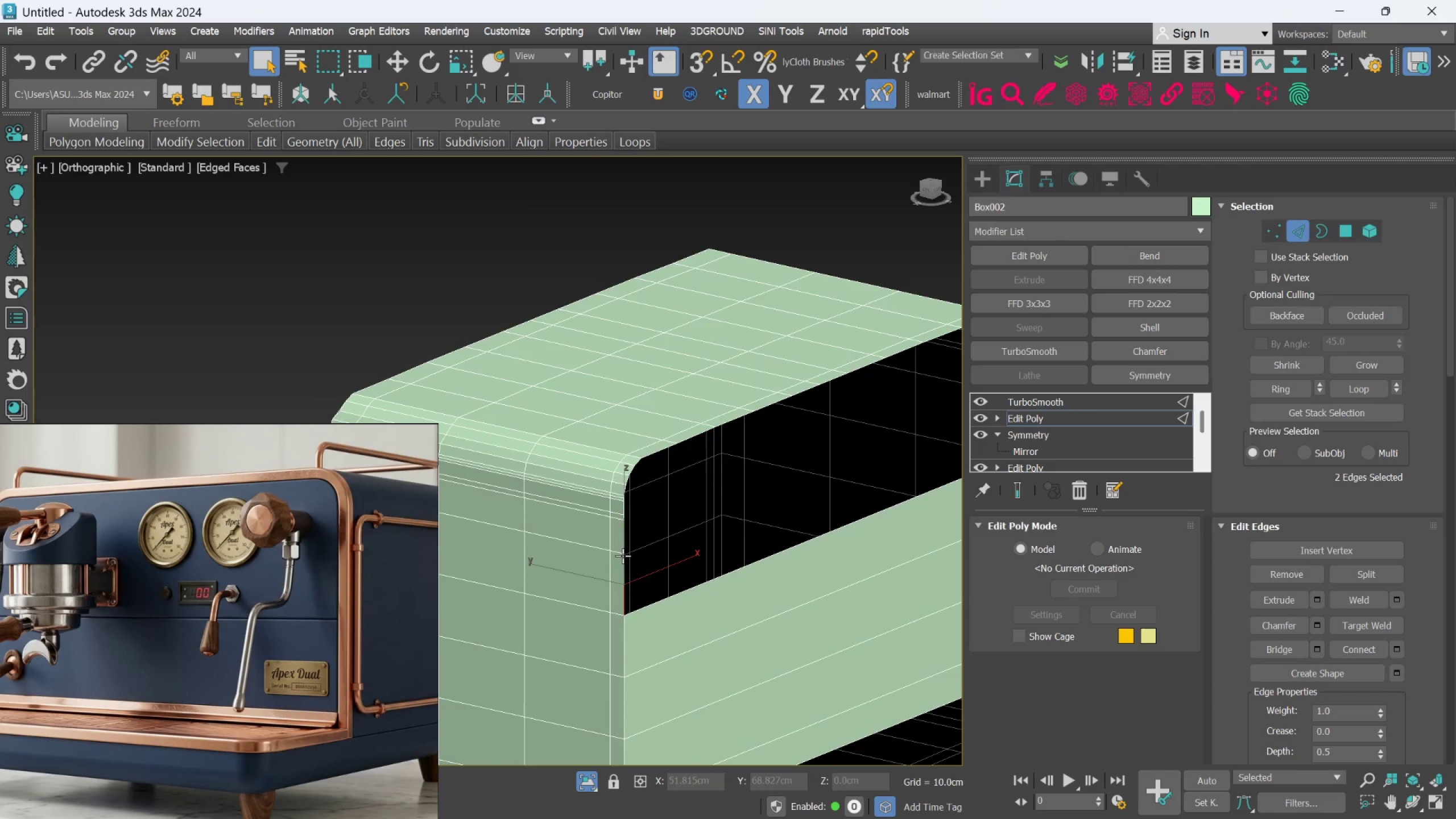 
hold_key(key=AltLeft, duration=0.42)
 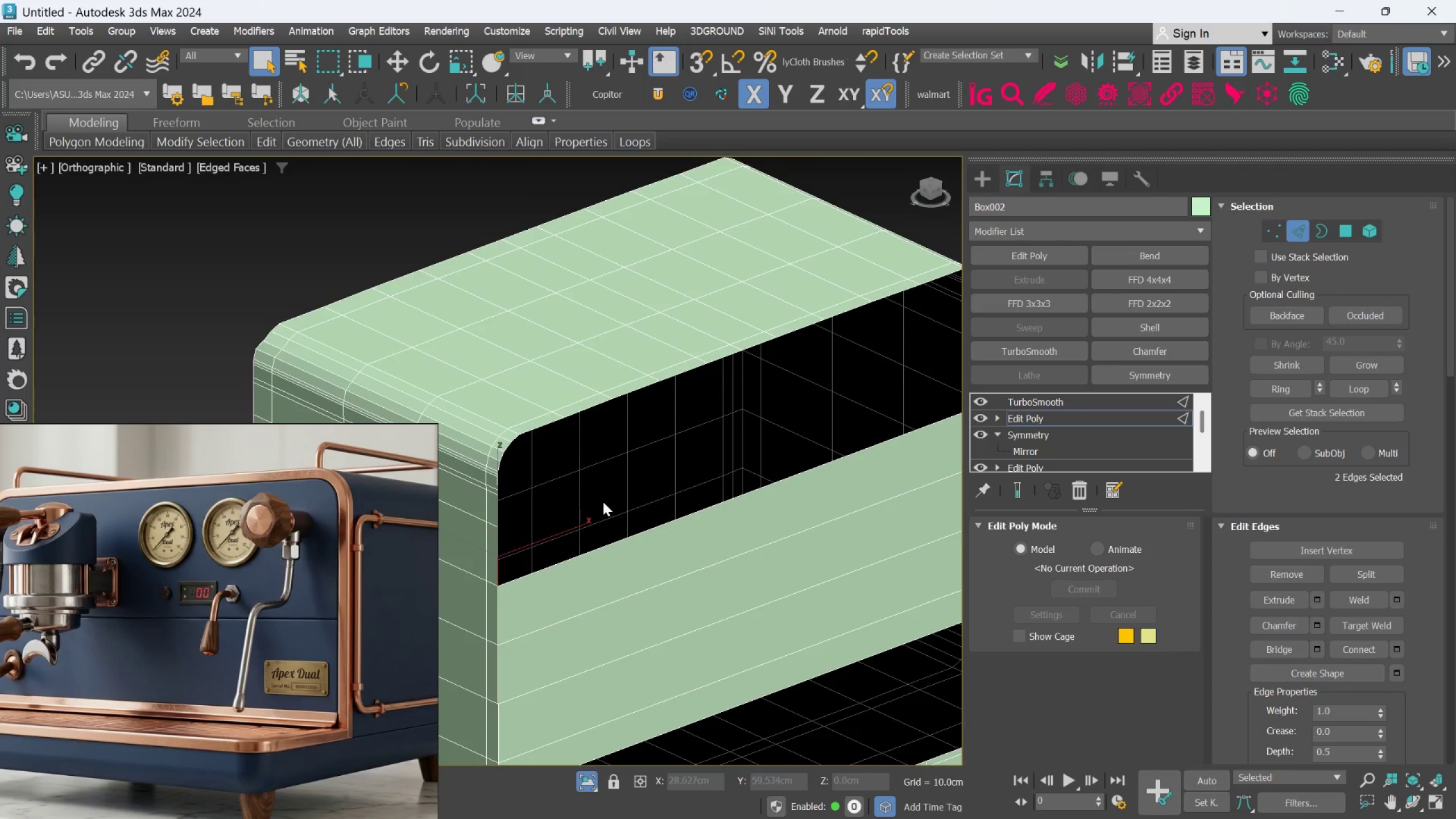 
hold_key(key=AltLeft, duration=0.35)
 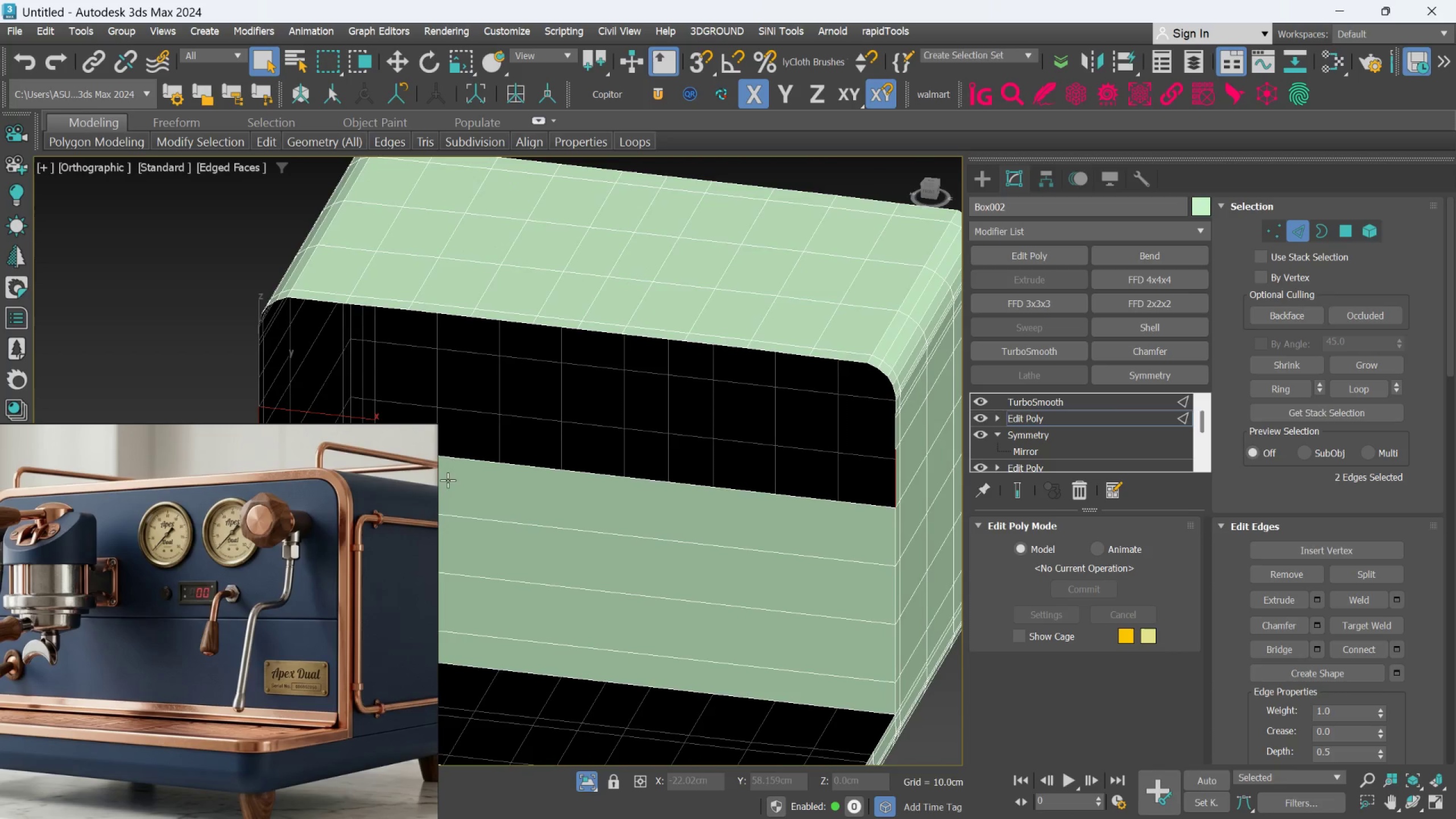 
hold_key(key=AltLeft, duration=1.13)
 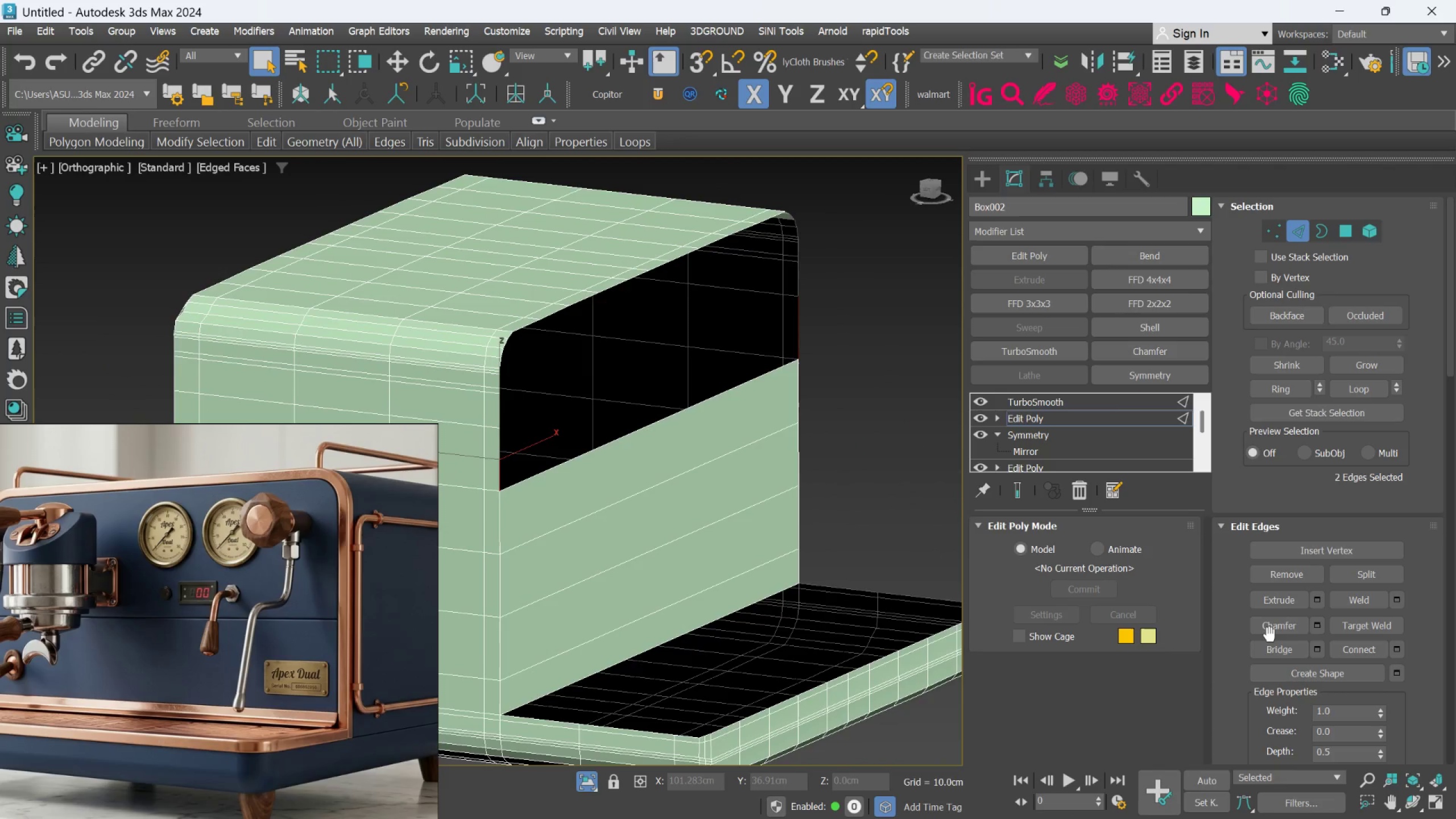 
left_click([1275, 650])
 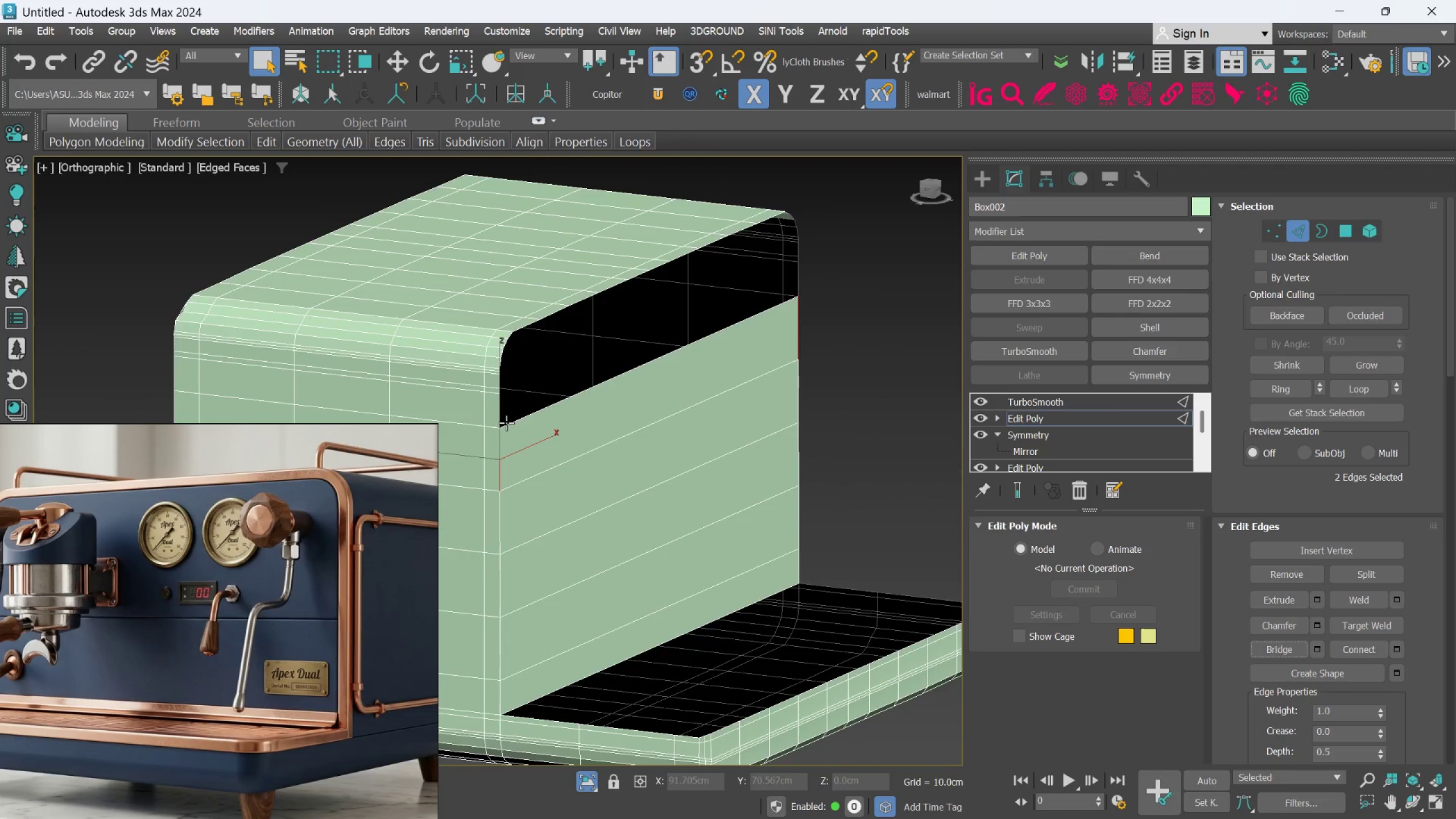 
scroll: coordinate [475, 374], scroll_direction: up, amount: 2.0
 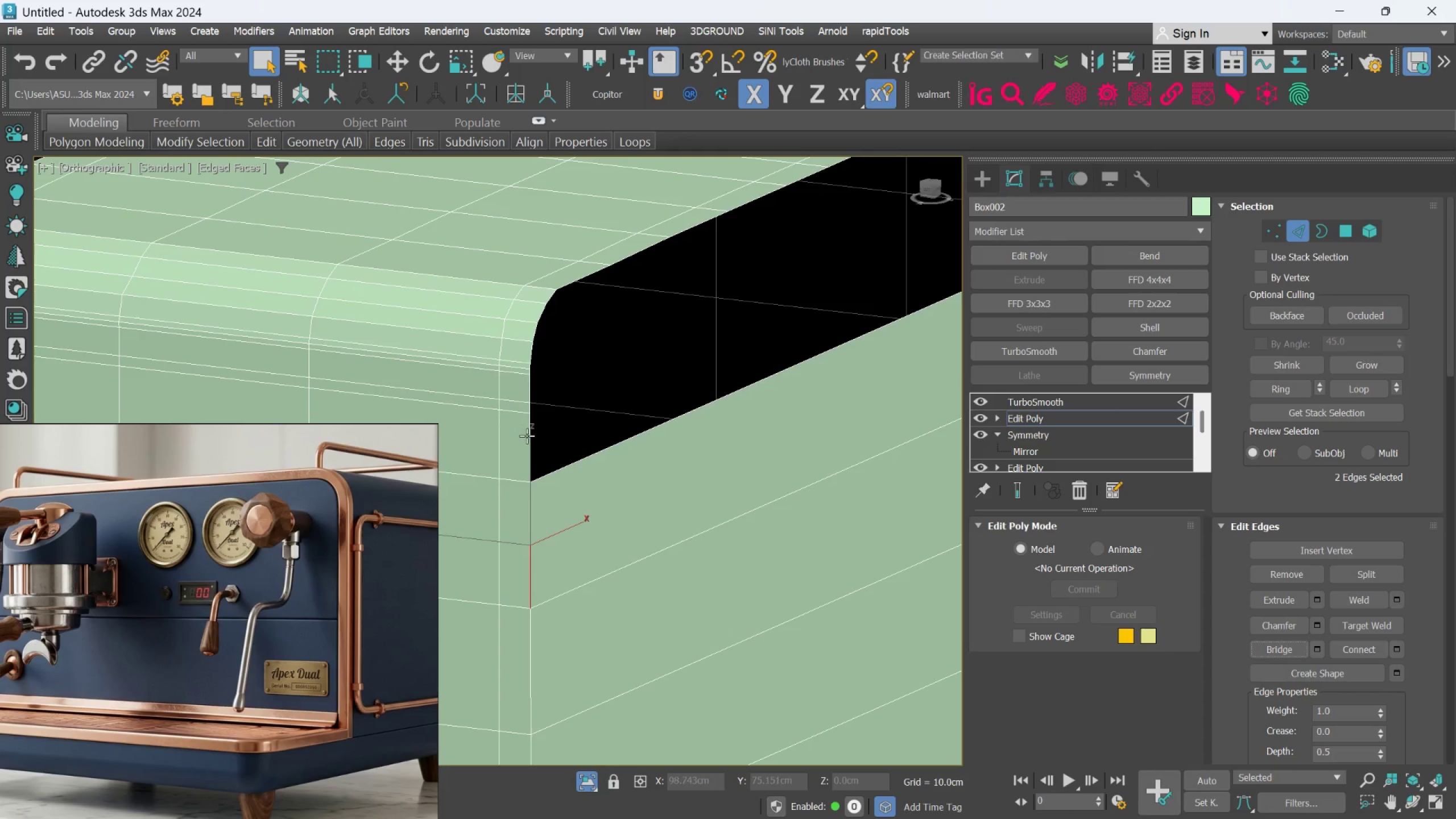 
left_click([527, 436])
 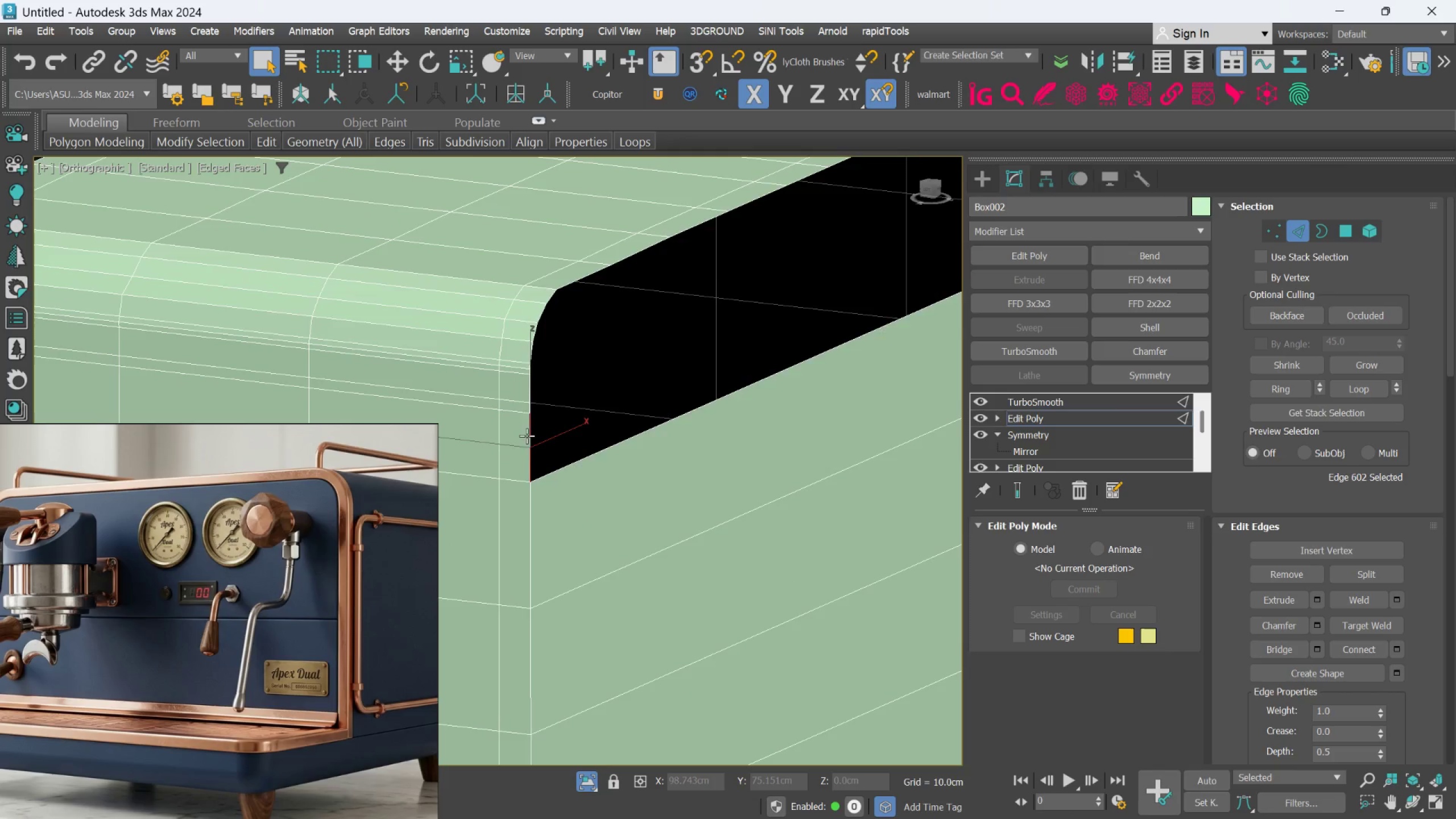 
key(Alt+AltLeft)
 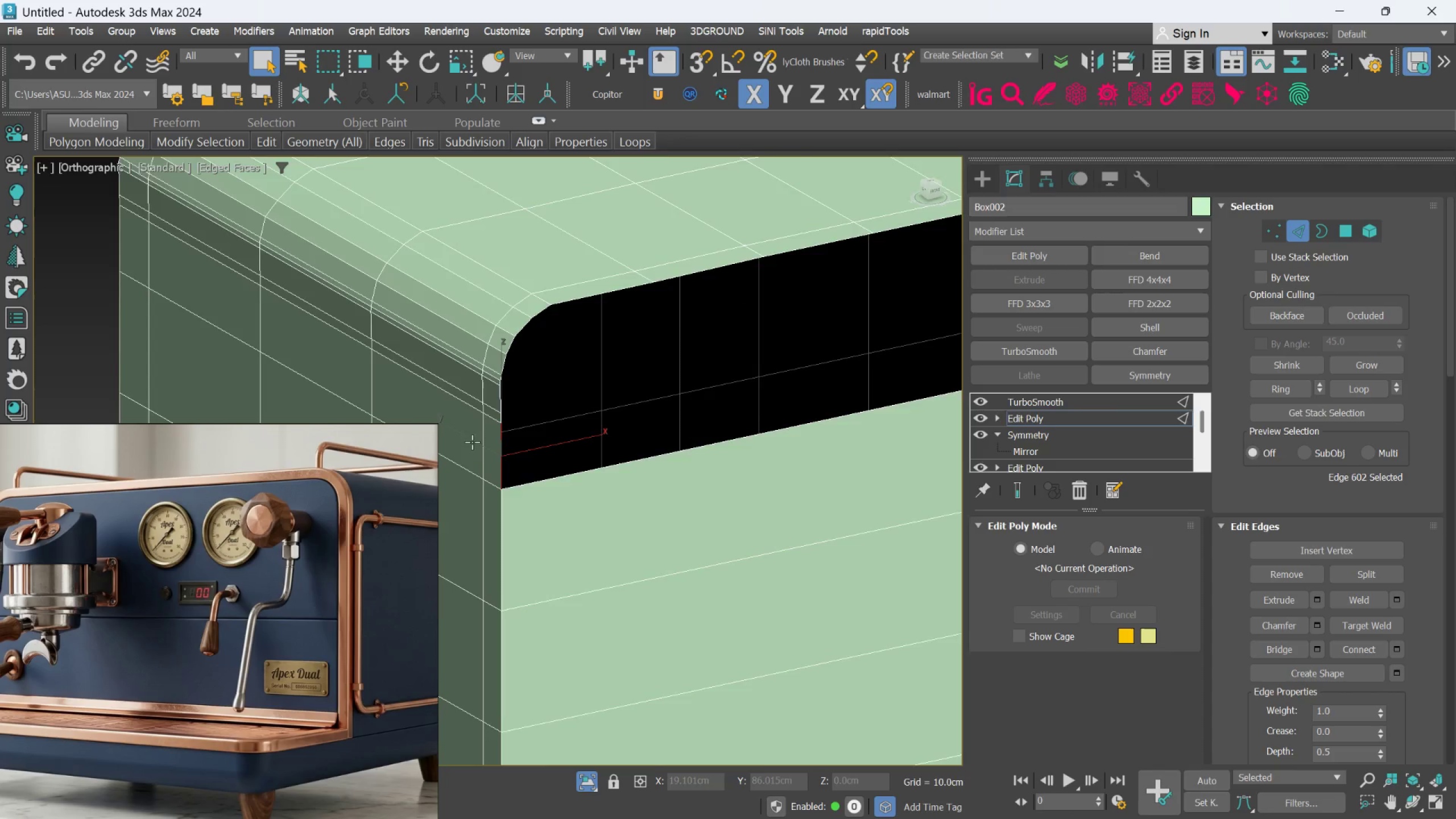 
key(Alt+AltLeft)
 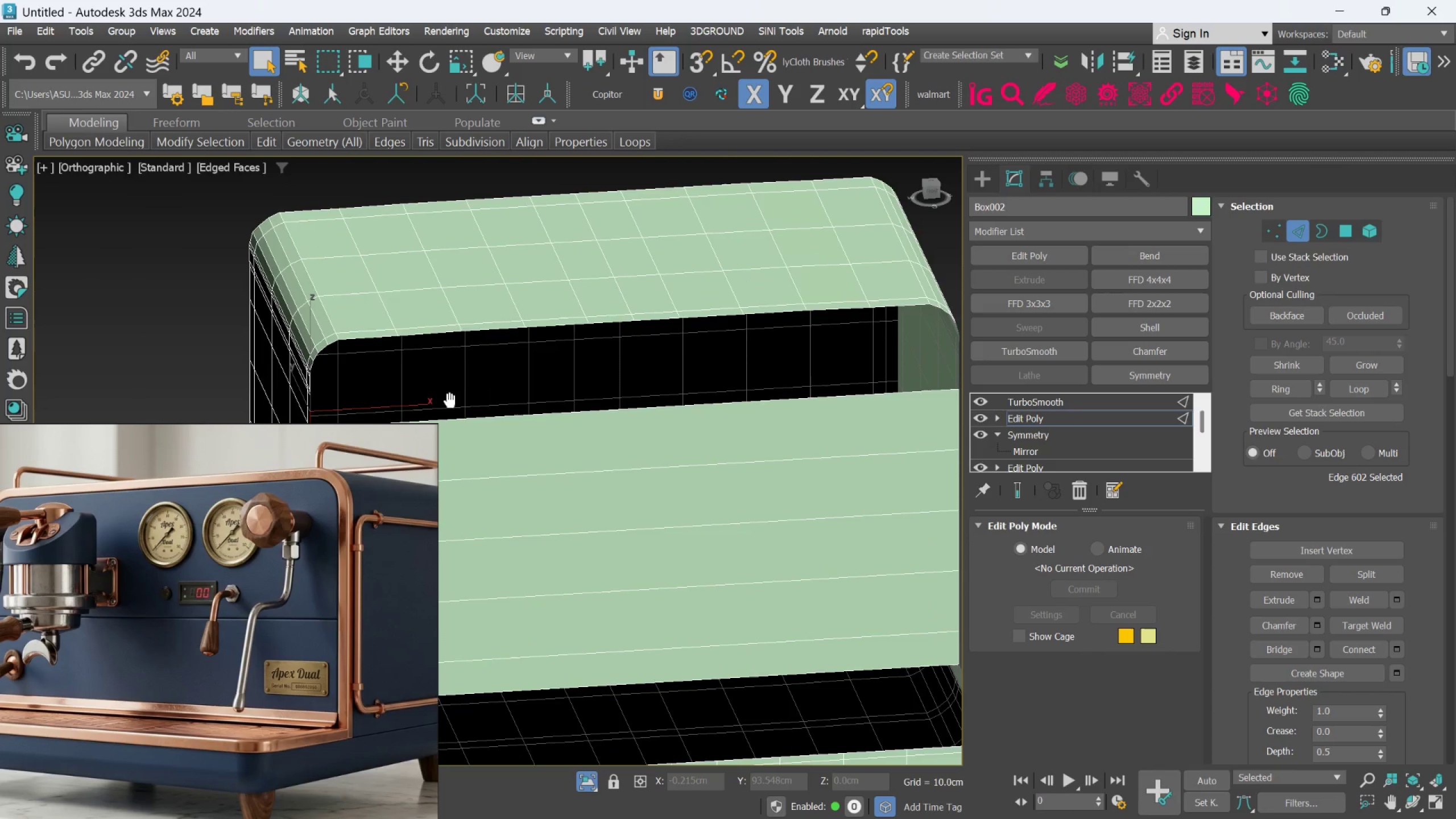 
scroll: coordinate [493, 444], scroll_direction: down, amount: 2.0
 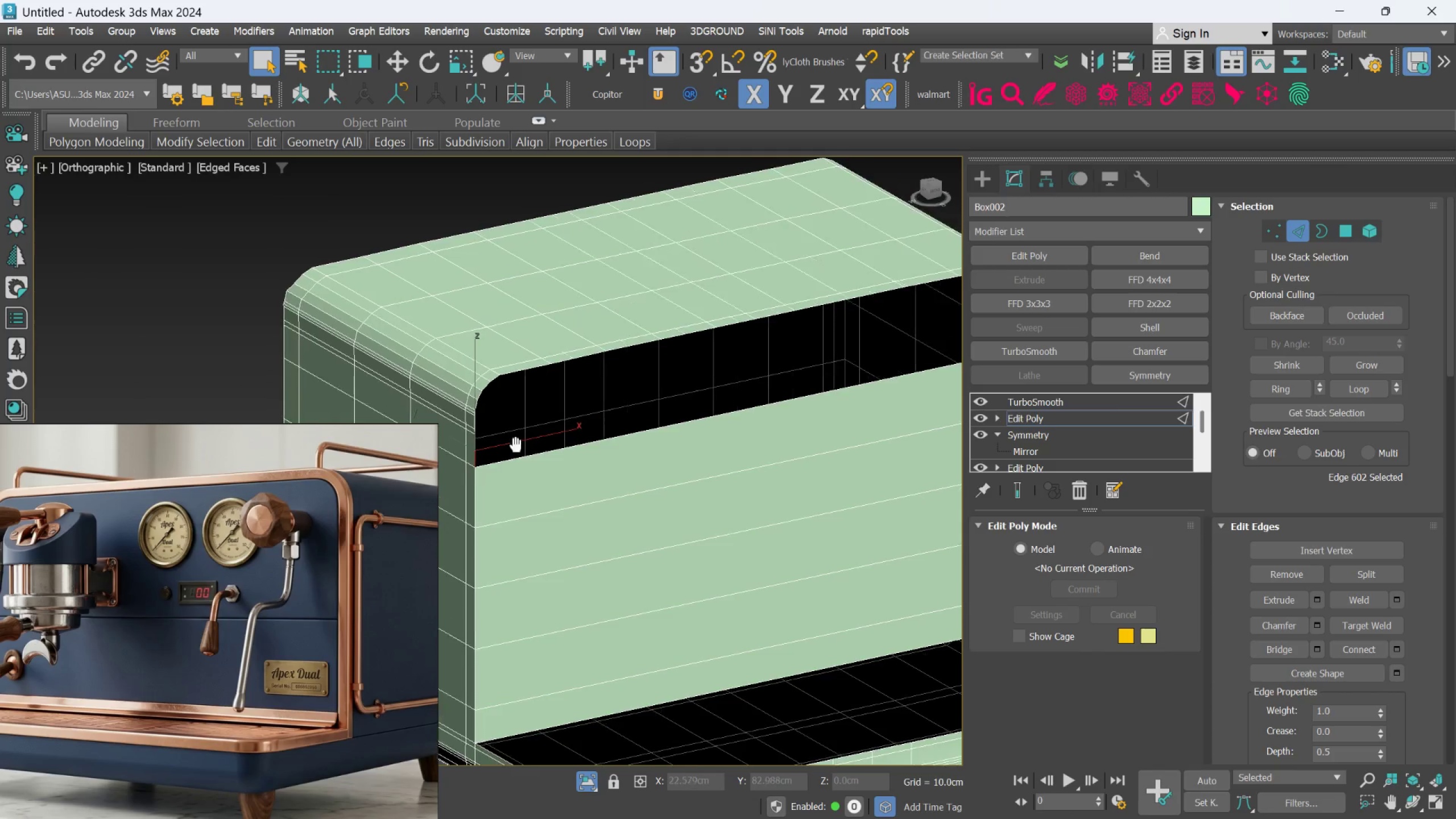 
key(Alt+AltLeft)
 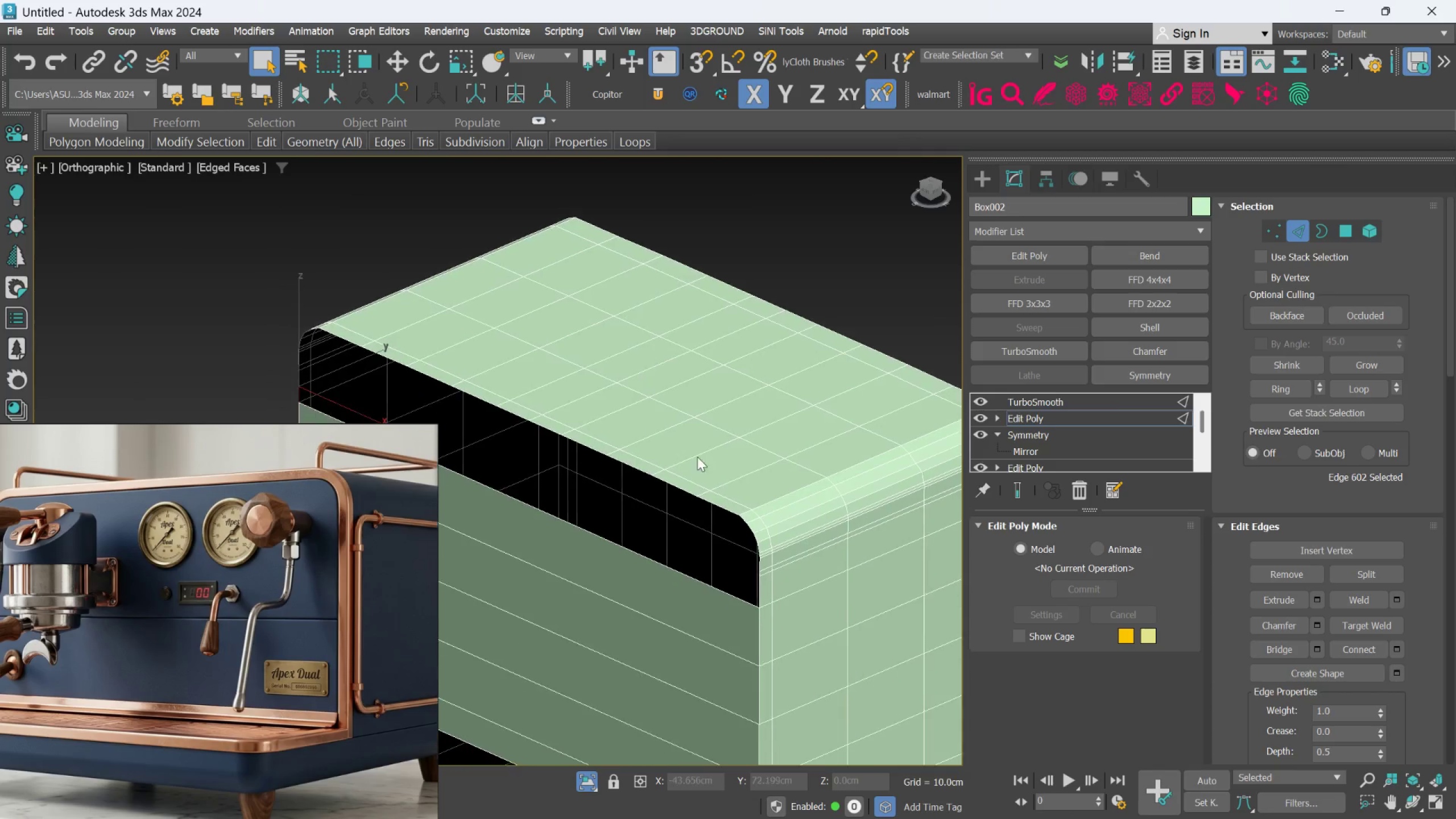 
hold_key(key=ControlLeft, duration=0.76)
 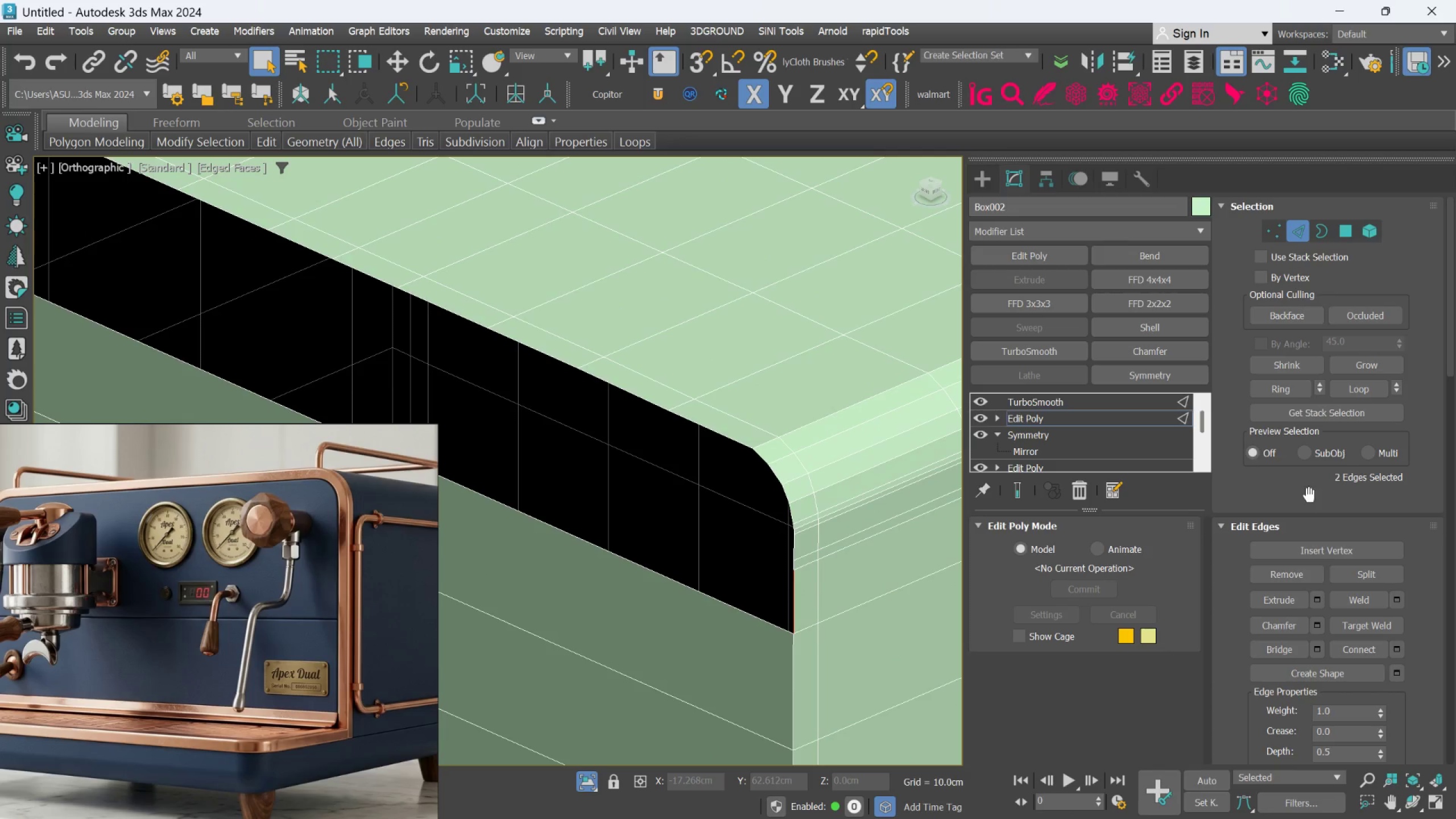 
scroll: coordinate [726, 582], scroll_direction: up, amount: 2.0
 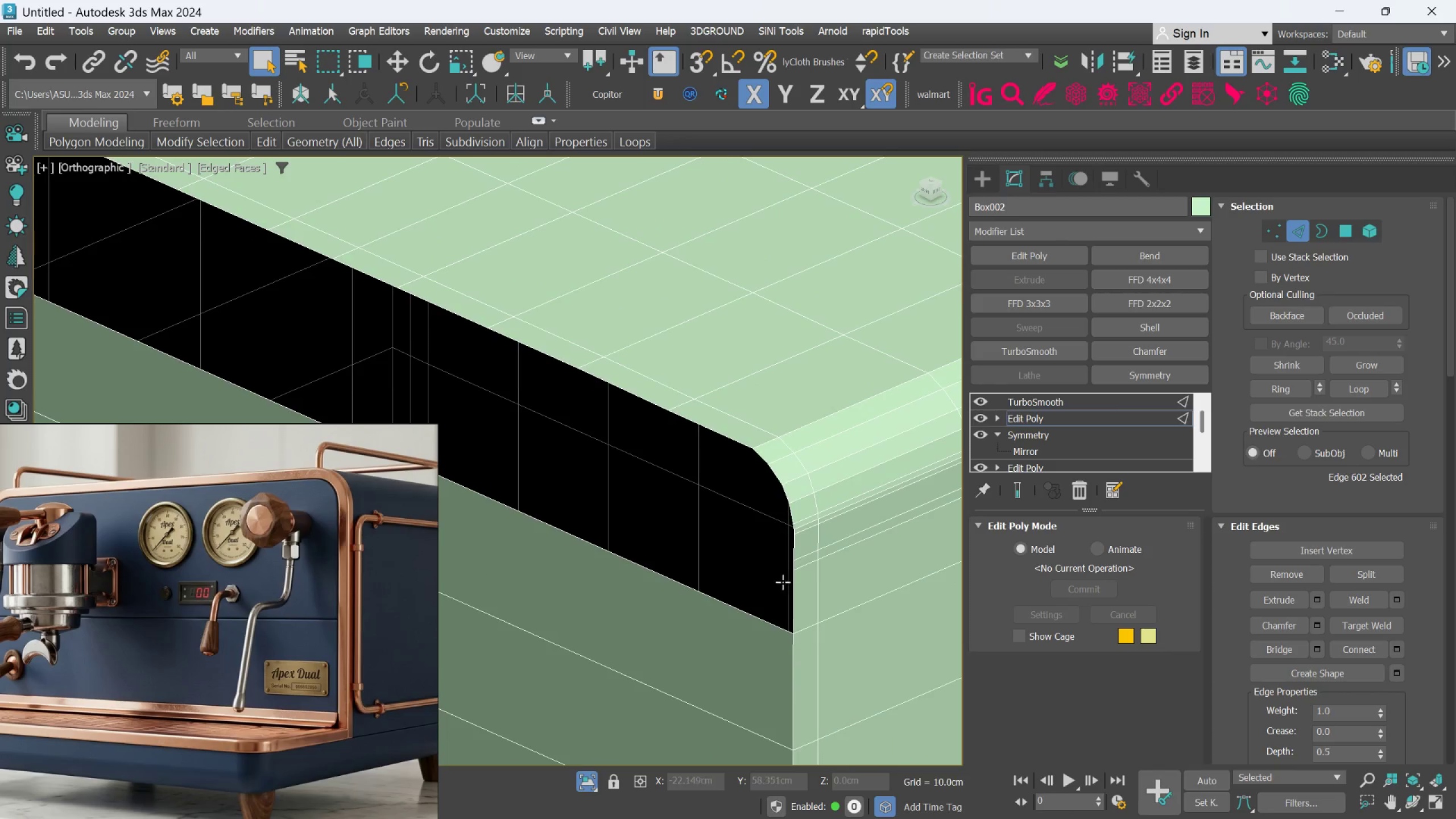 
left_click([793, 594])
 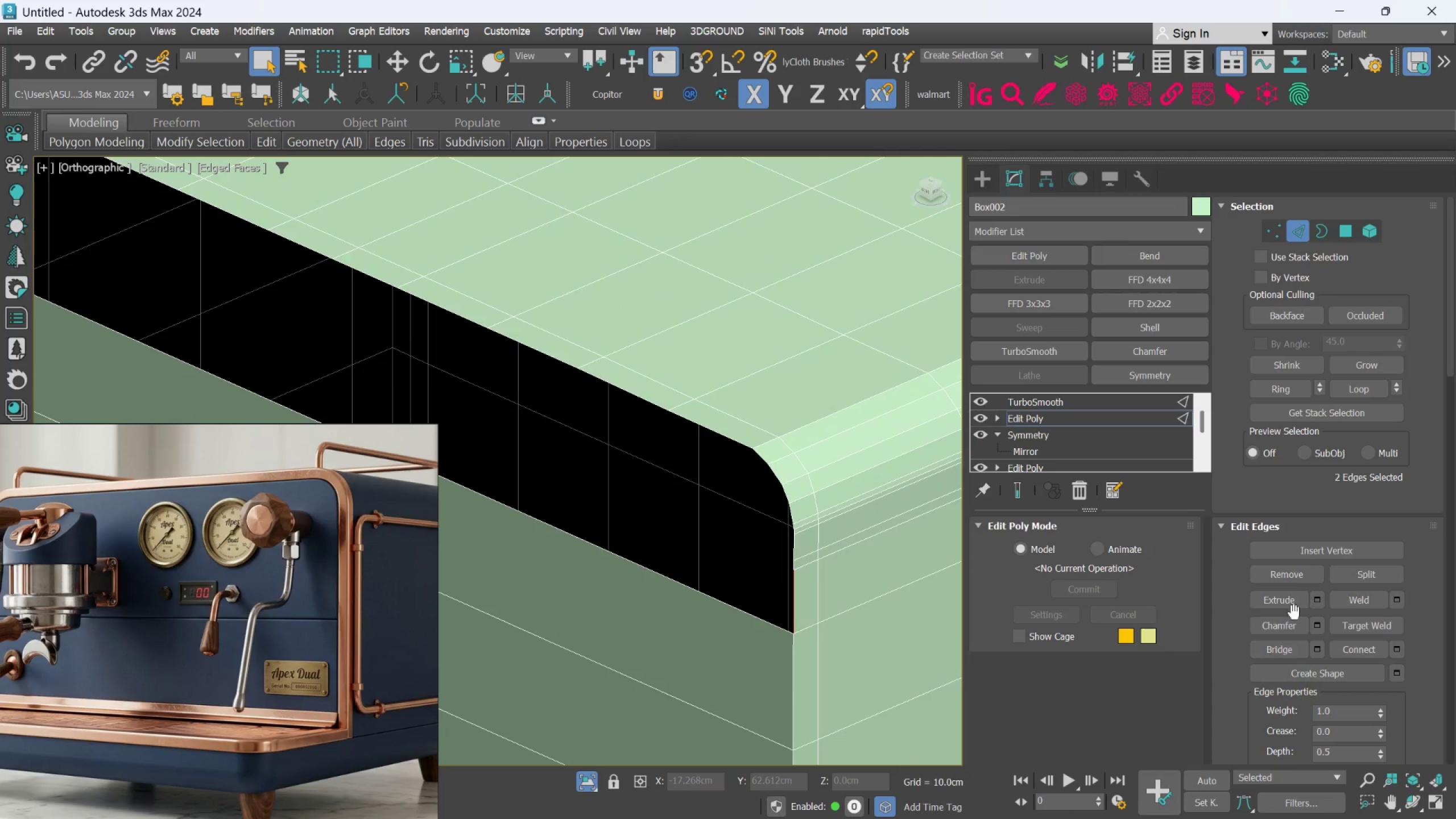 
left_click([1283, 651])
 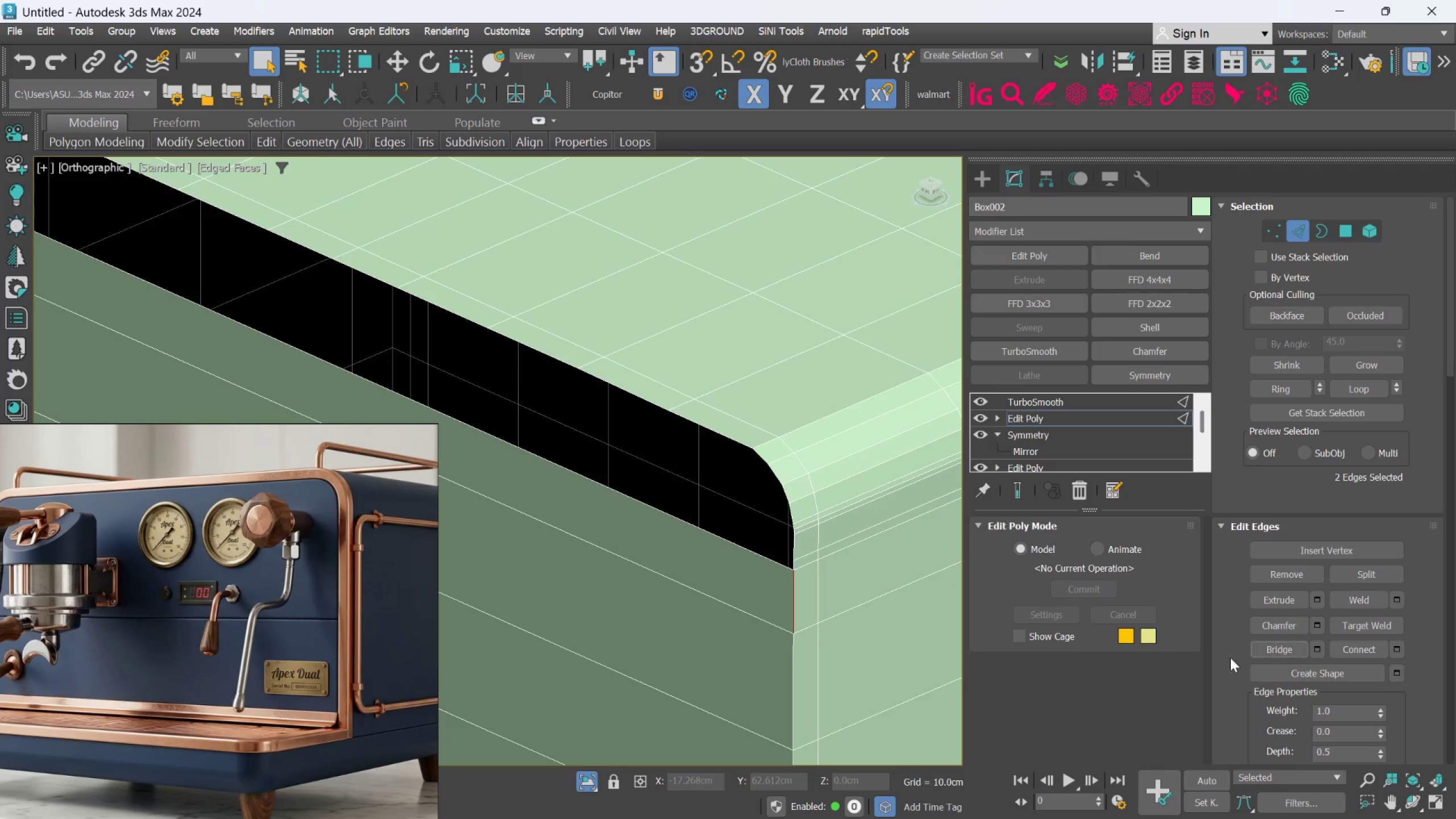 
hold_key(key=AltLeft, duration=0.4)
 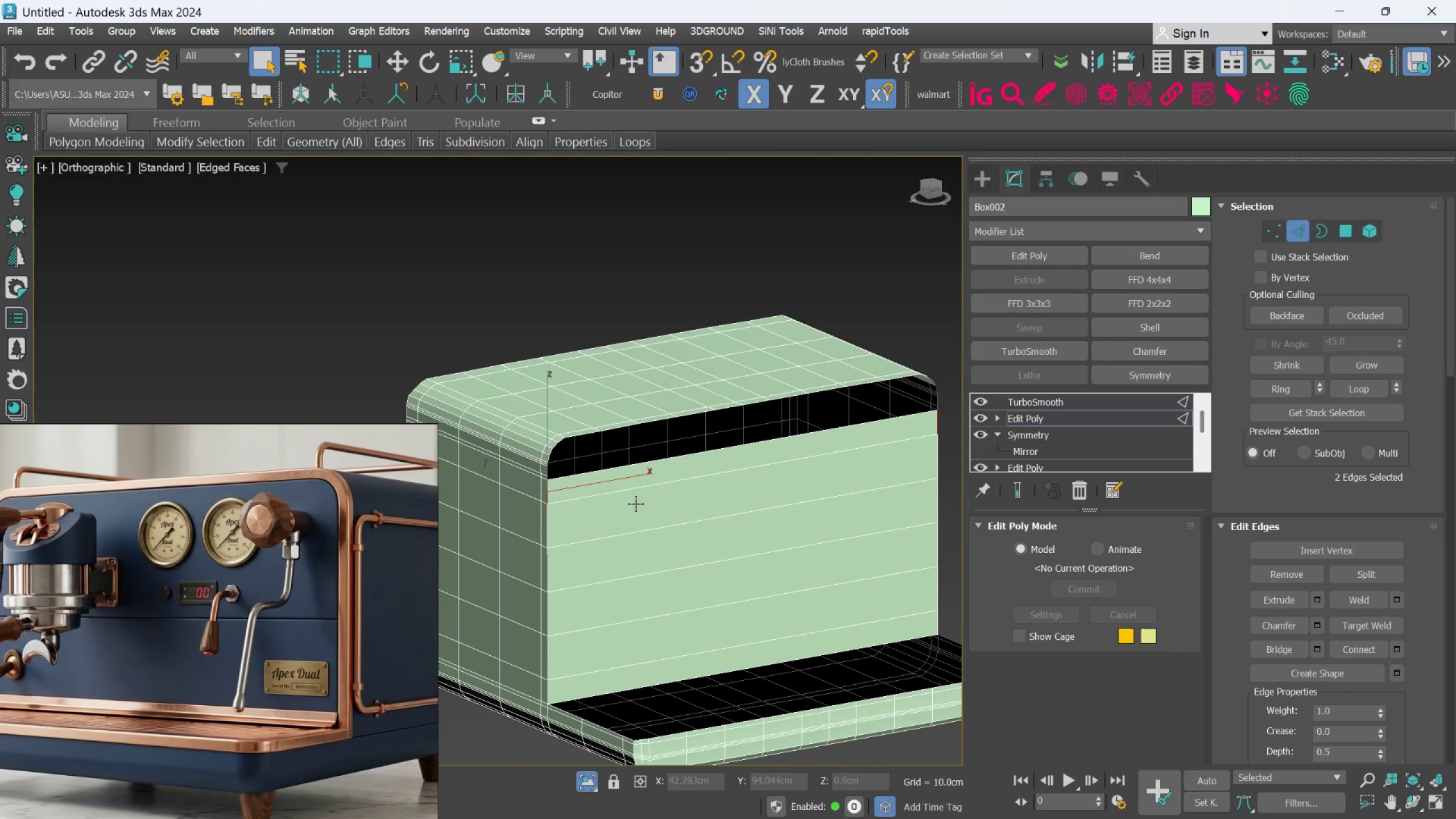 
scroll: coordinate [754, 533], scroll_direction: down, amount: 3.0
 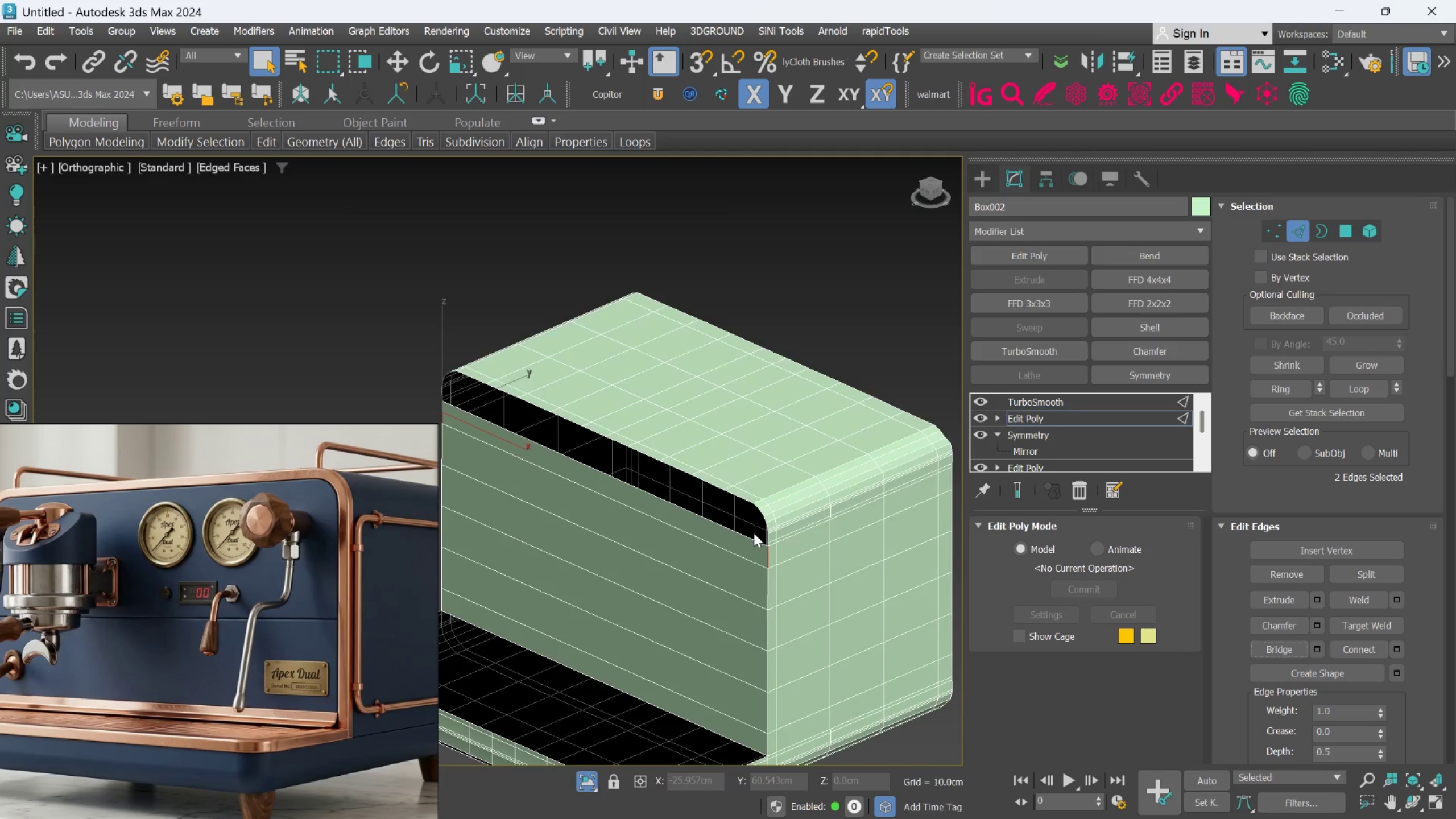 
scroll: coordinate [534, 459], scroll_direction: up, amount: 6.0
 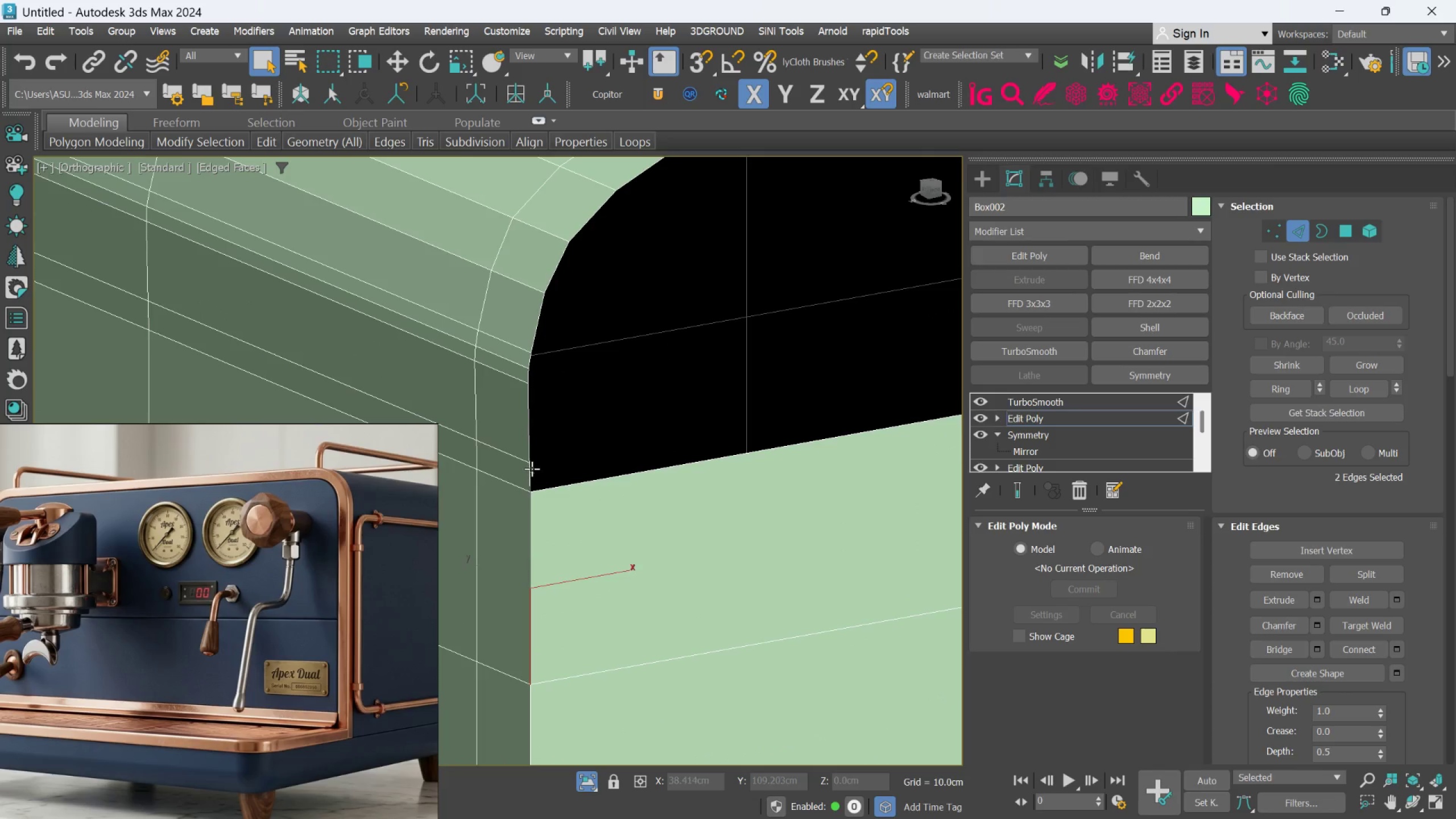 
left_click([532, 469])
 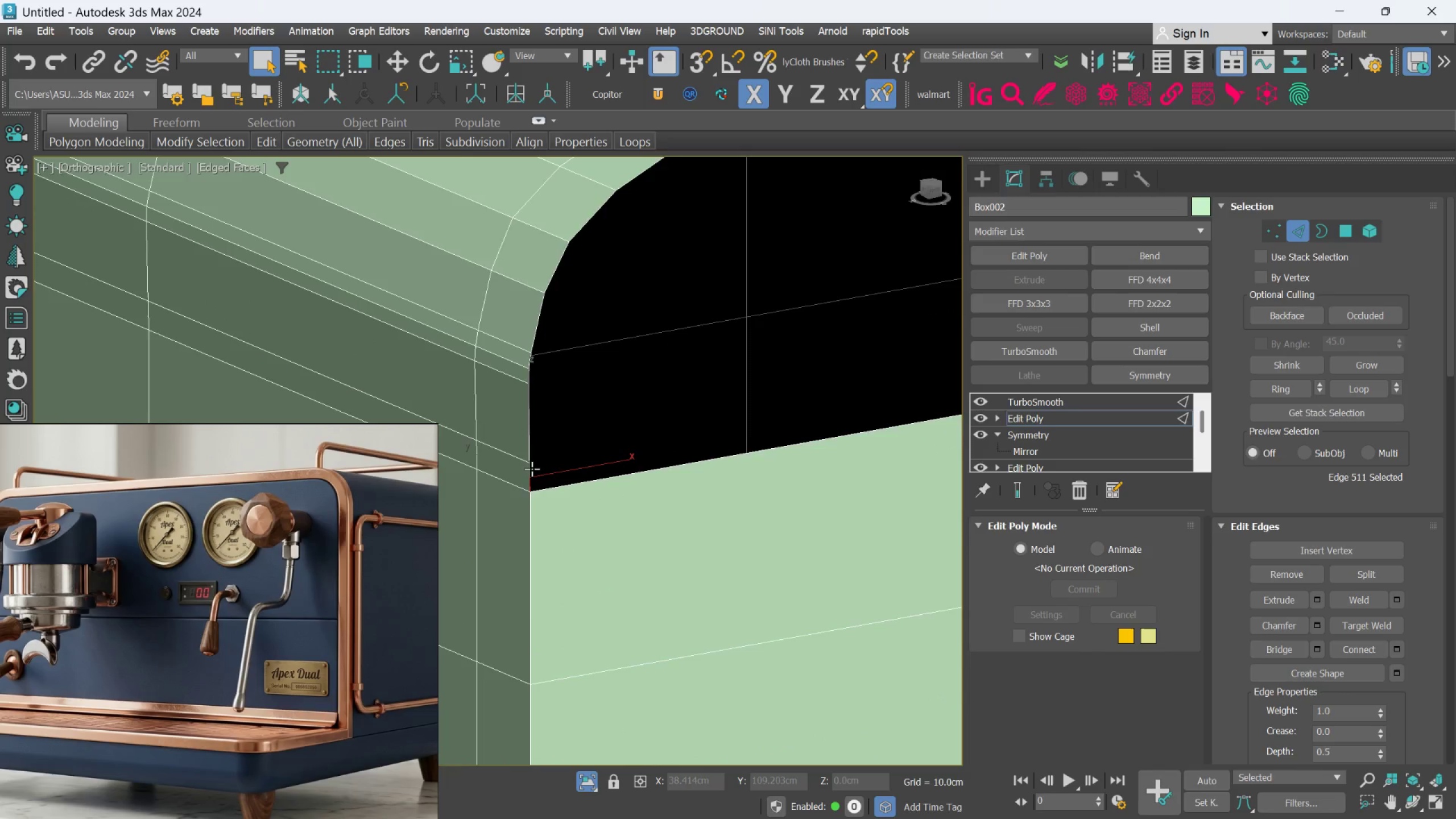 
key(Alt+AltLeft)
 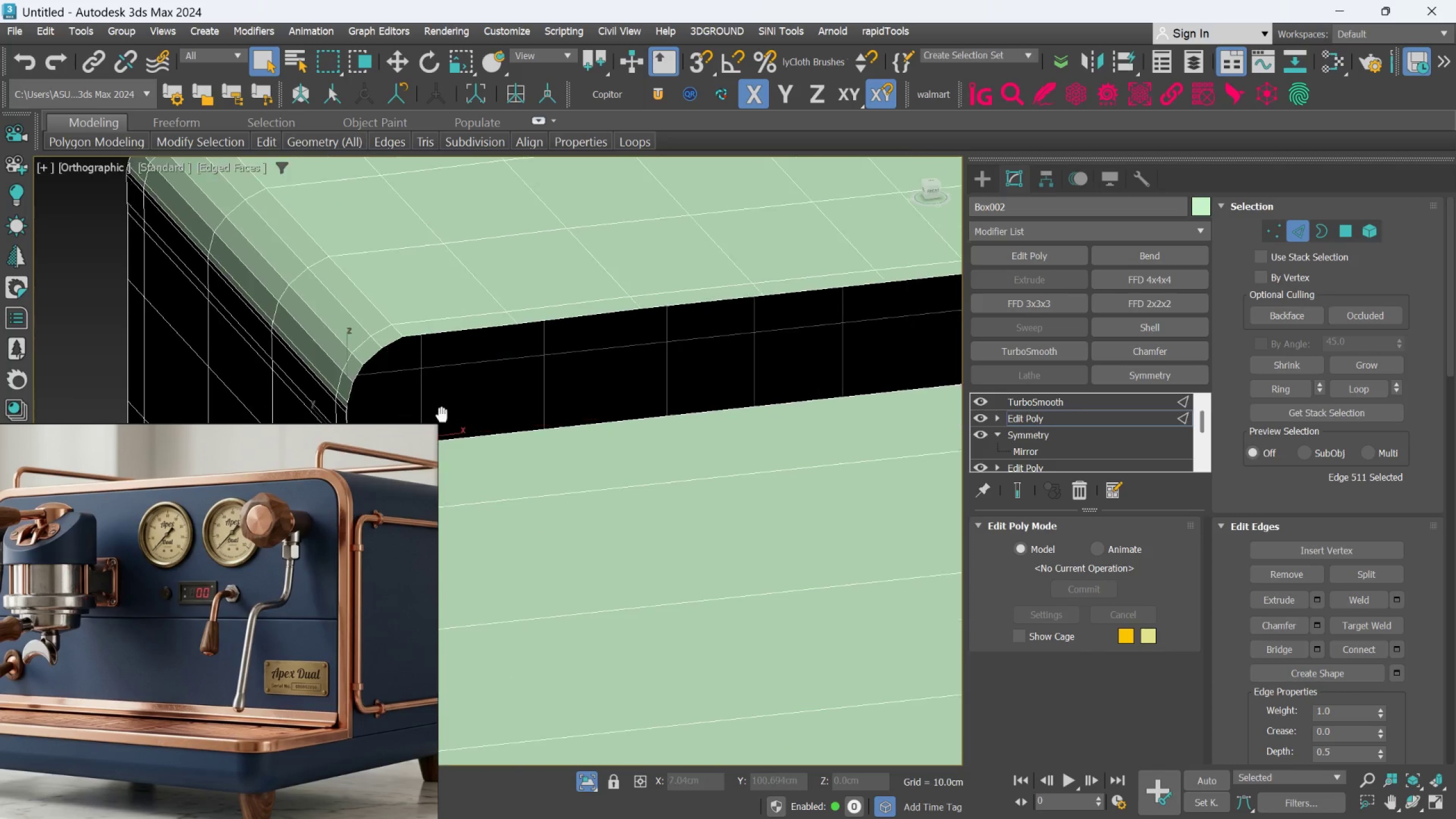 
scroll: coordinate [532, 469], scroll_direction: down, amount: 3.0
 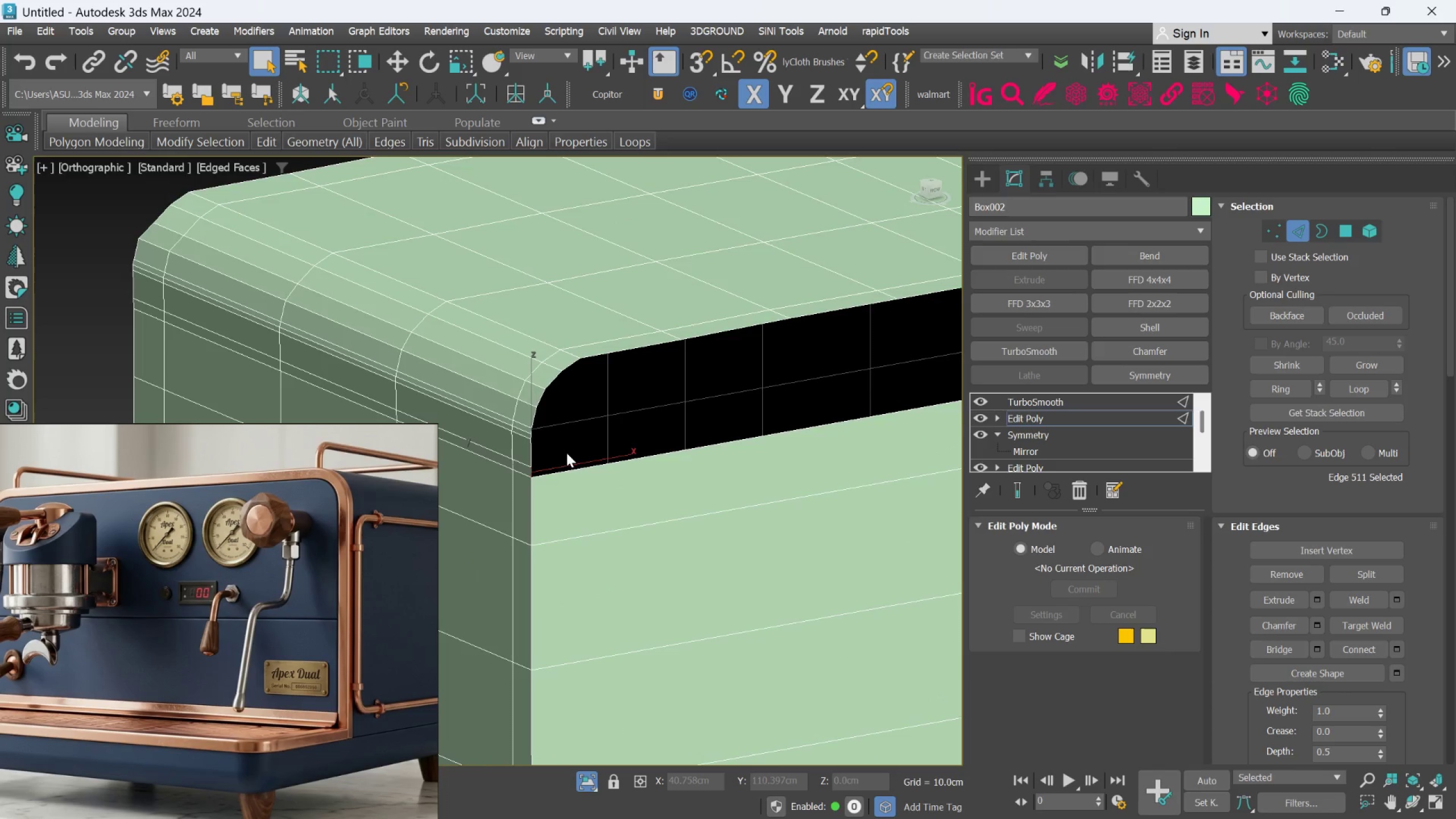 
hold_key(key=AltLeft, duration=0.32)
 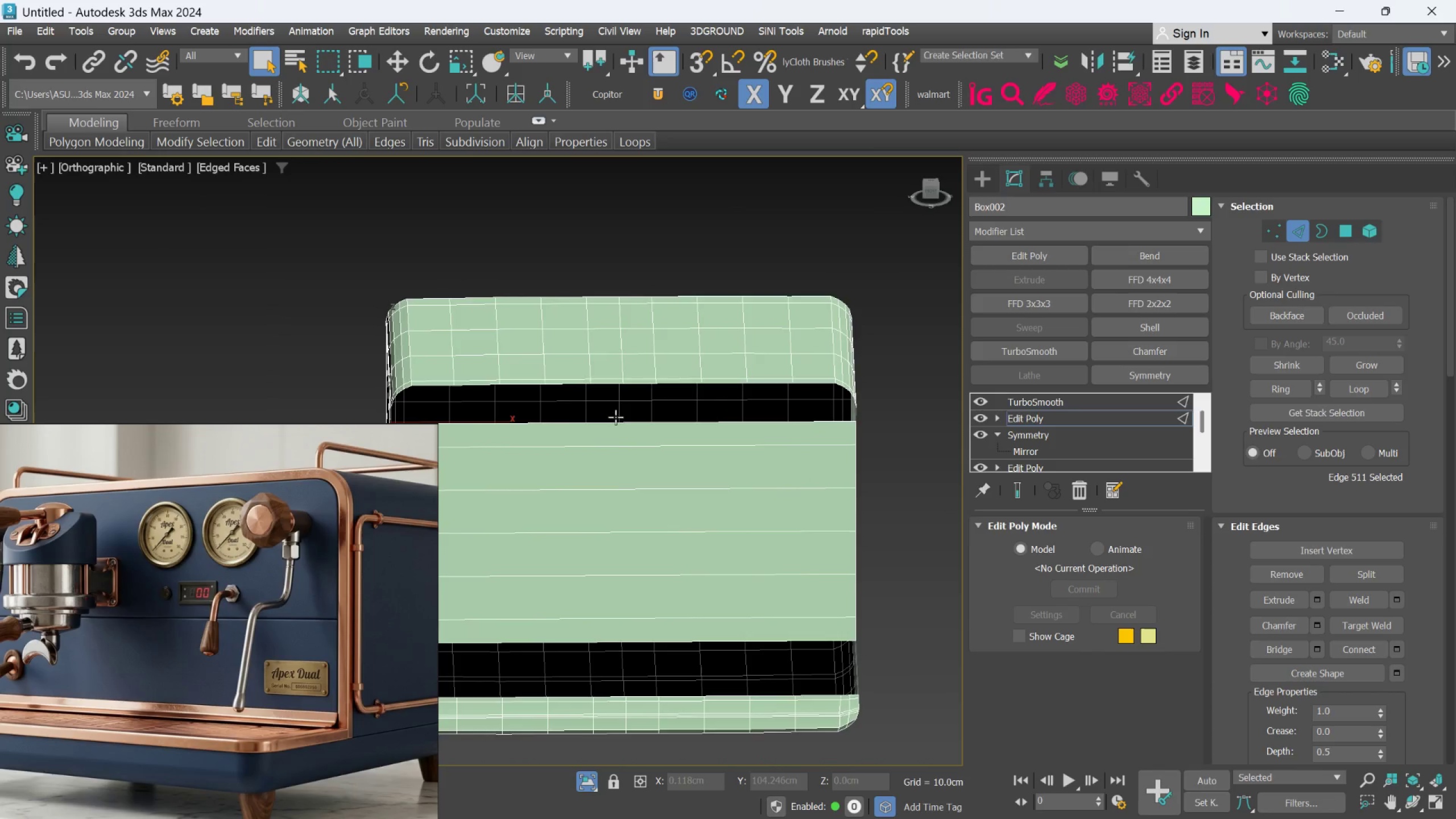 
scroll: coordinate [527, 400], scroll_direction: down, amount: 3.0
 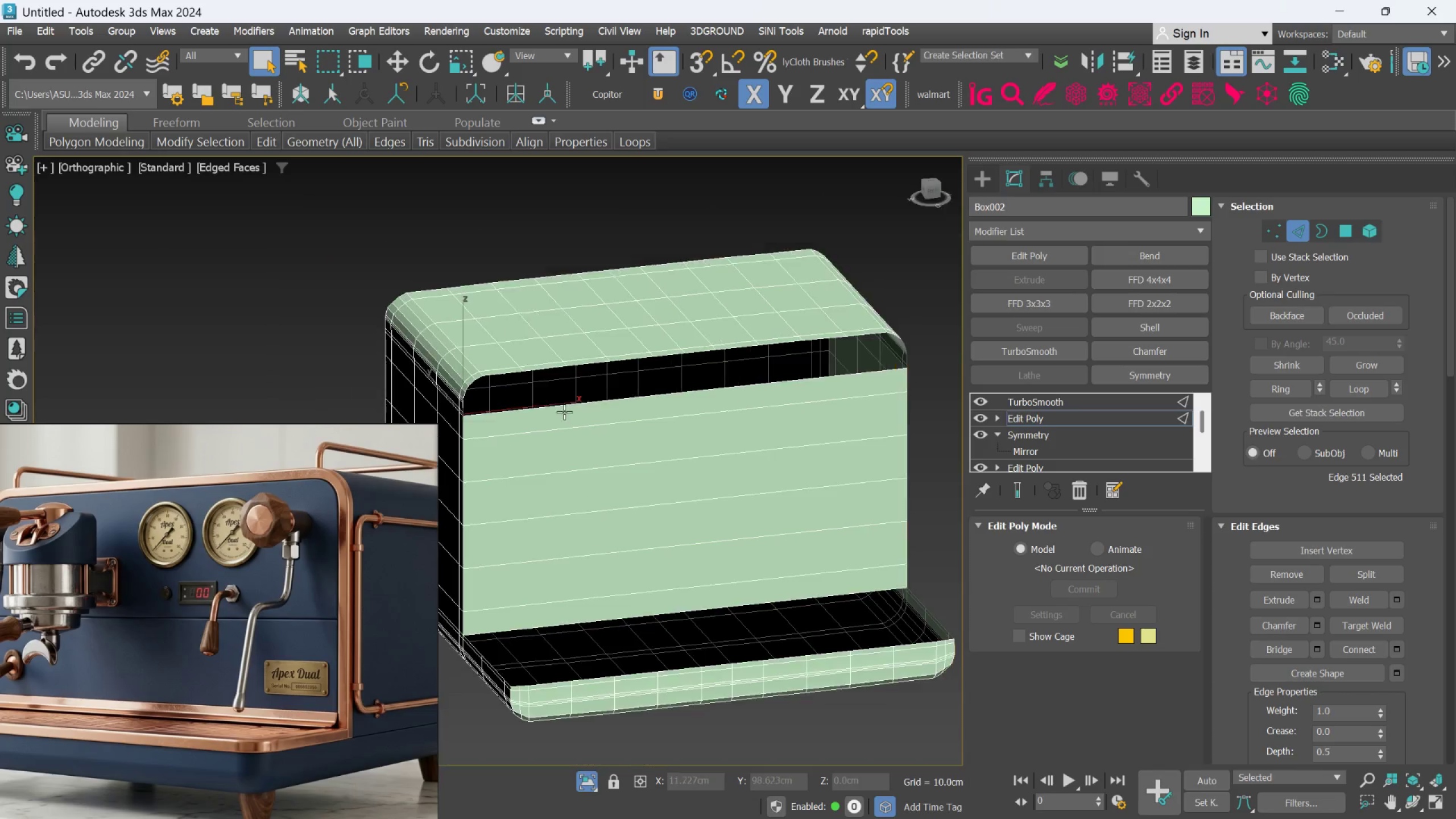 
key(Alt+AltLeft)
 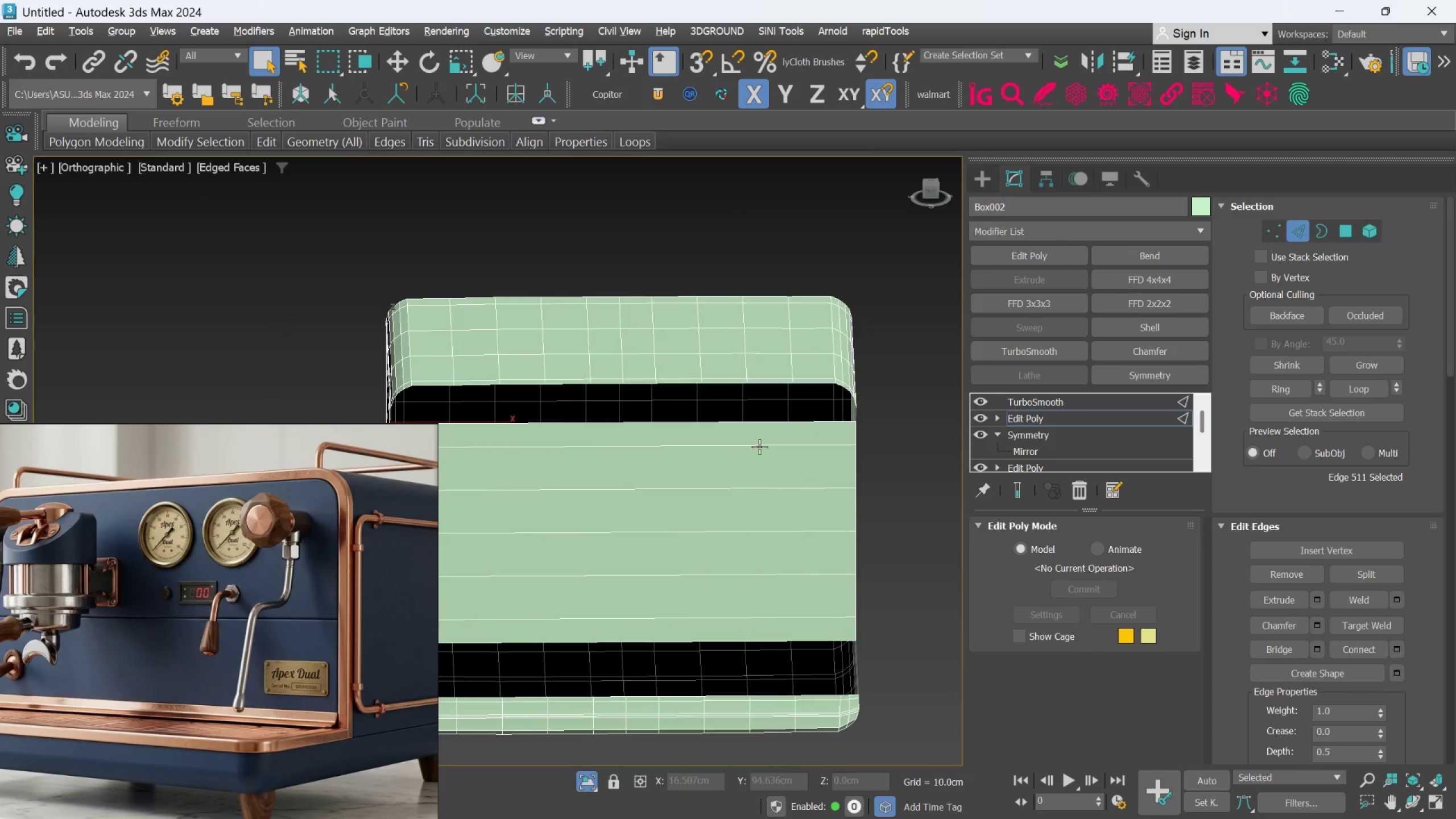 
hold_key(key=AltLeft, duration=0.32)
 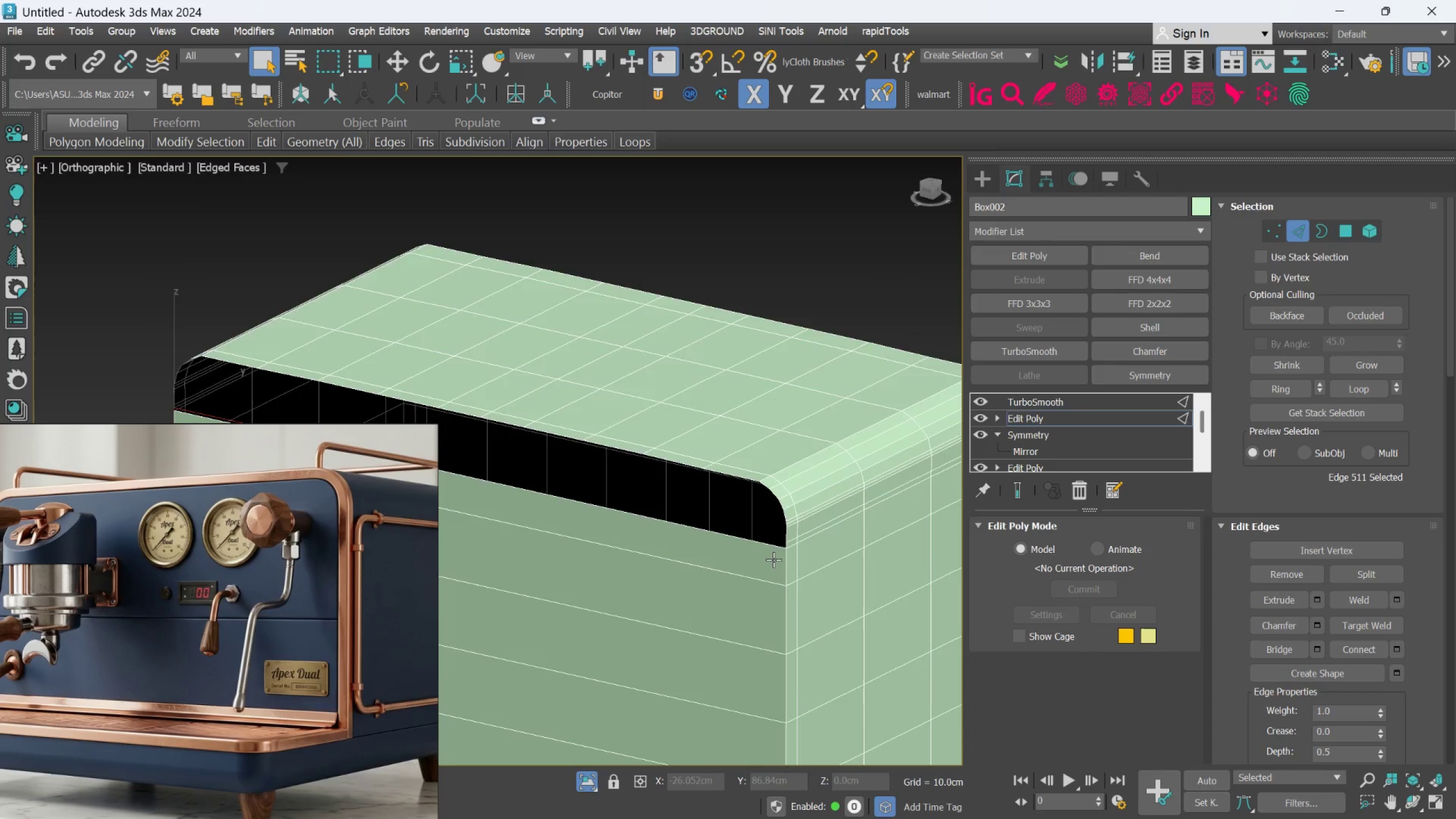 
scroll: coordinate [779, 552], scroll_direction: up, amount: 4.0
 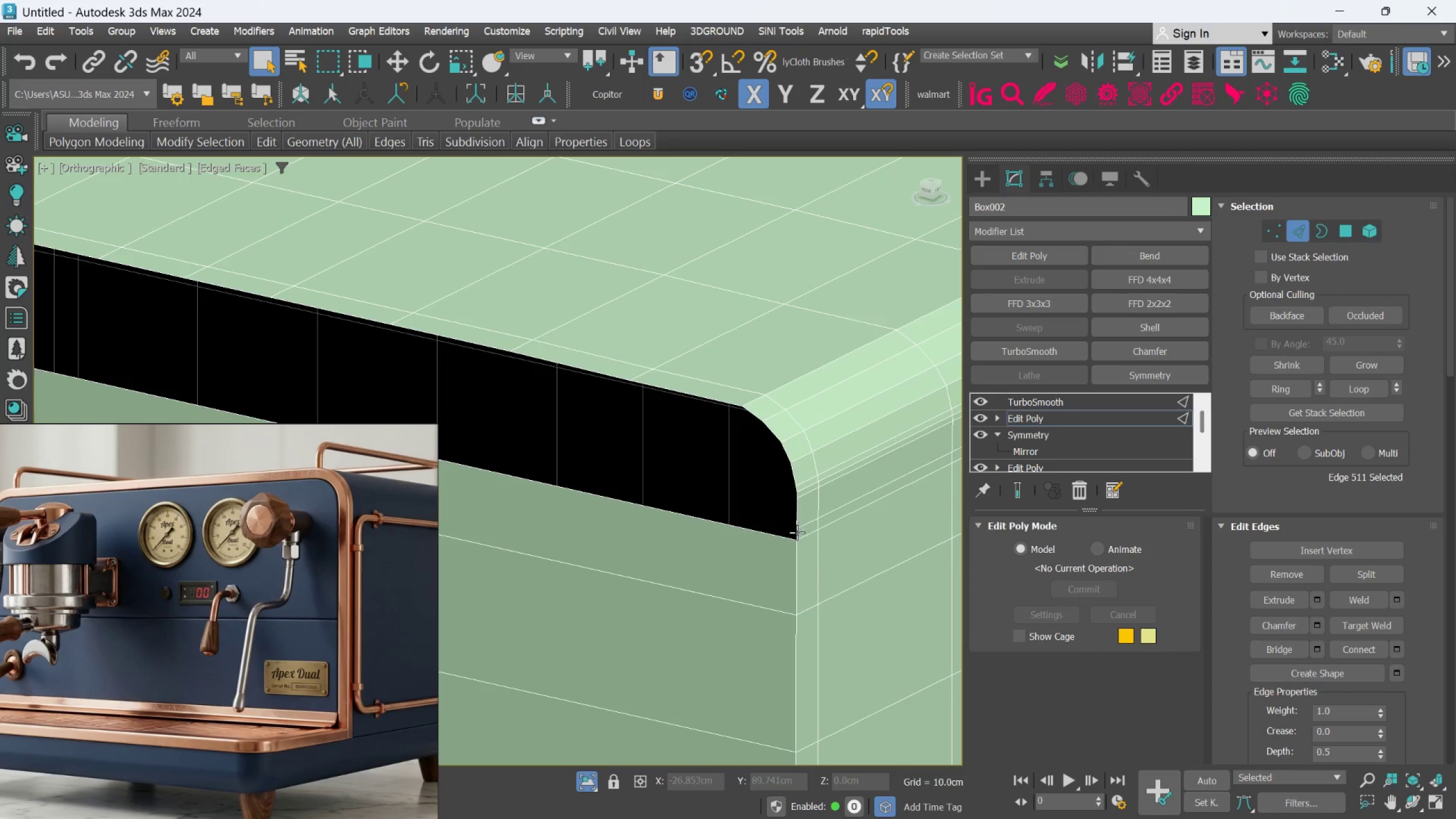 
hold_key(key=ControlLeft, duration=0.49)
left_click([797, 533])
 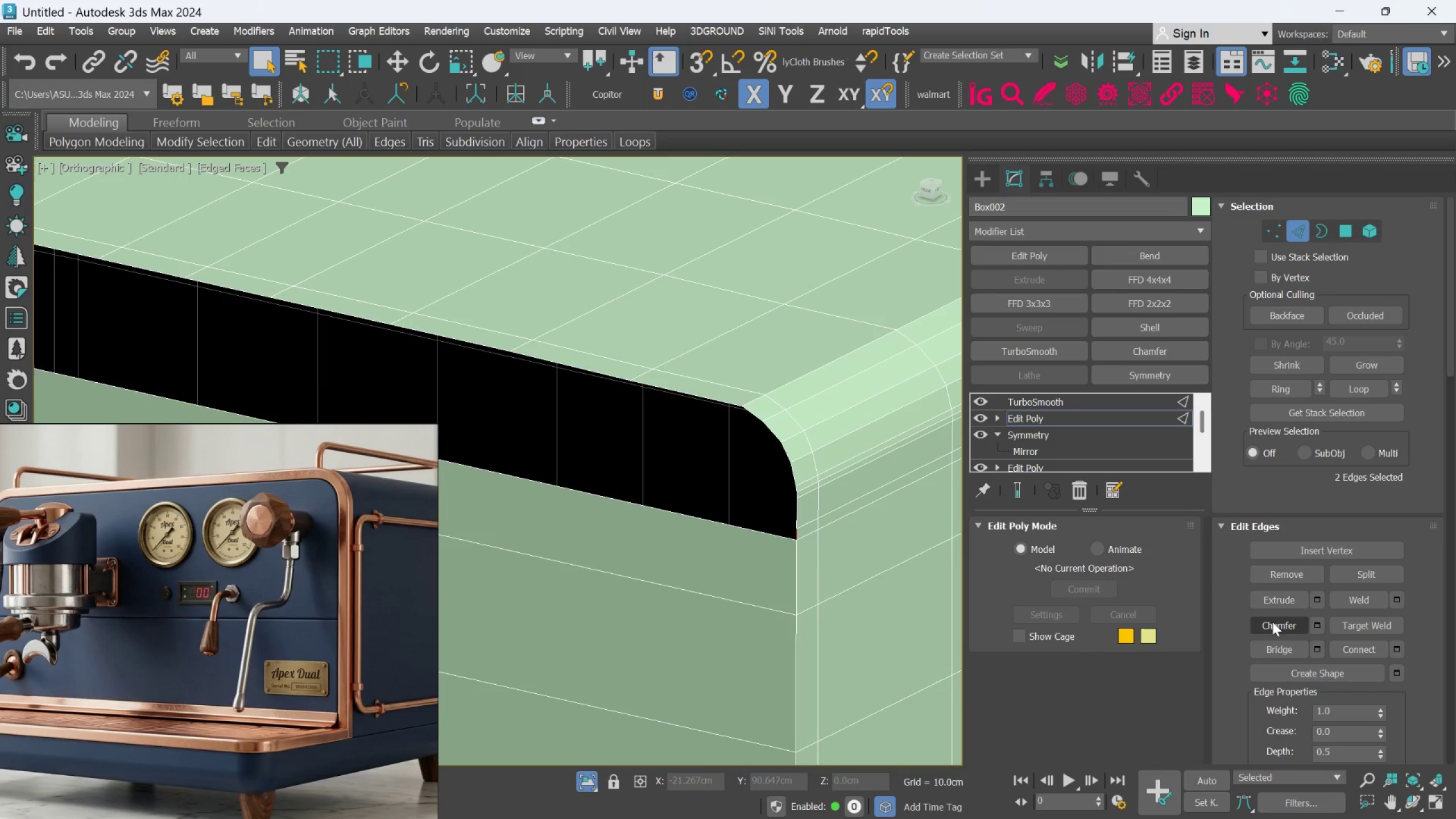 
left_click([1276, 647])
 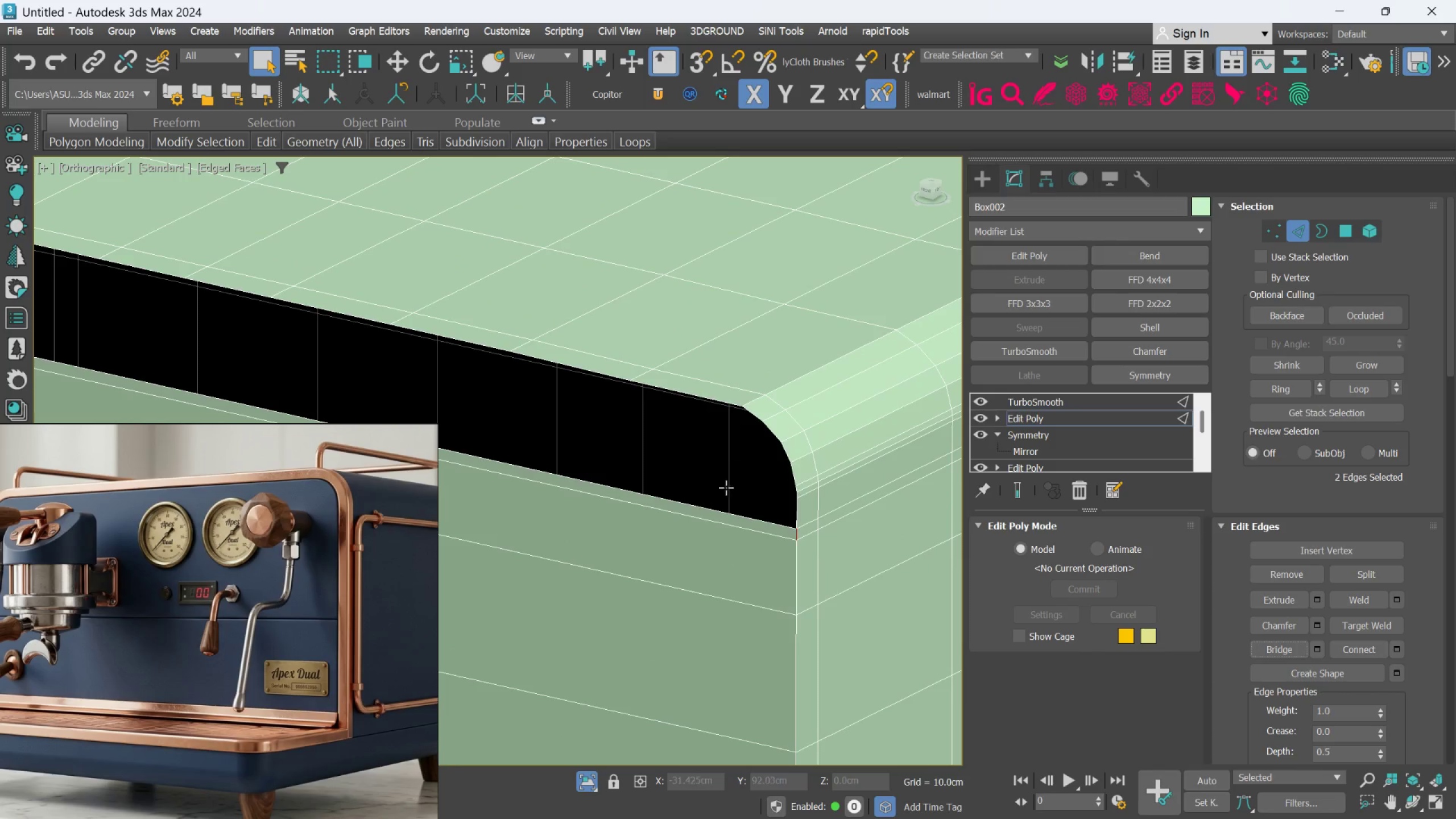 
scroll: coordinate [780, 469], scroll_direction: up, amount: 1.0
 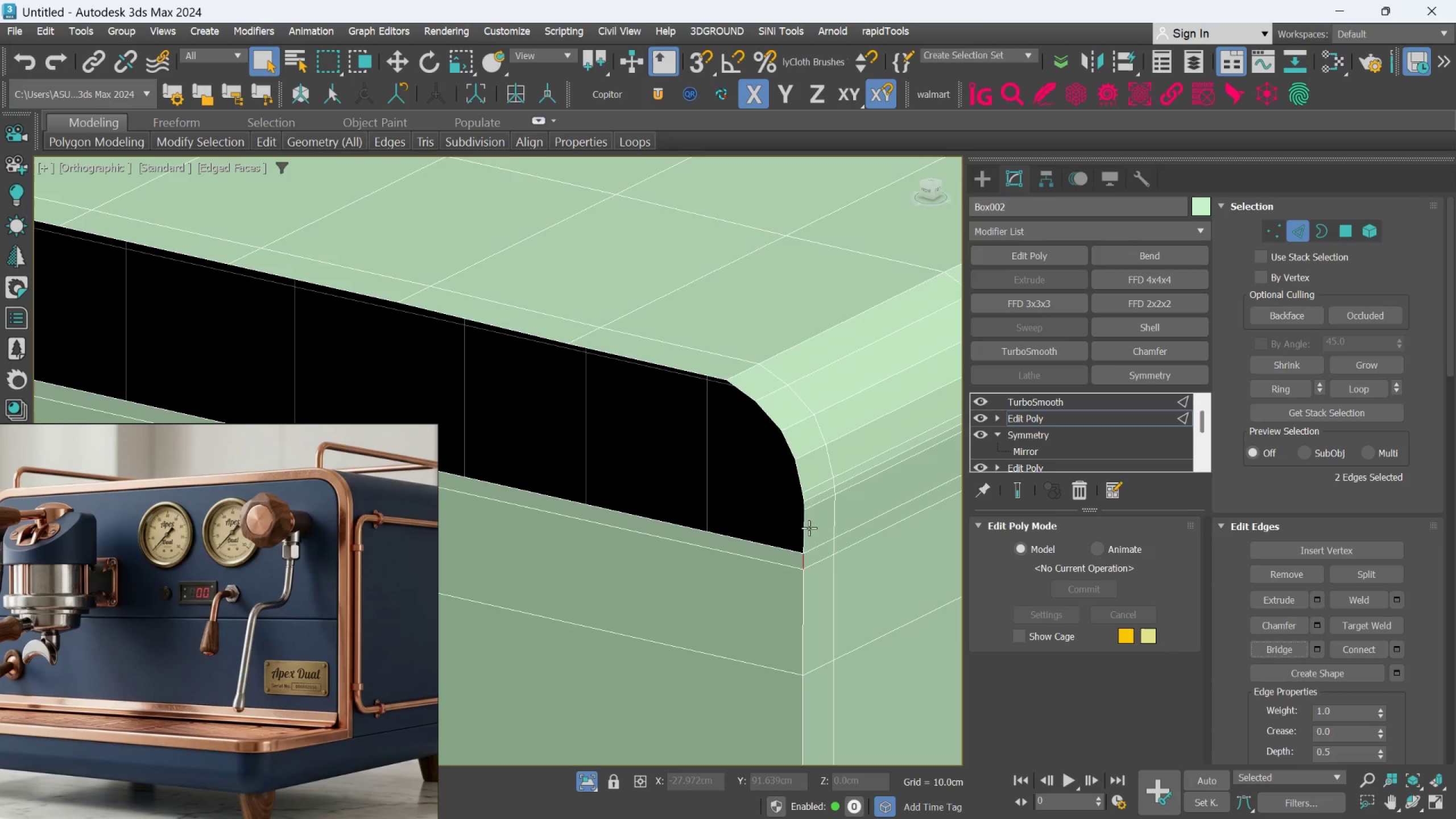 
left_click([804, 529])
 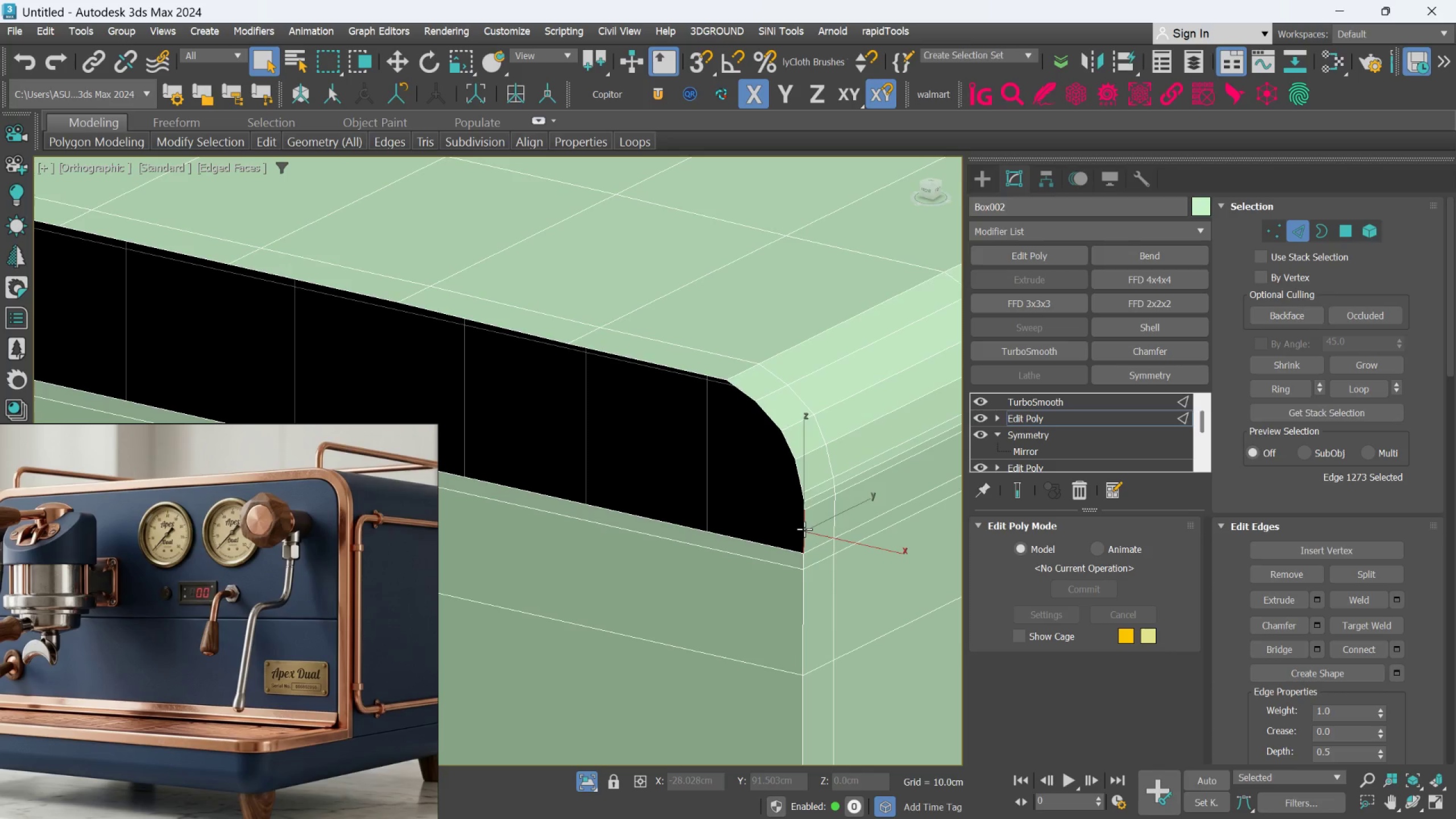 
scroll: coordinate [804, 529], scroll_direction: down, amount: 4.0
 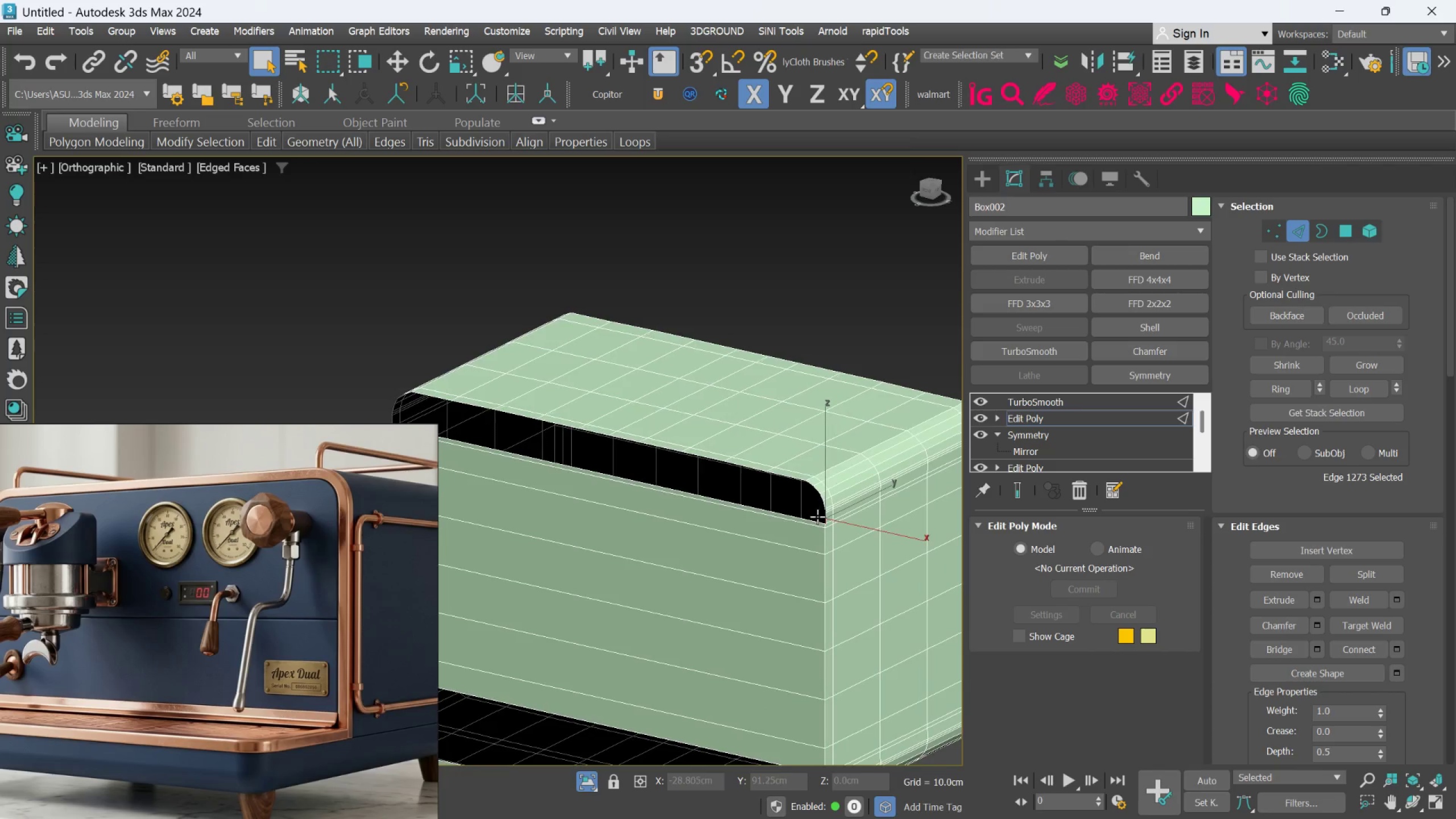 
hold_key(key=AltLeft, duration=0.41)
 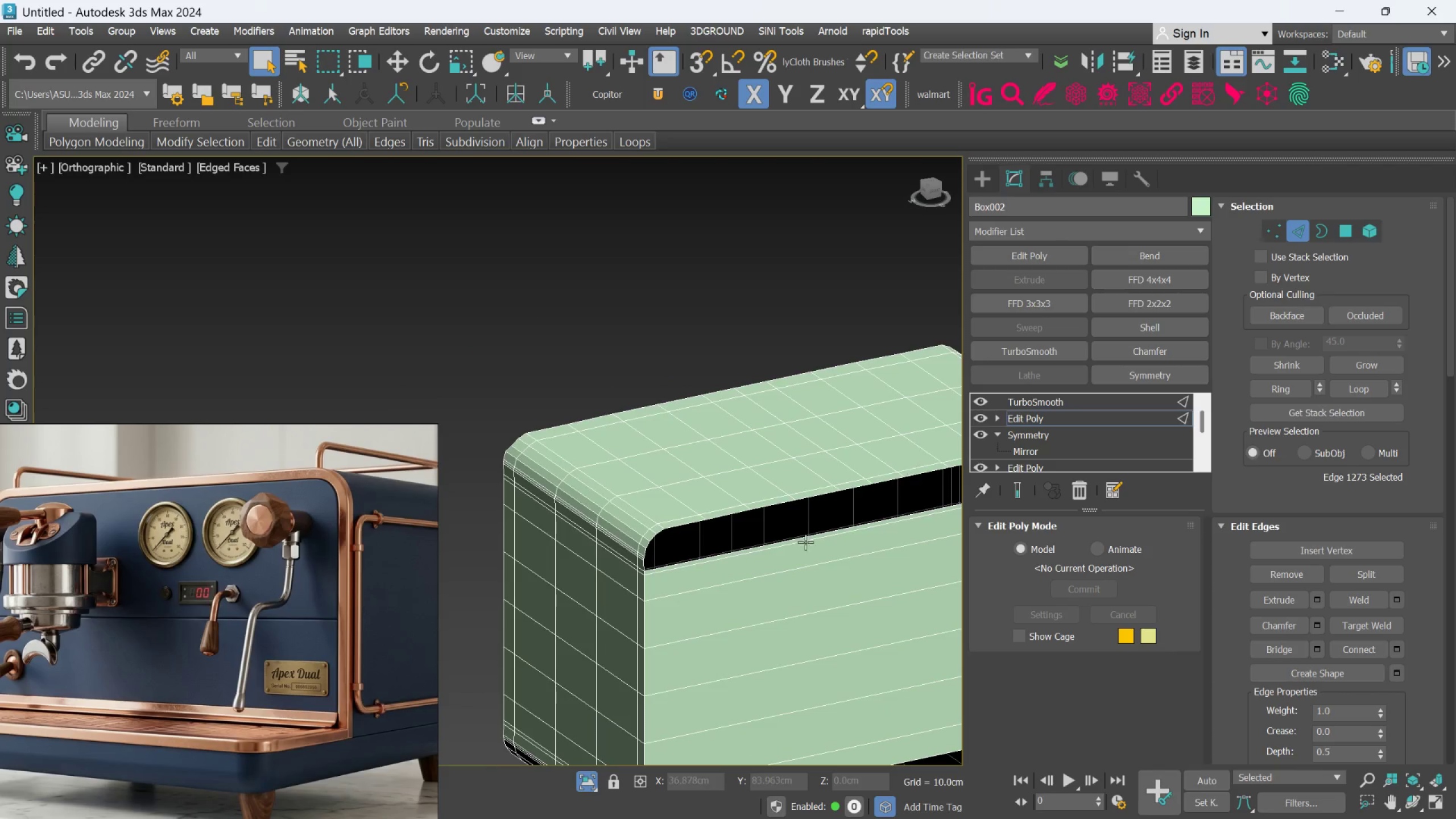 
hold_key(key=ControlLeft, duration=0.6)
 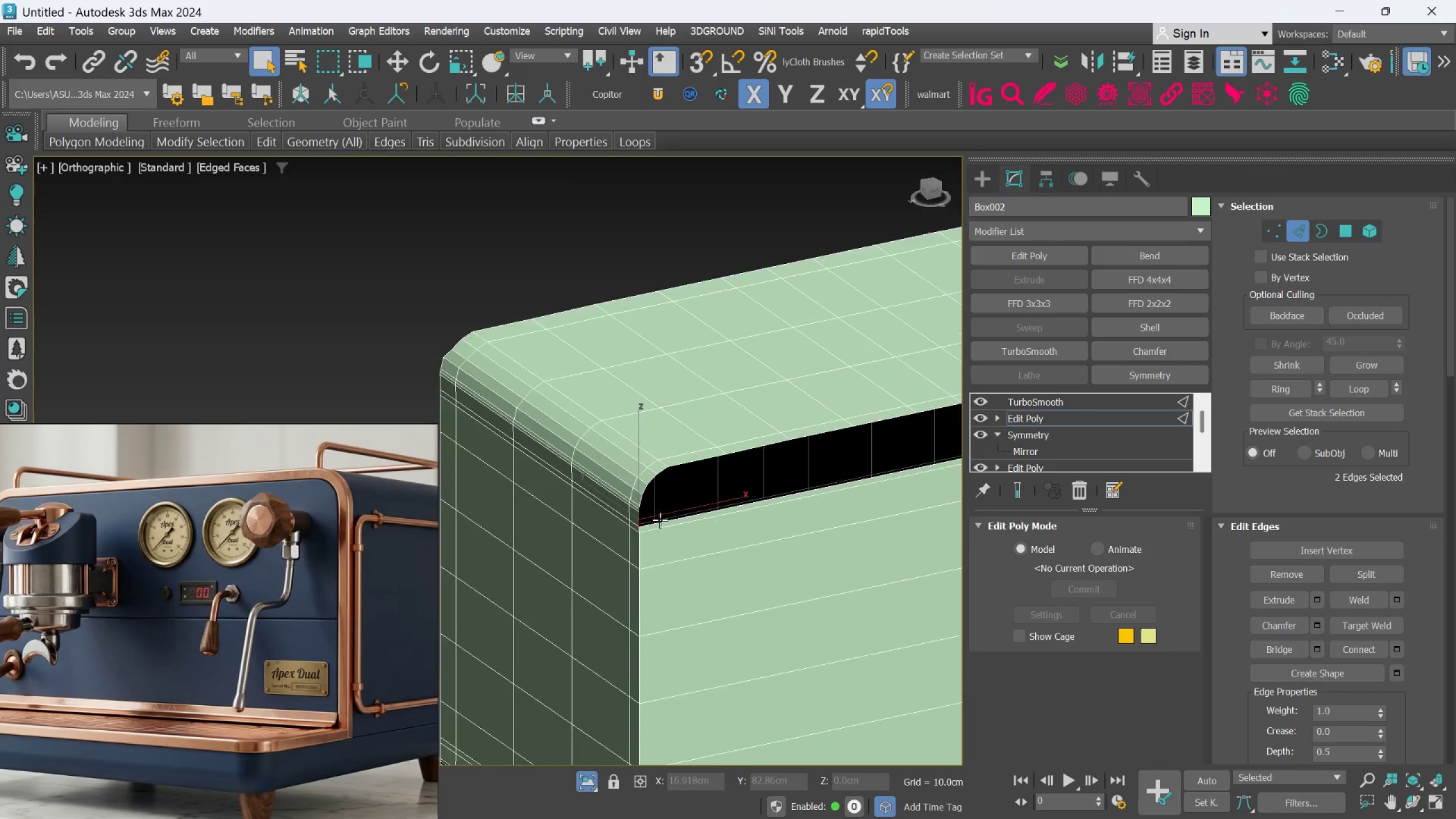 
scroll: coordinate [644, 568], scroll_direction: up, amount: 4.0
 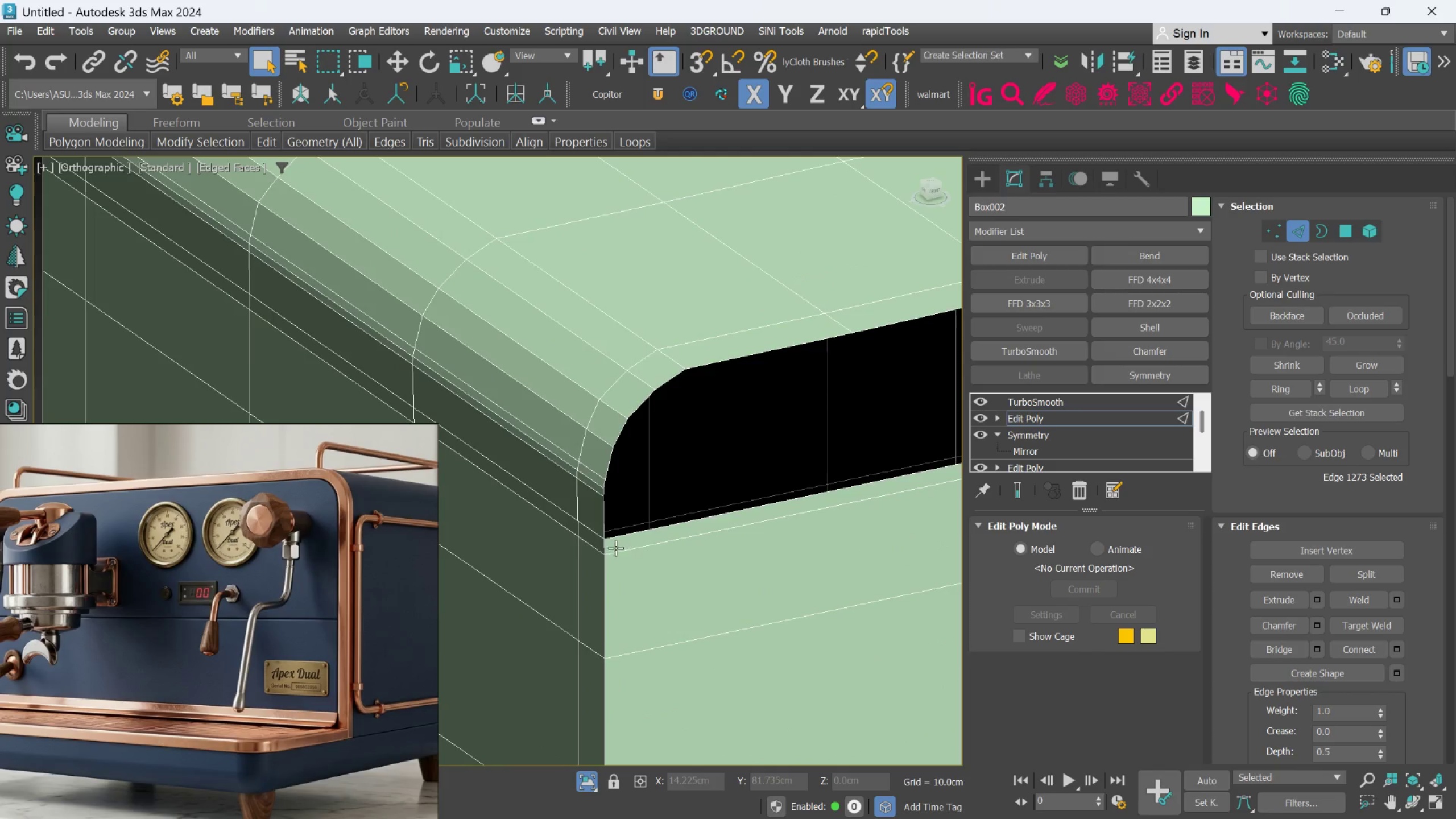 
left_click([604, 522])
 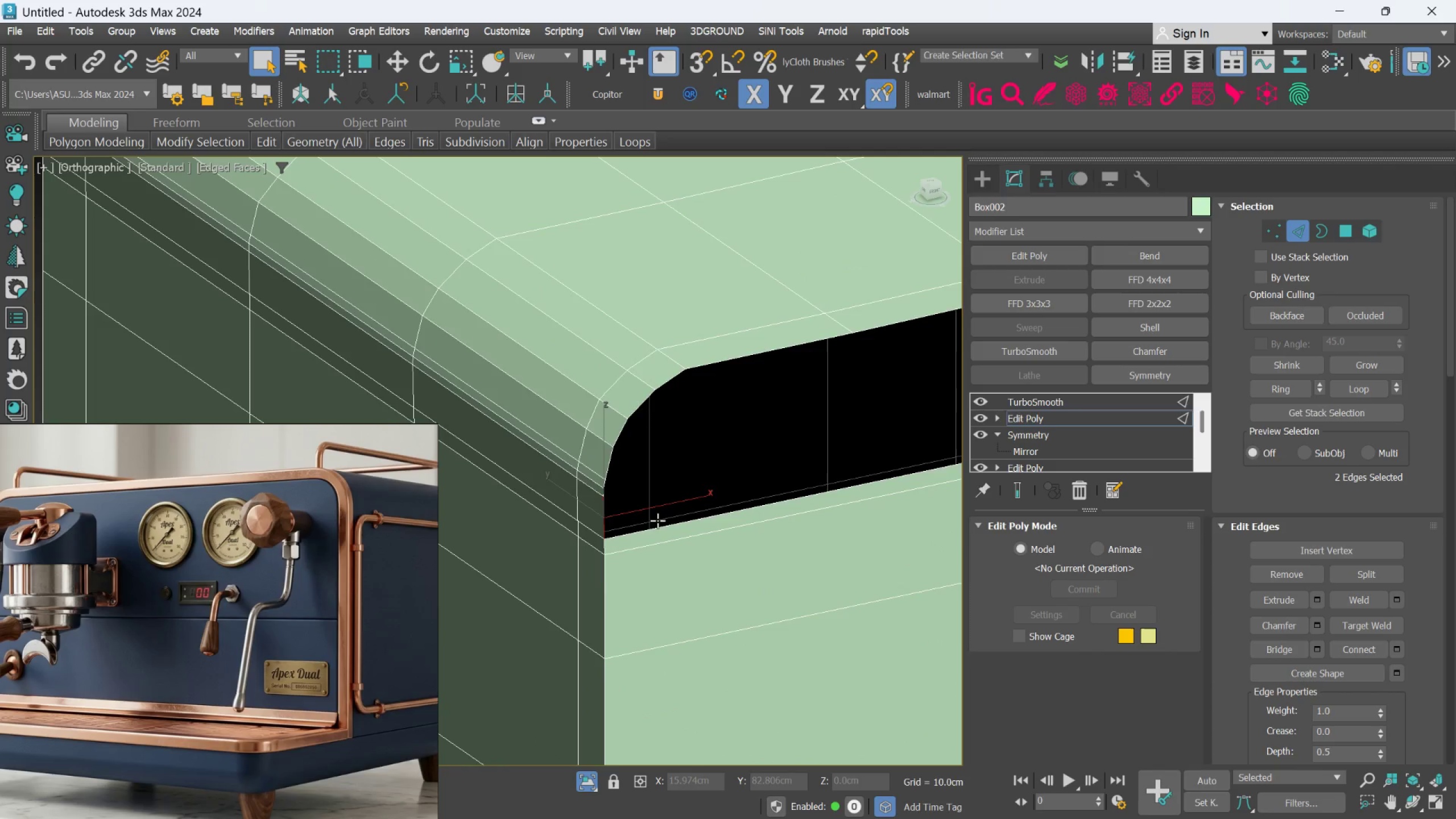 
scroll: coordinate [578, 491], scroll_direction: down, amount: 6.0
 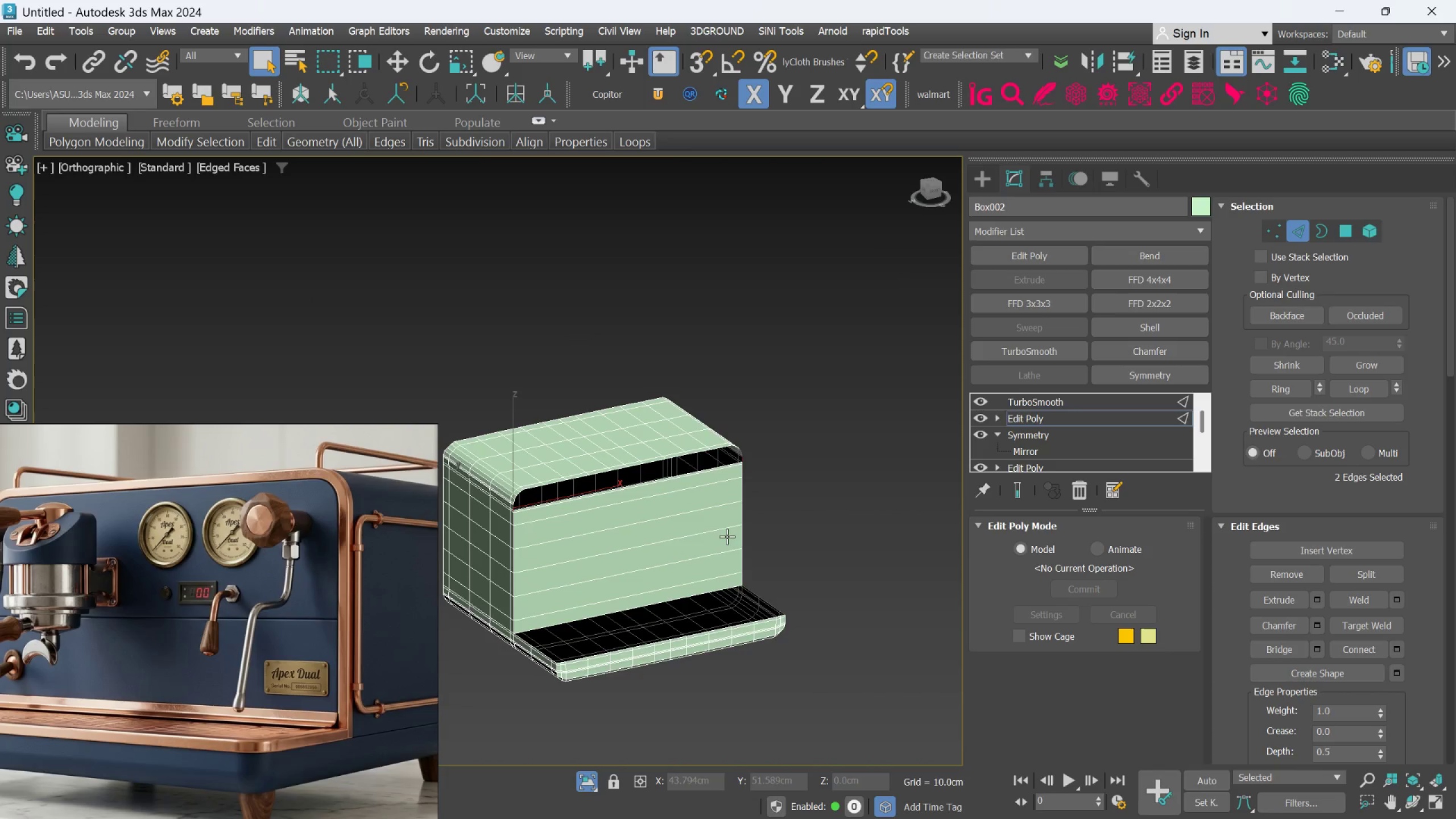 
hold_key(key=AltLeft, duration=0.38)
 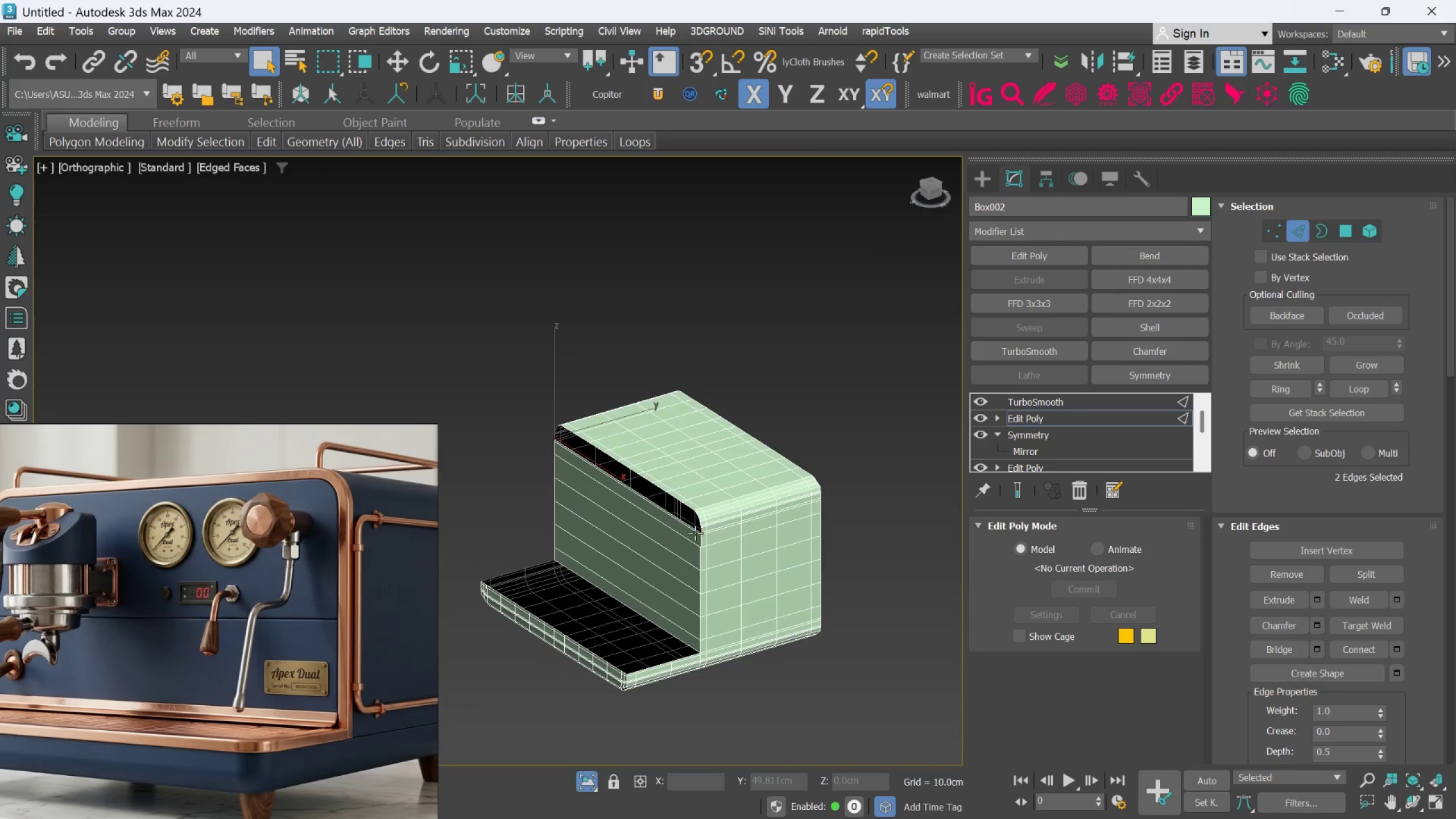 
scroll: coordinate [698, 532], scroll_direction: up, amount: 3.0
 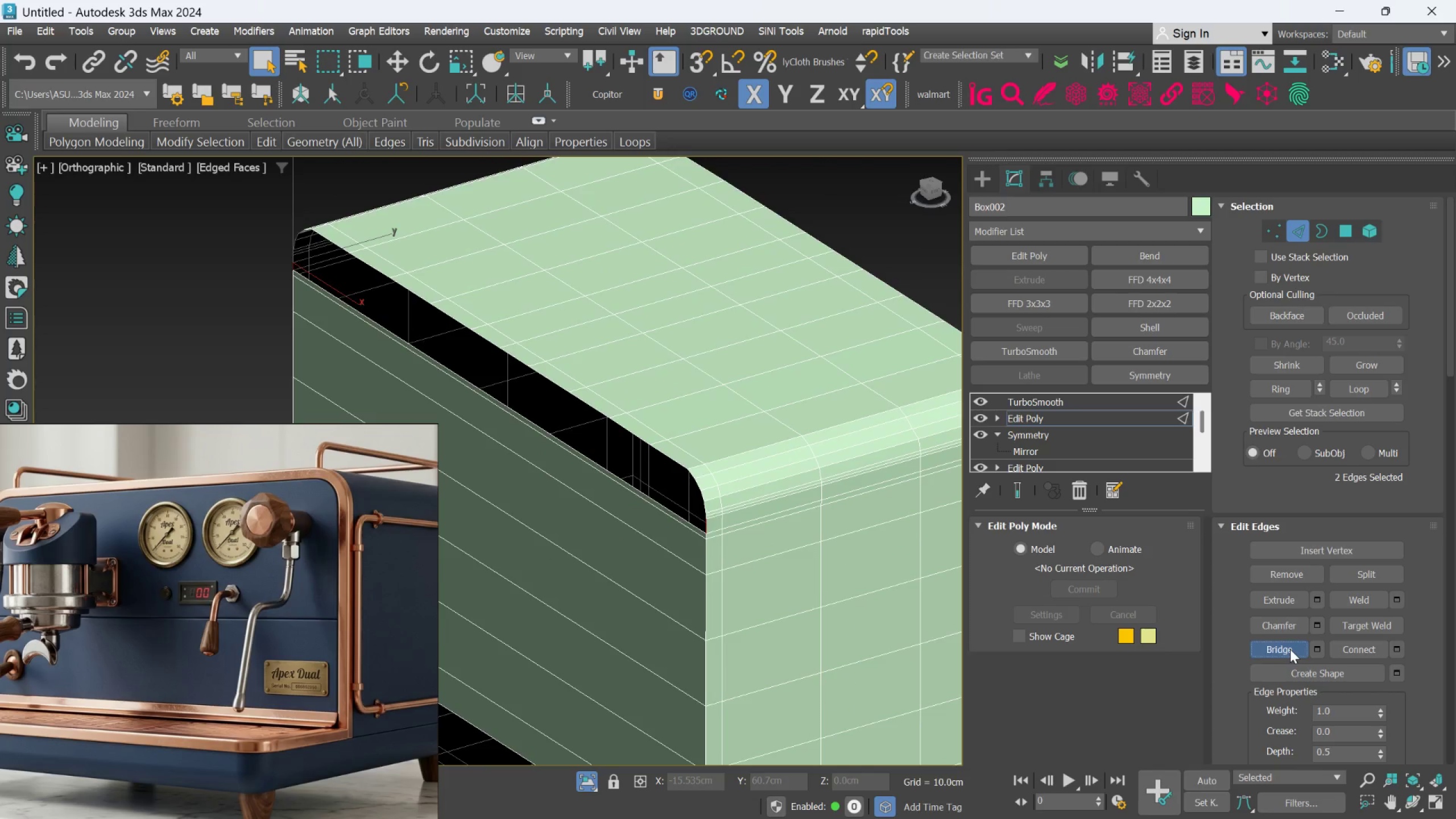 
scroll: coordinate [764, 535], scroll_direction: down, amount: 1.0
 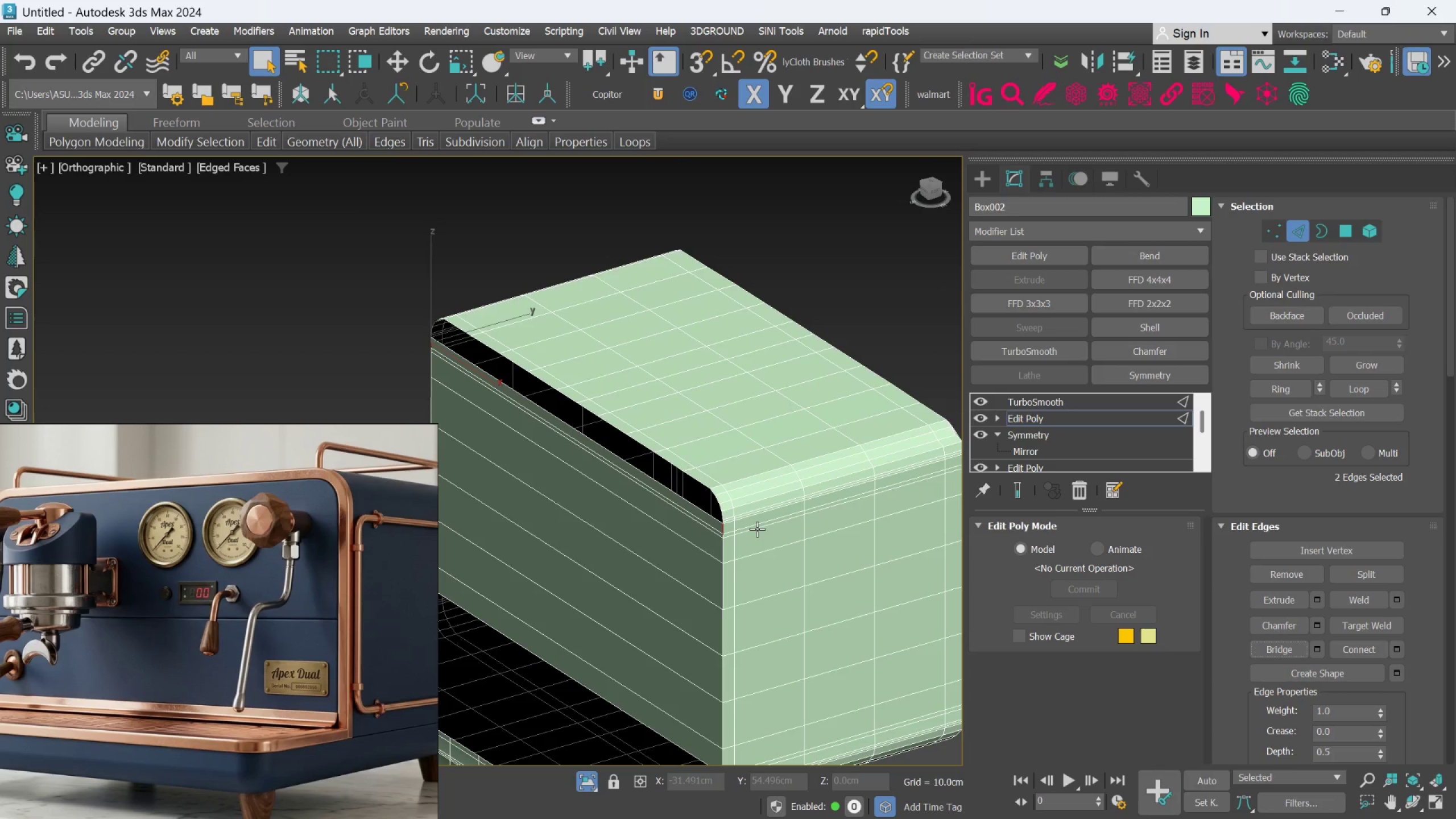 
scroll: coordinate [733, 565], scroll_direction: up, amount: 8.0
 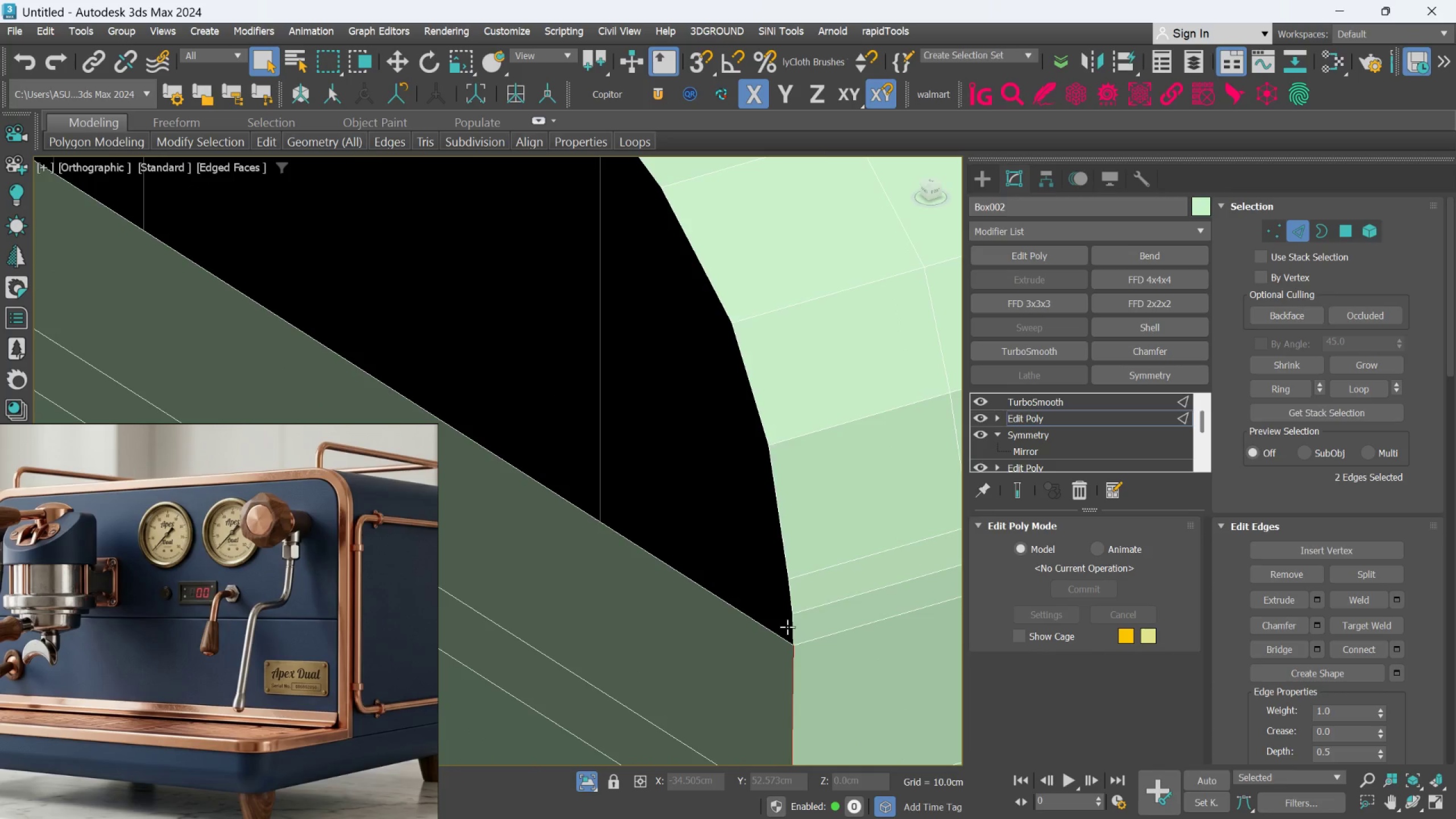 
left_click([792, 624])
 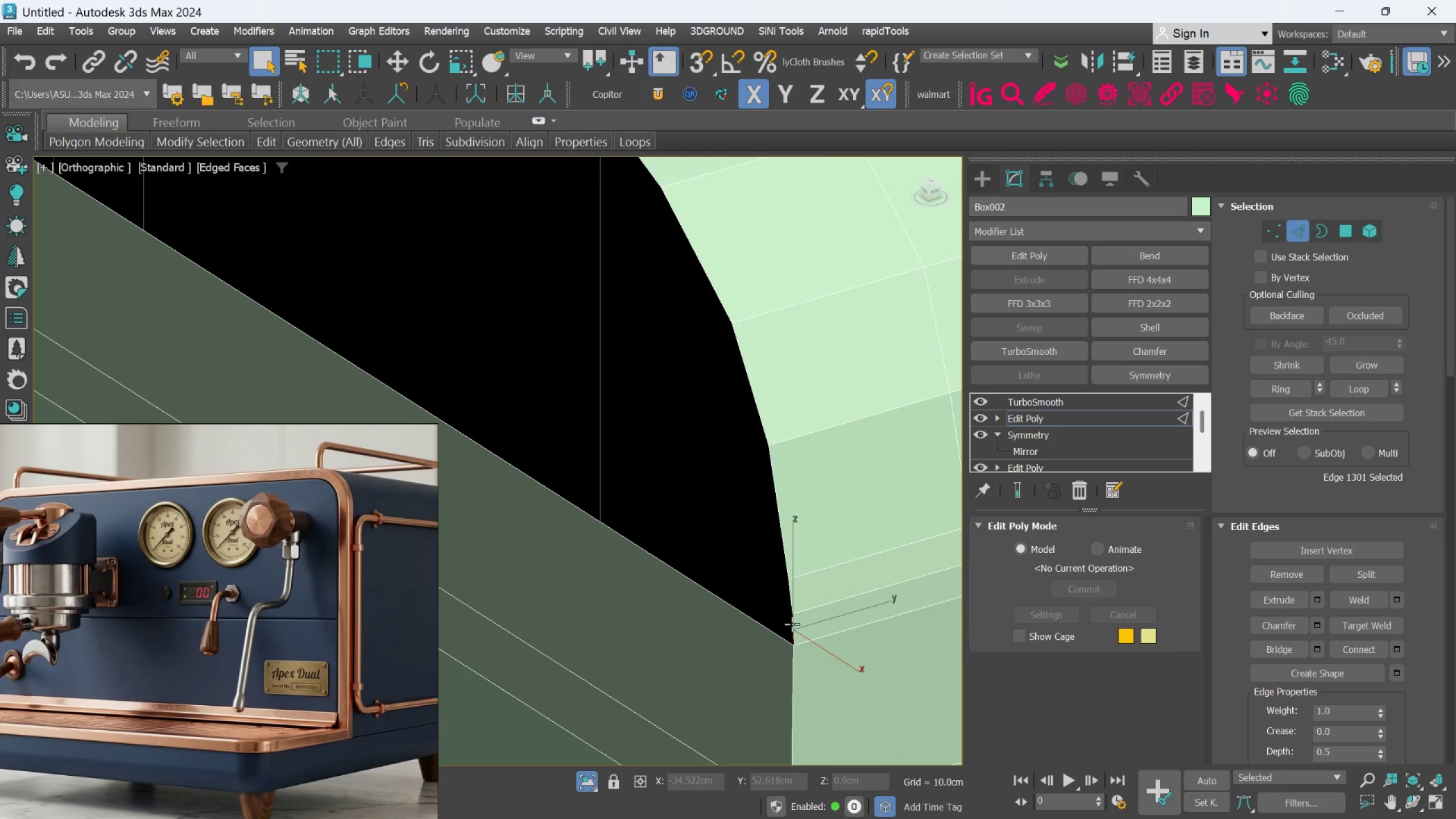 
hold_key(key=AltLeft, duration=0.48)
 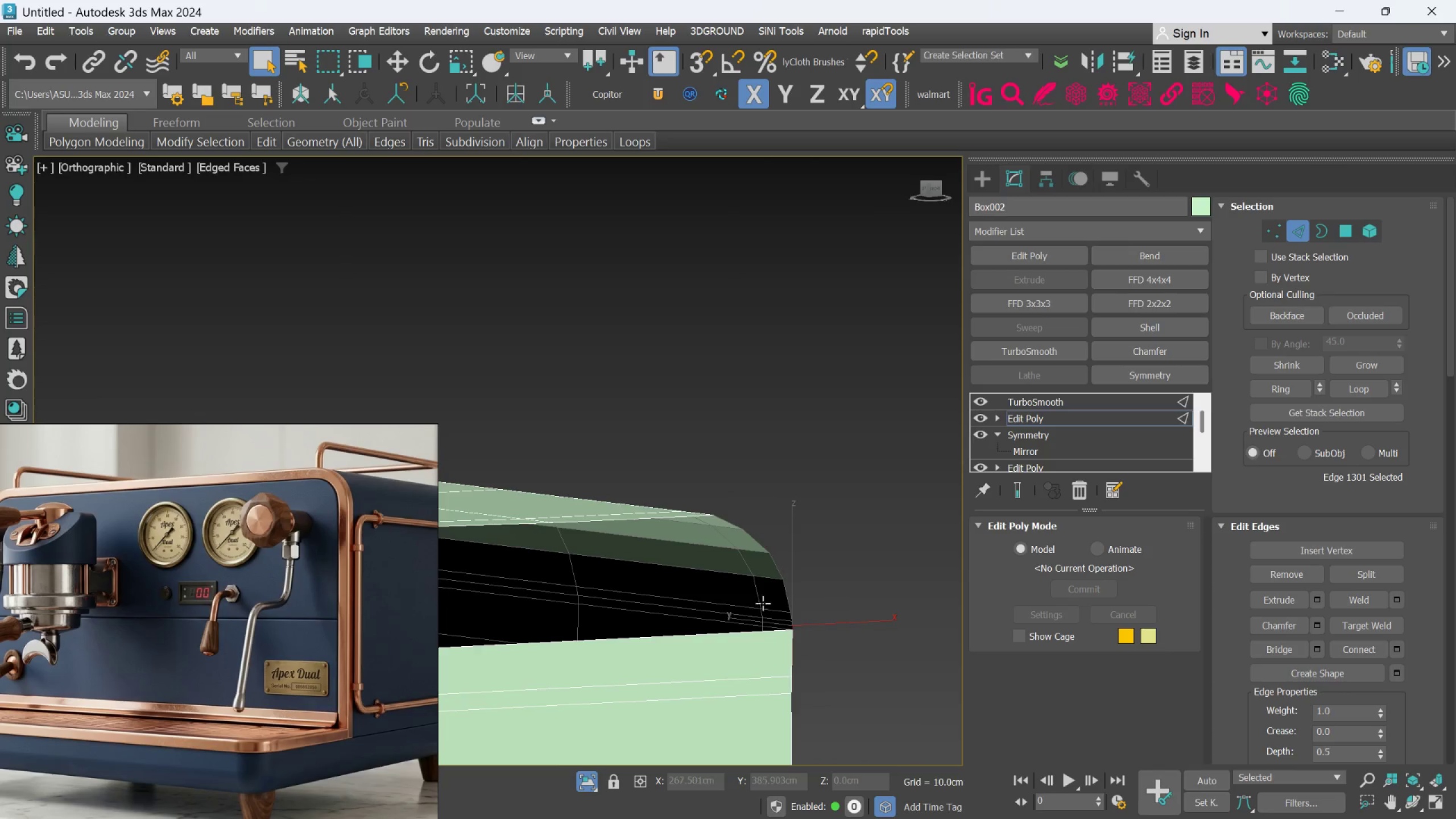 
scroll: coordinate [756, 603], scroll_direction: down, amount: 8.0
 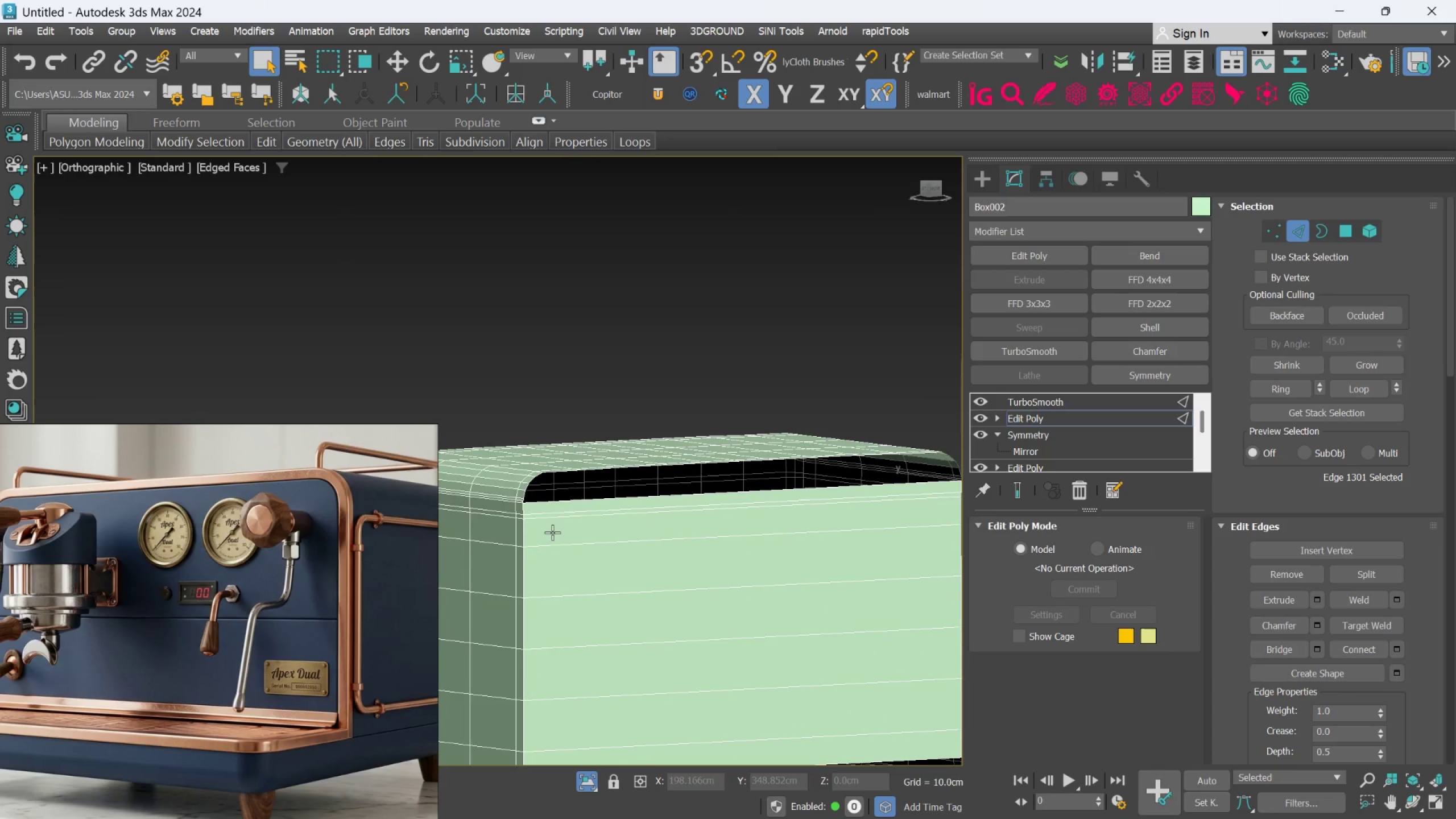 
hold_key(key=ControlLeft, duration=0.84)
 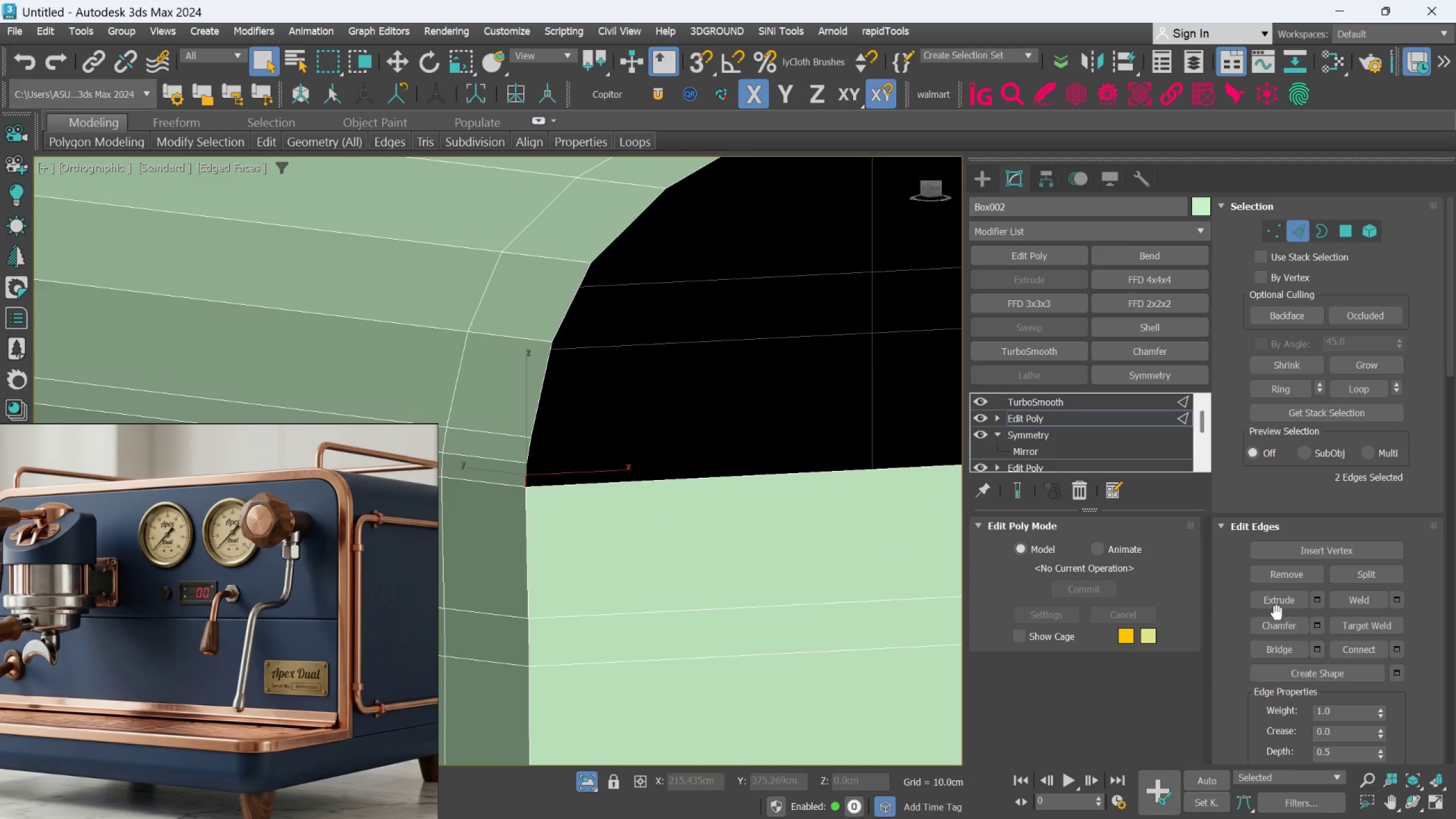 
scroll: coordinate [534, 487], scroll_direction: up, amount: 7.0
 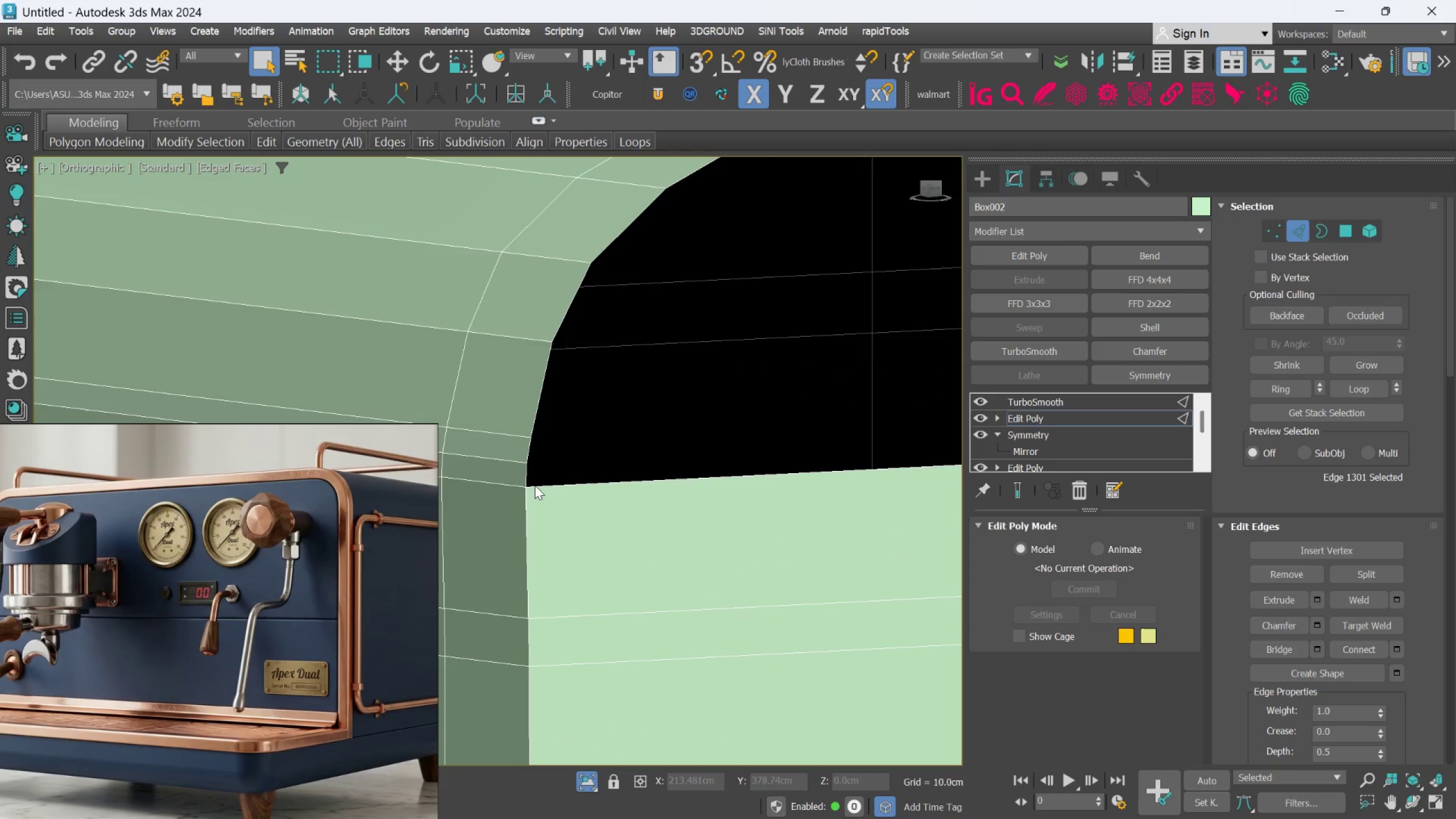 
left_click([530, 477])
 